 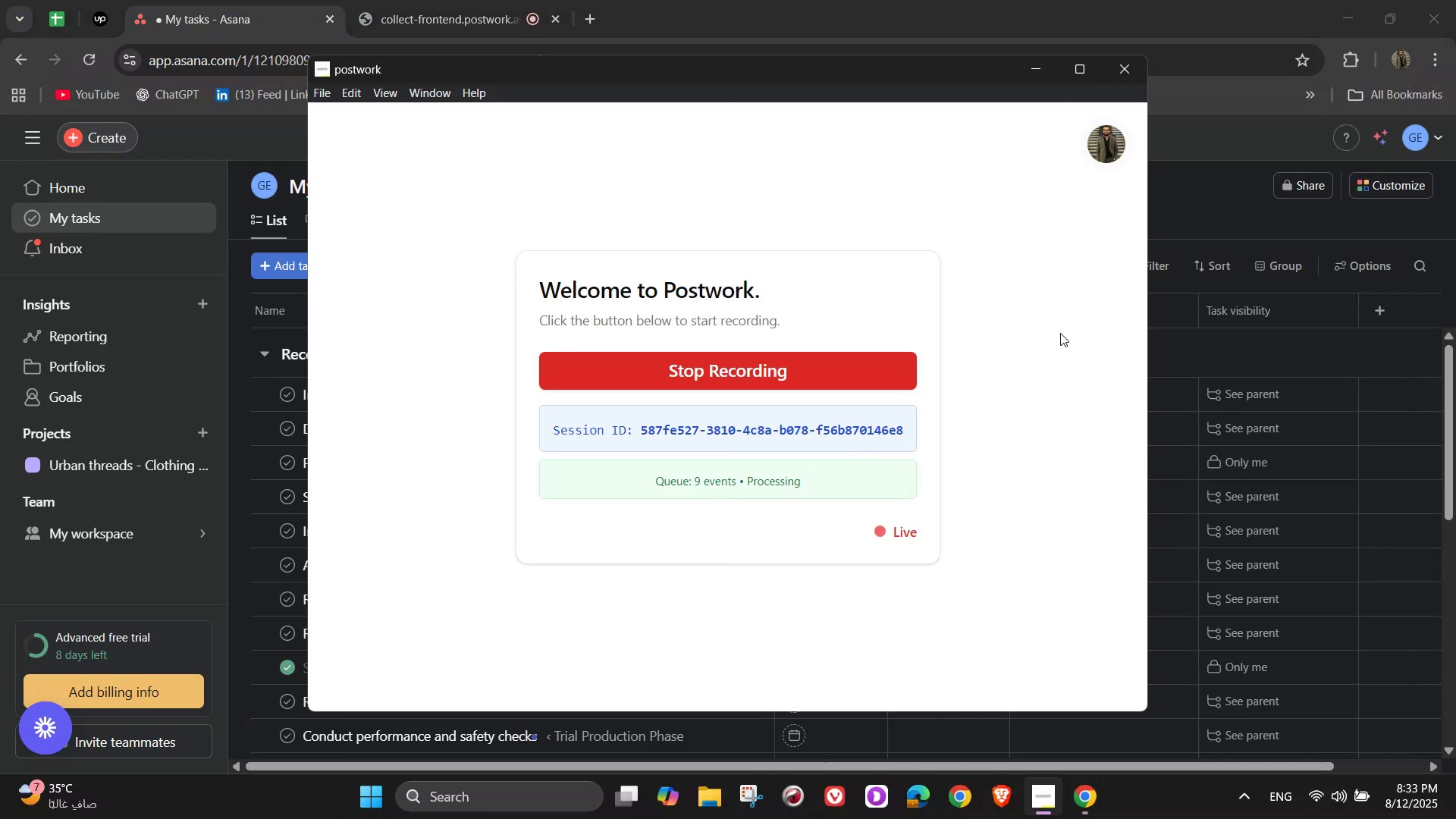 
left_click([108, 141])
 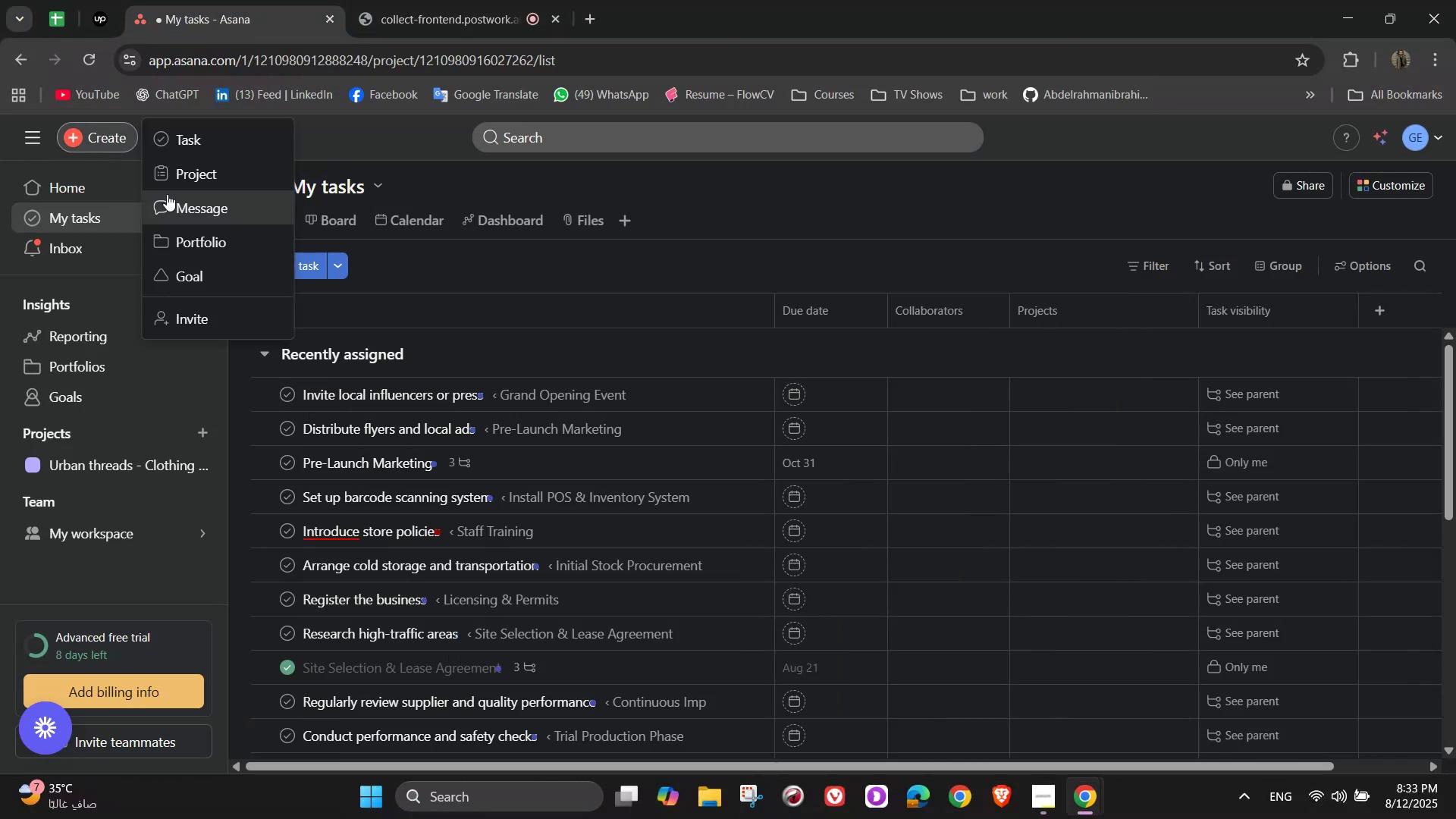 
left_click([189, 179])
 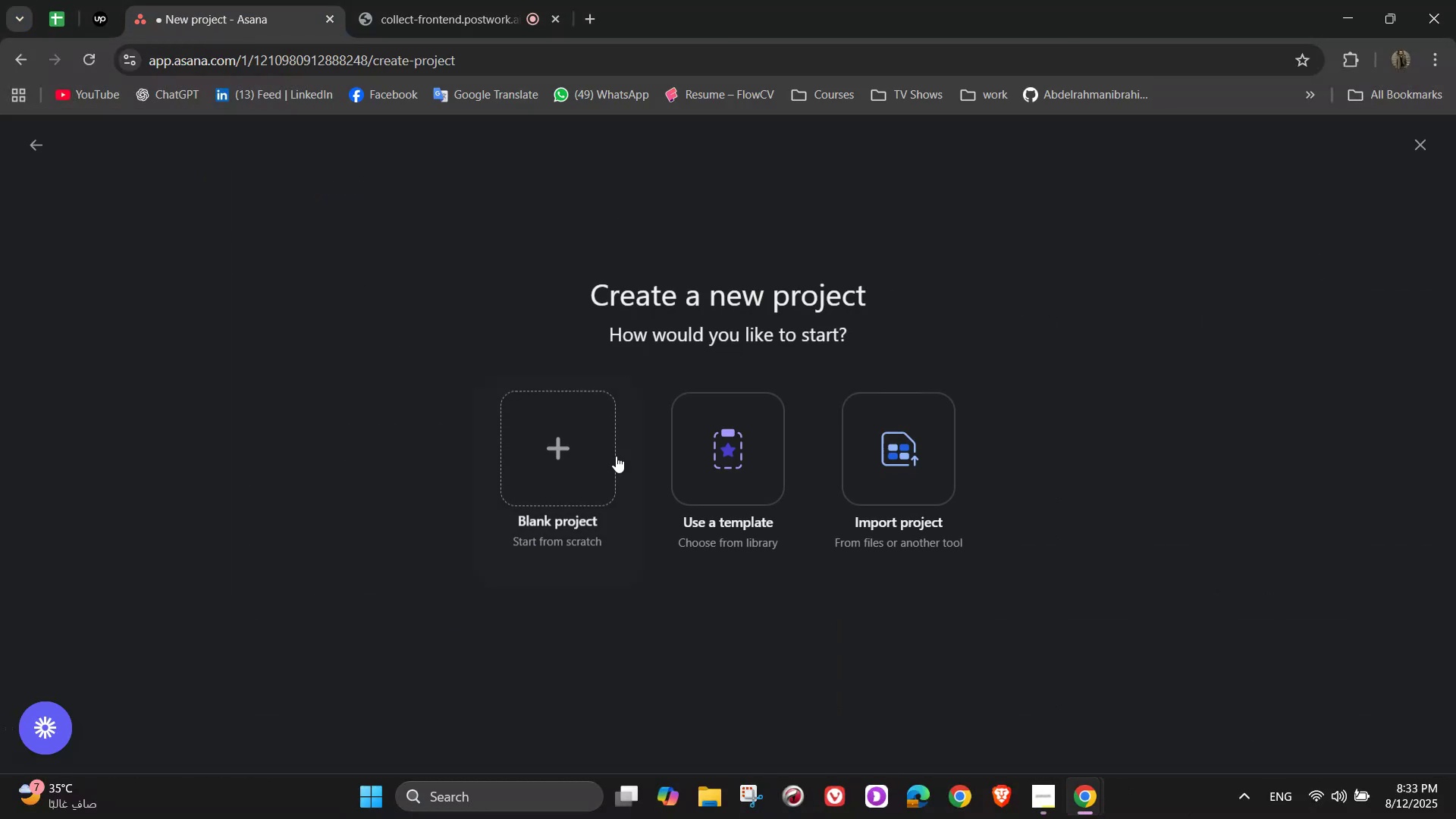 
left_click([591, 462])
 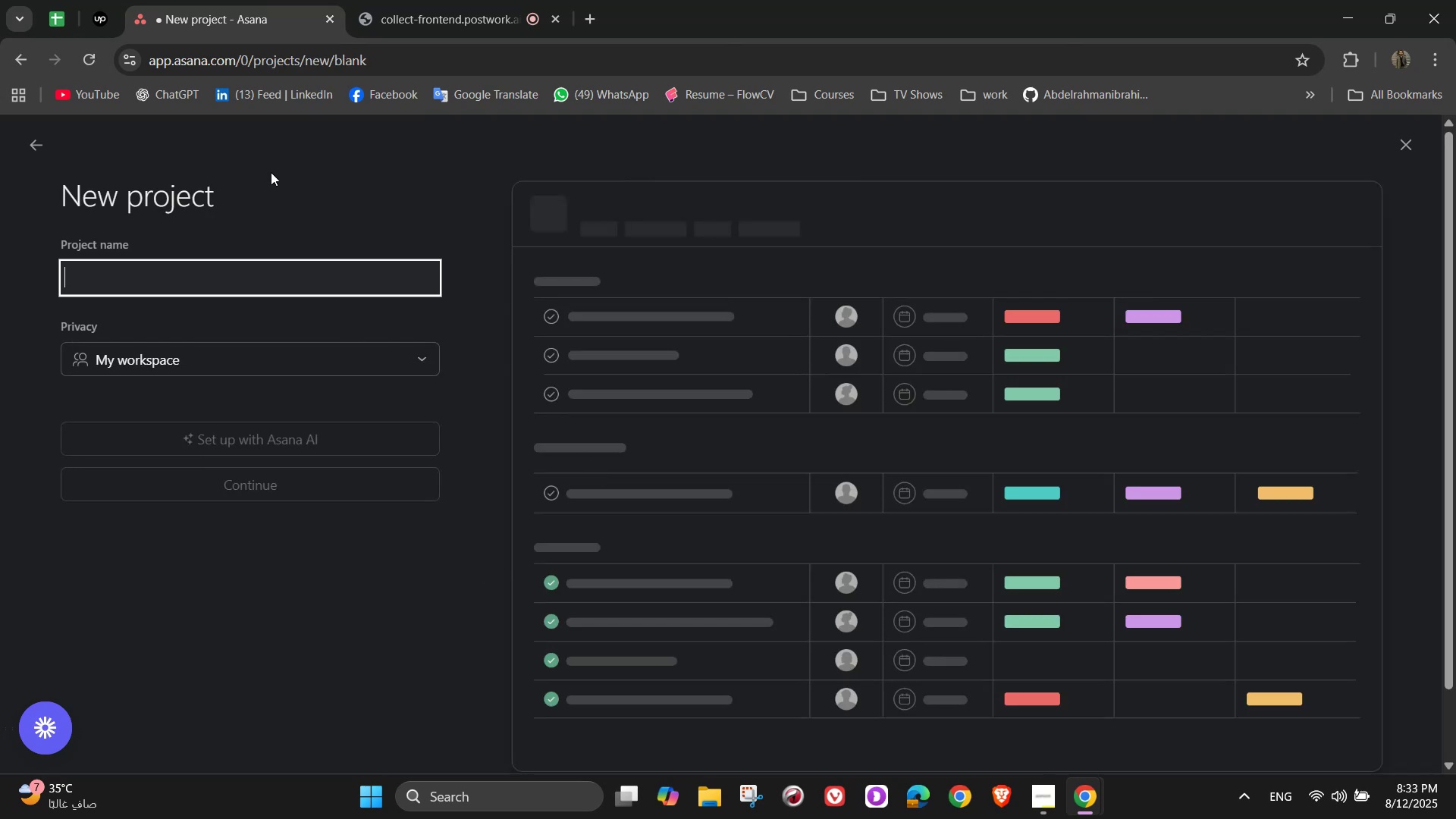 
type(Tech)
 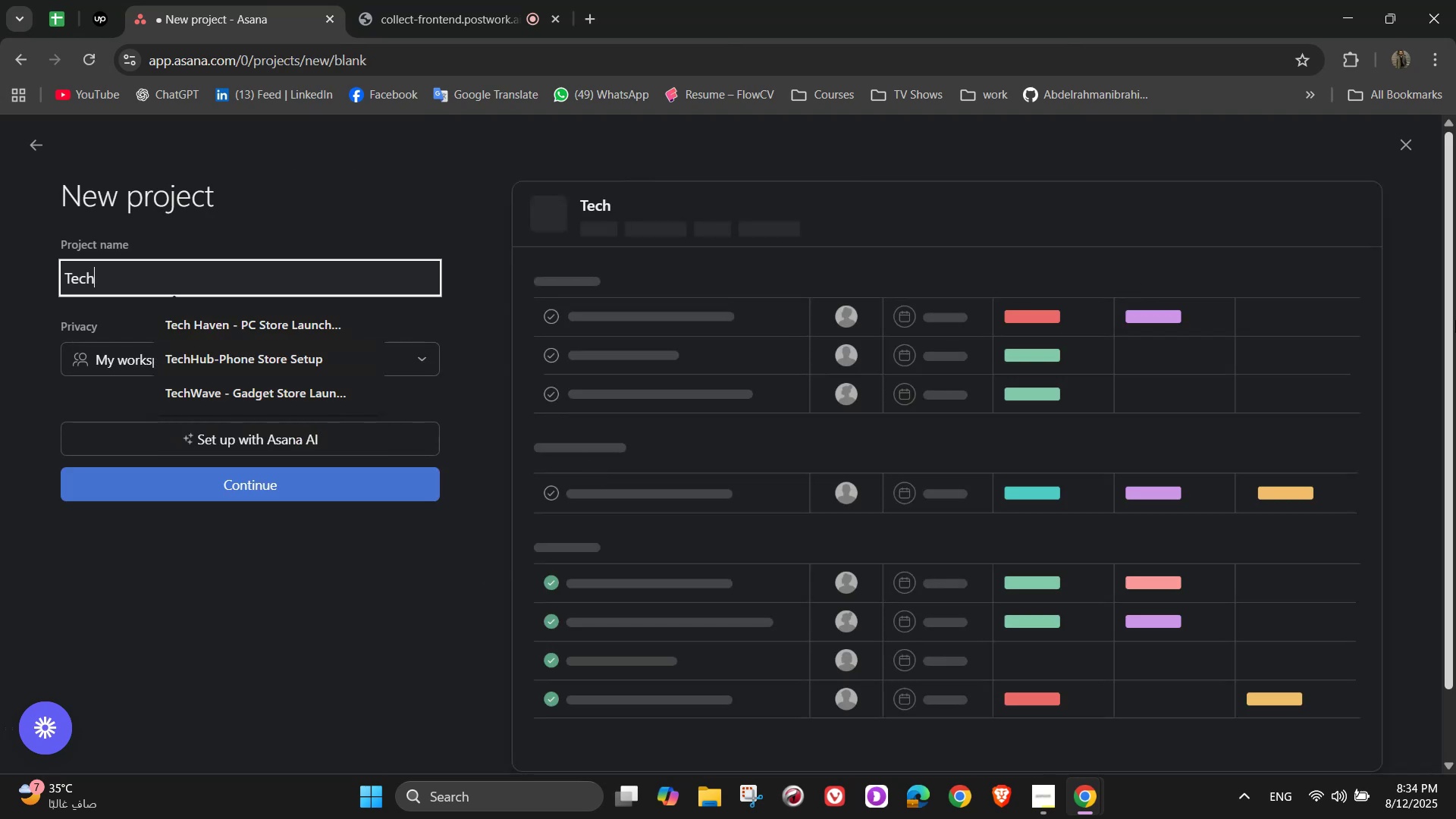 
type(F)
key(Backspace)
type(Fic)
key(Backspace)
type(x-)
key(Backspace)
type(-Electronics Repair & Services)
key(Backspace)
type( Center Opening)
 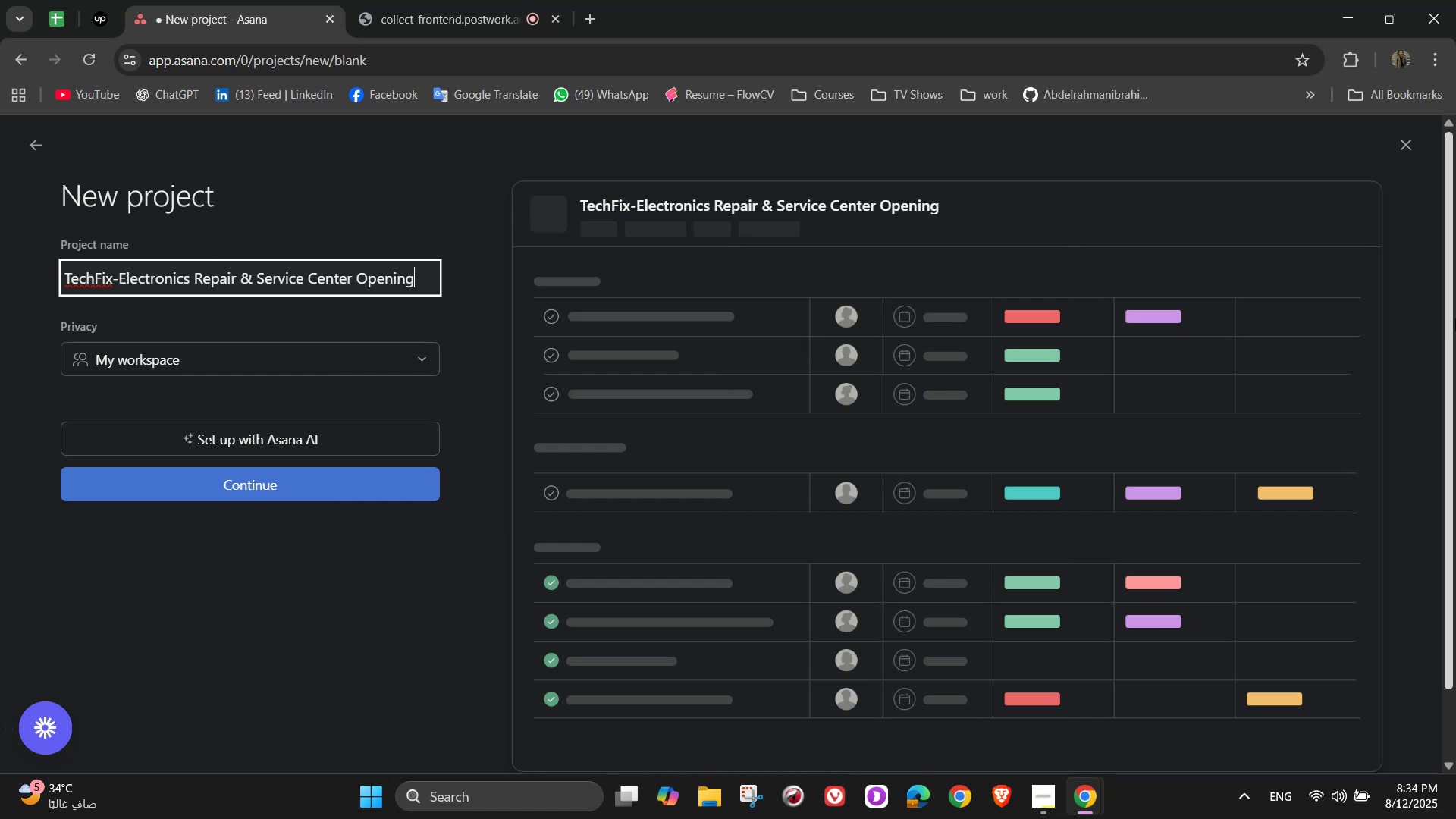 
left_click([317, 482])
 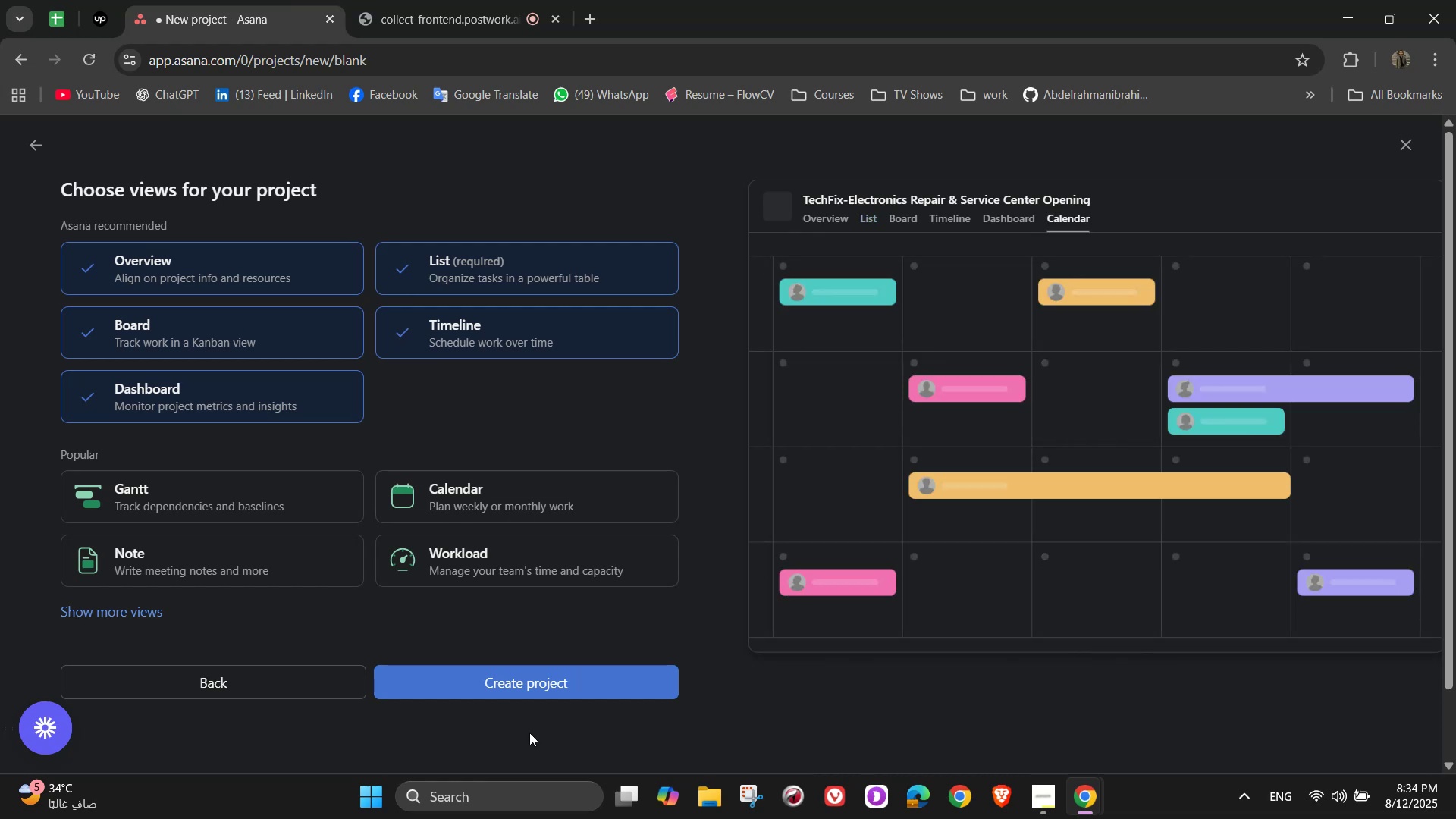 
left_click([588, 676])
 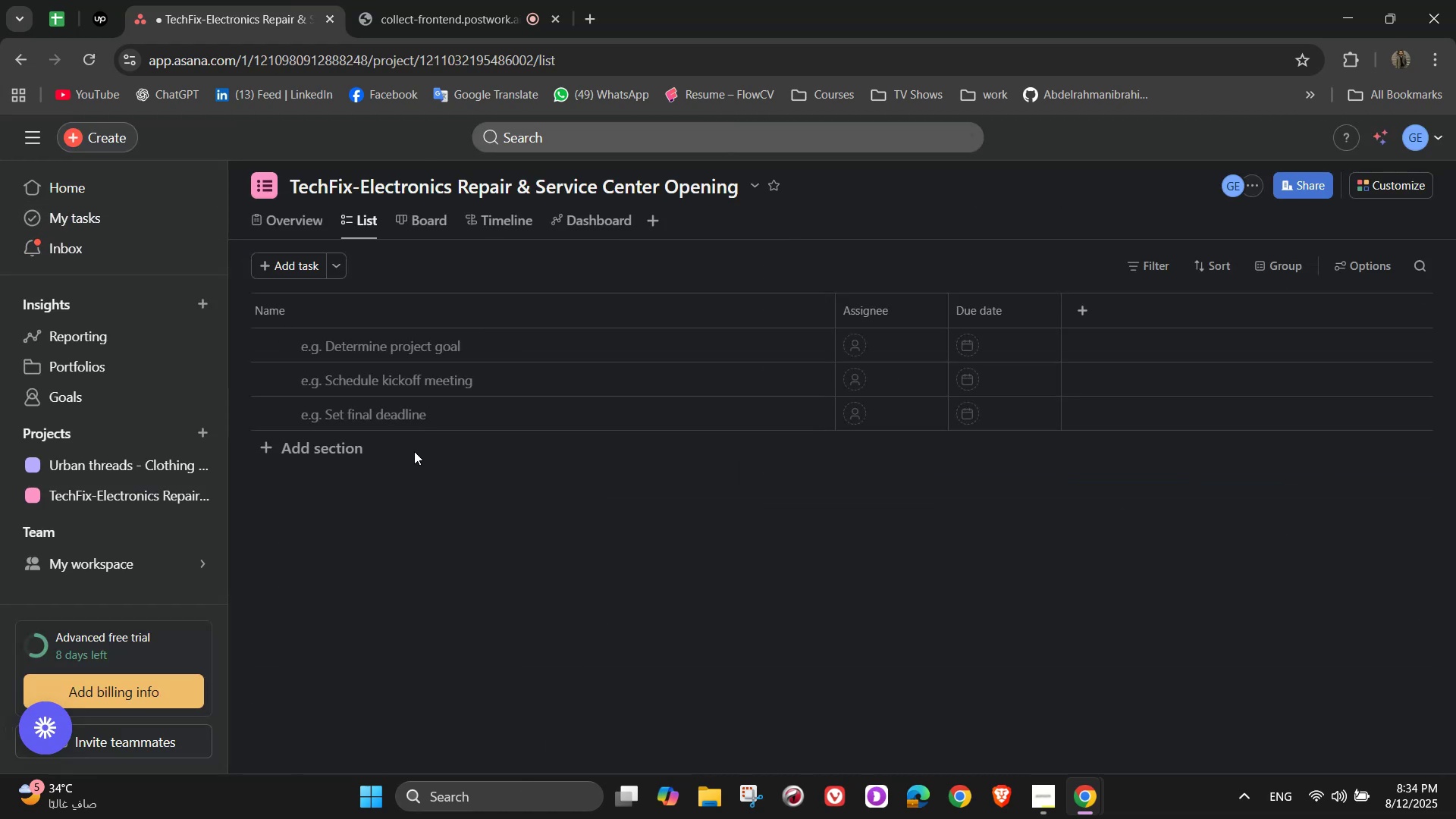 
wait(9.15)
 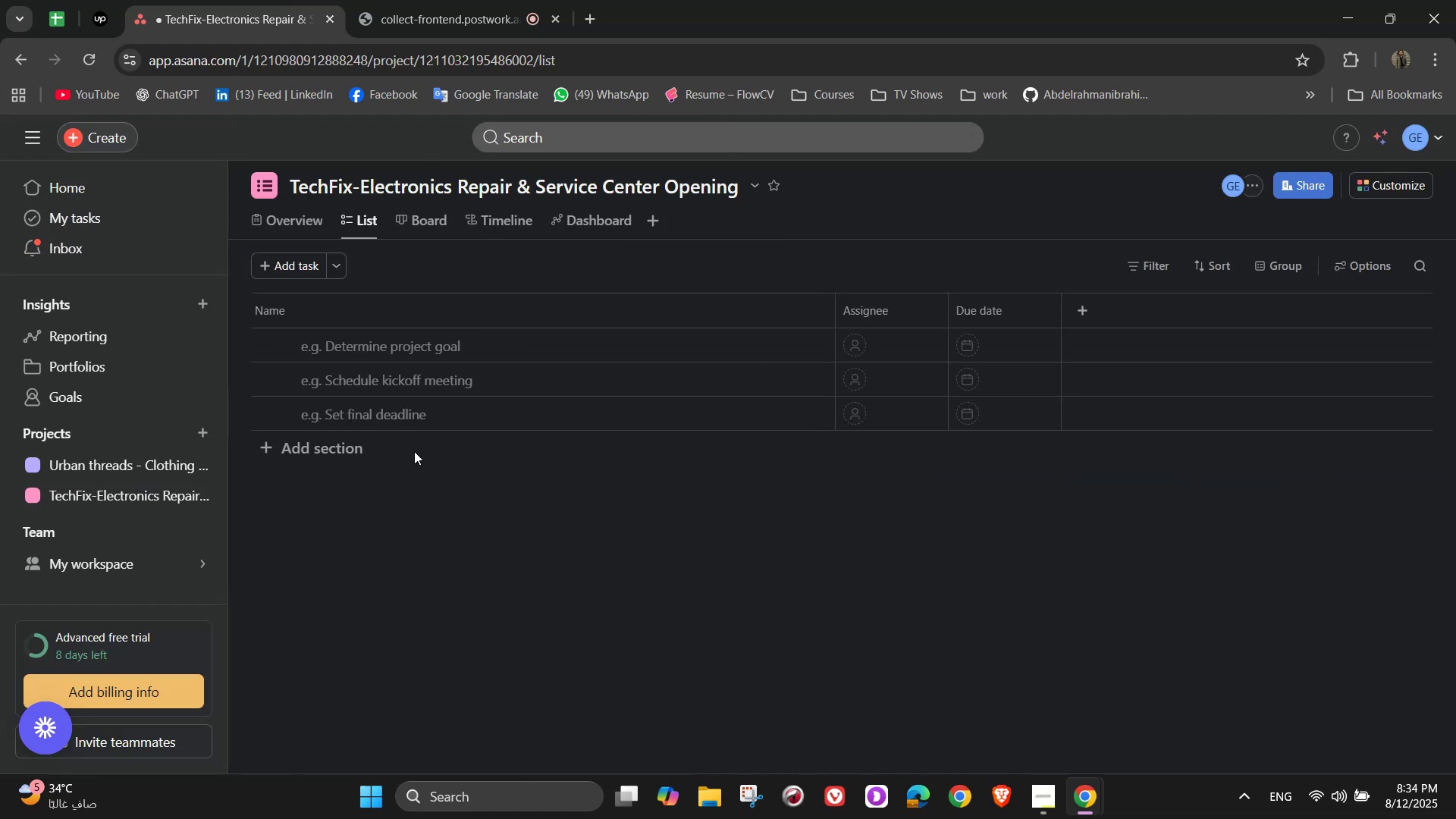 
left_click([304, 226])
 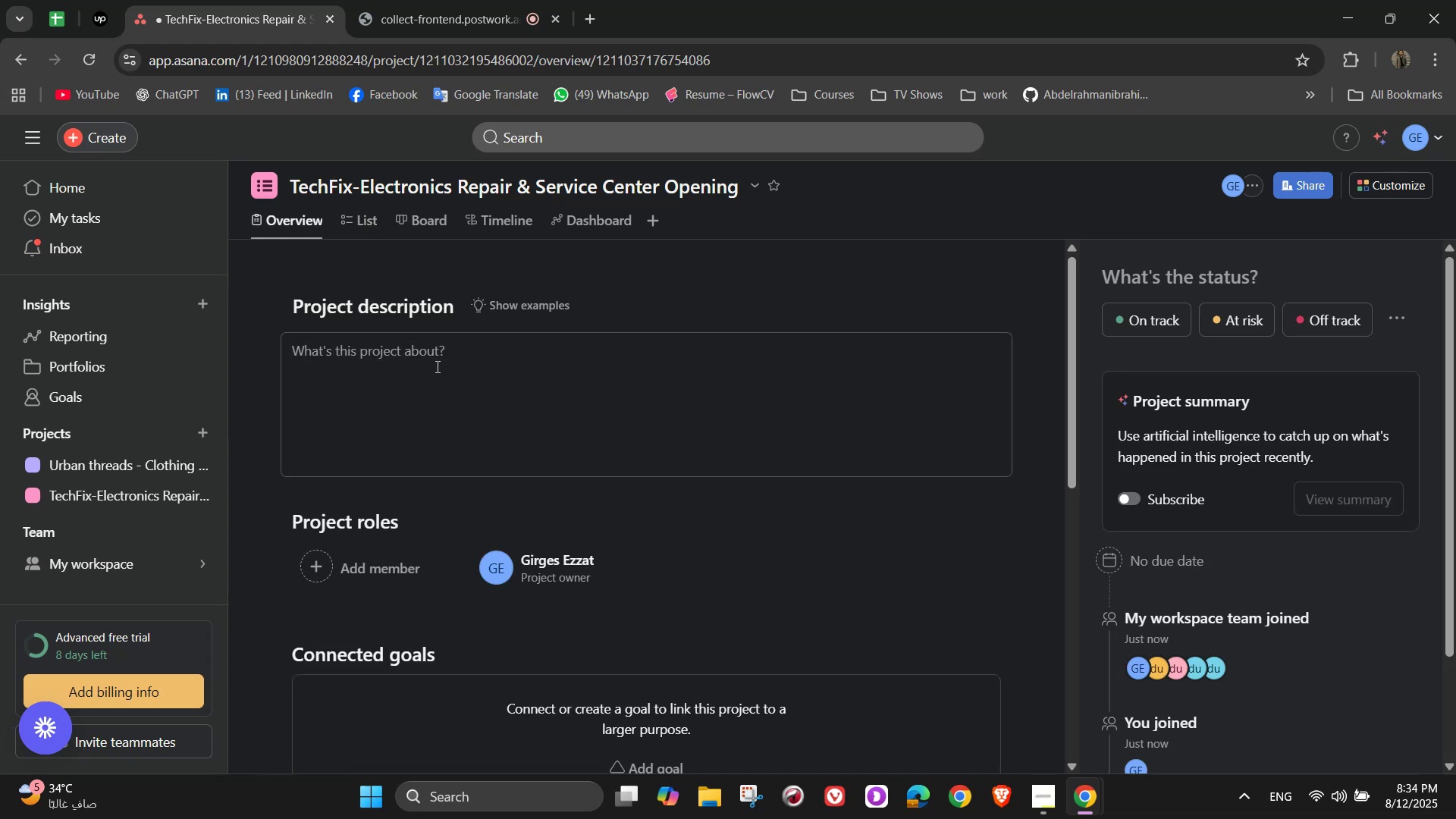 
left_click([436, 366])
 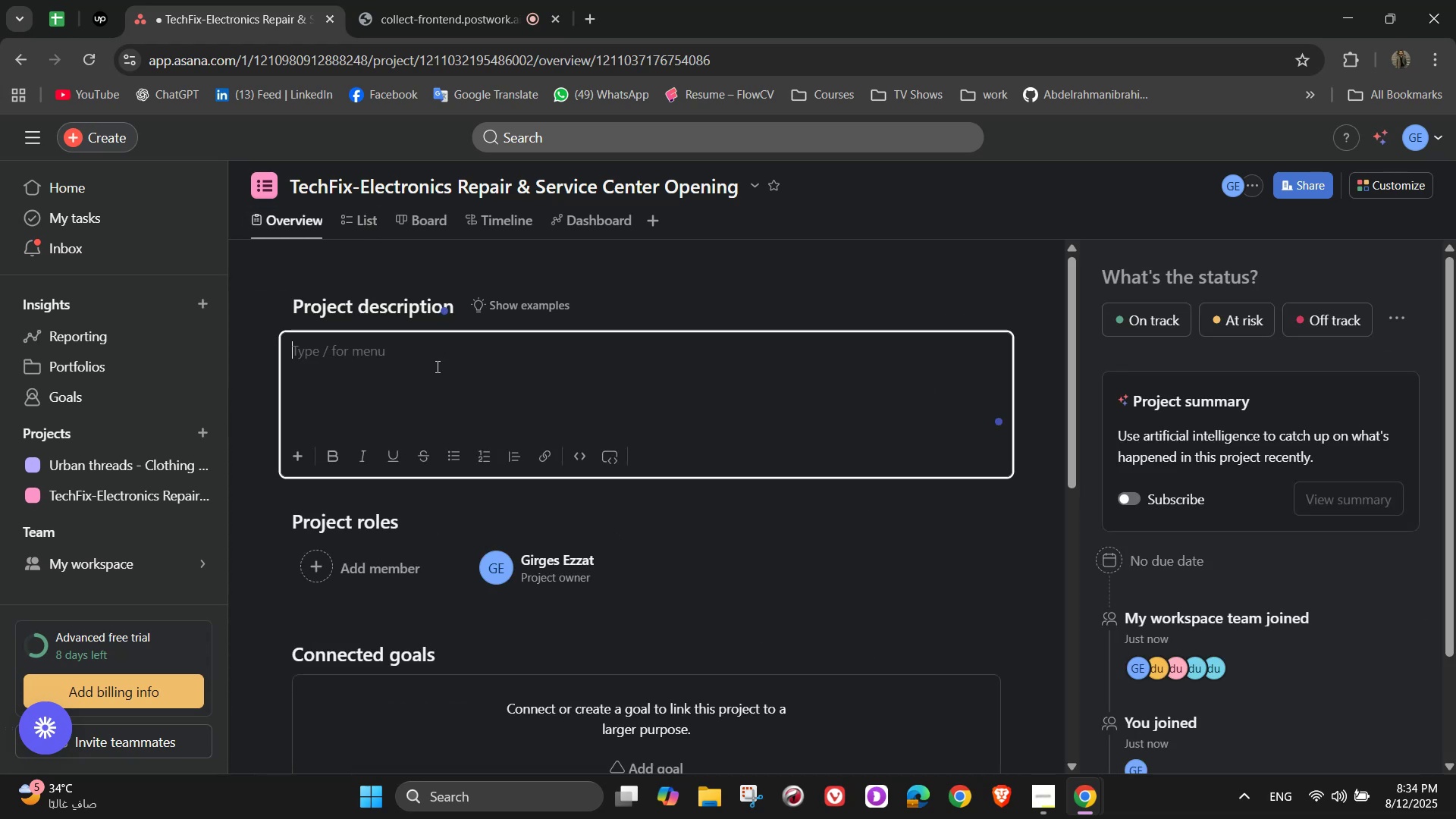 
type(Y)
key(Backspace)
key(Backspace)
type(This Project)
 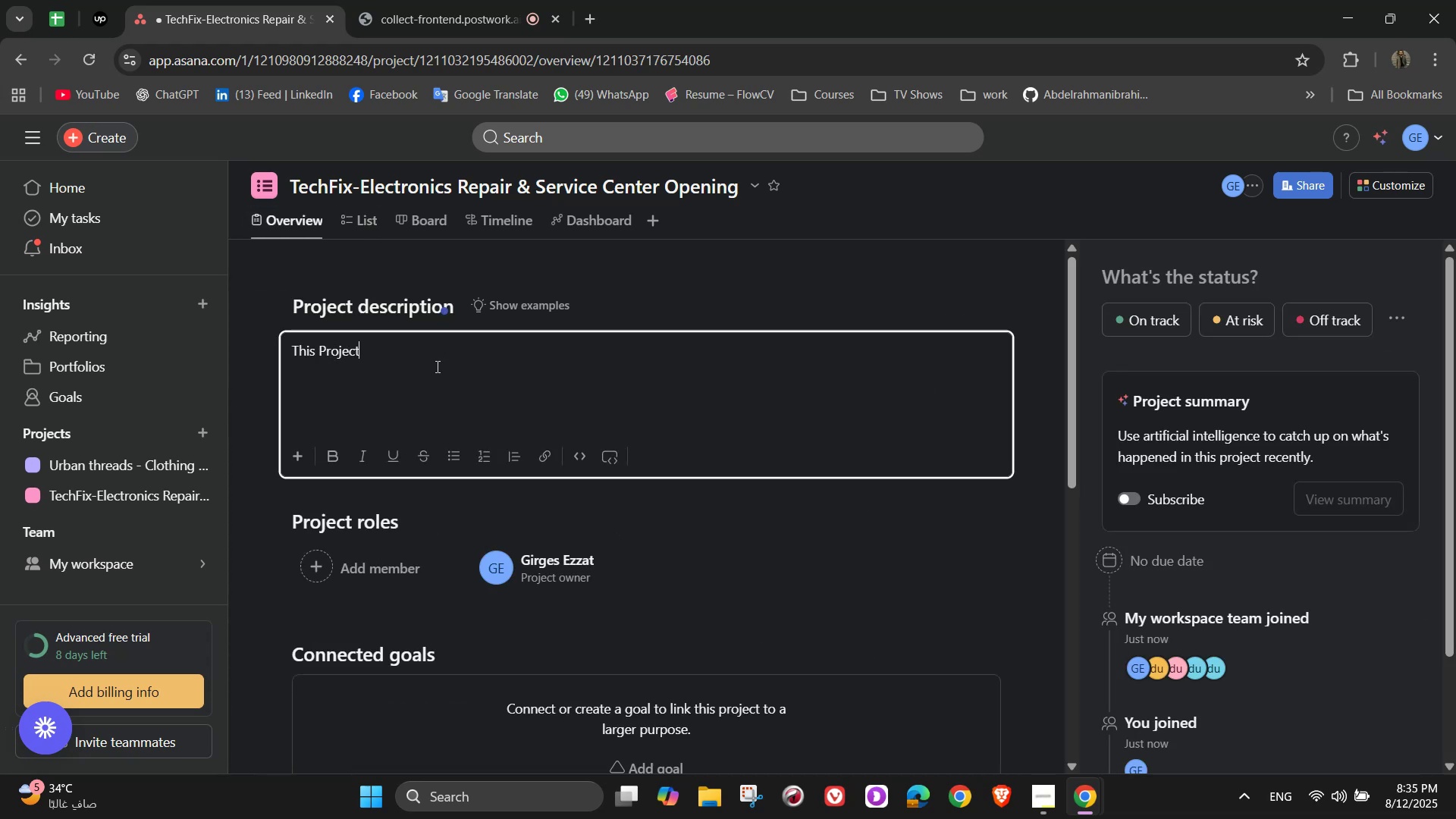 
type( focuses on establishing )
 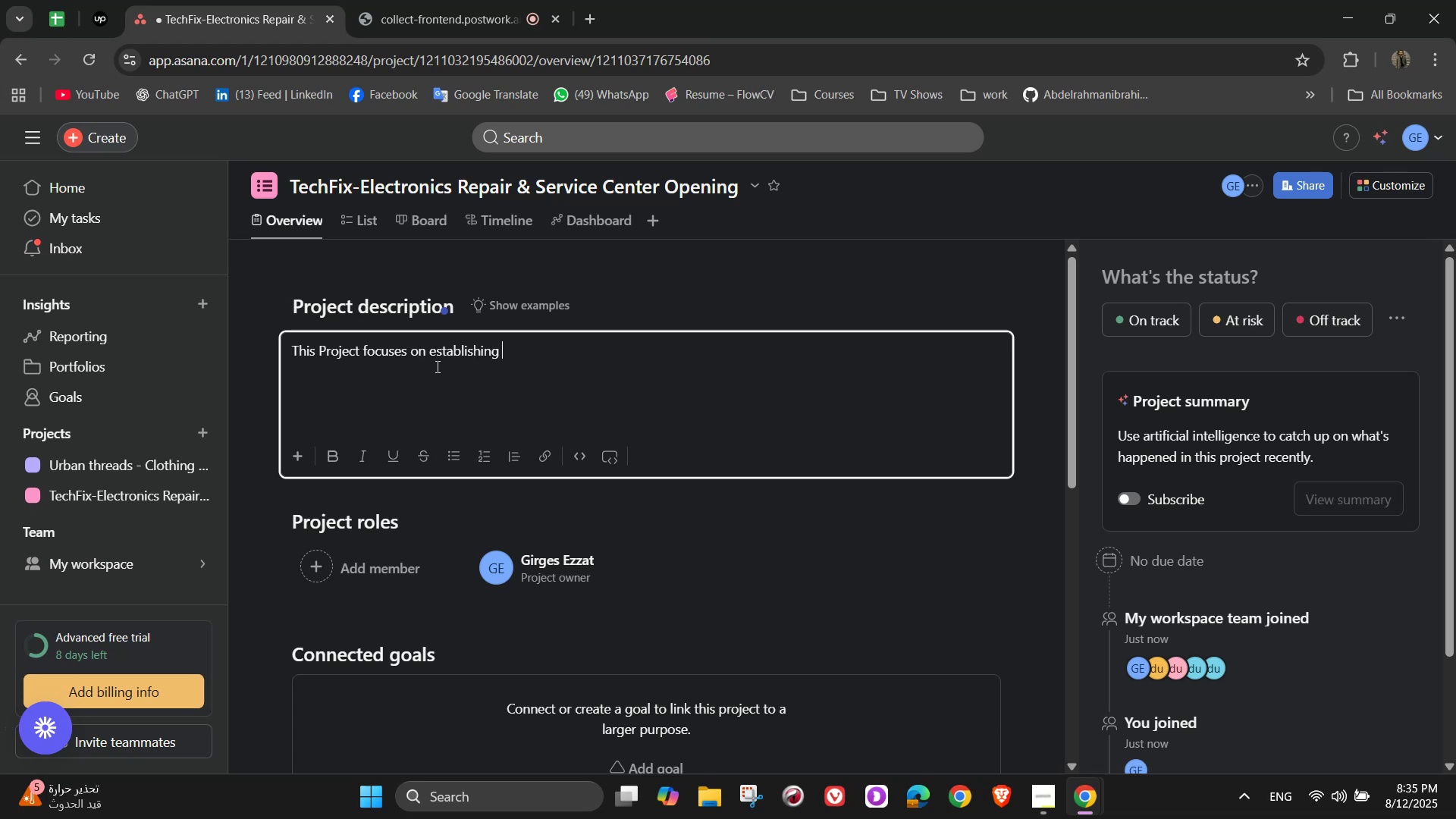 
type(TechFix, a proffessional )
key(Backspace)
key(Backspace)
key(Backspace)
key(Backspace)
key(Backspace)
key(Backspace)
key(Backspace)
key(Backspace)
key(Backspace)
key(Backspace)
type(essional )
 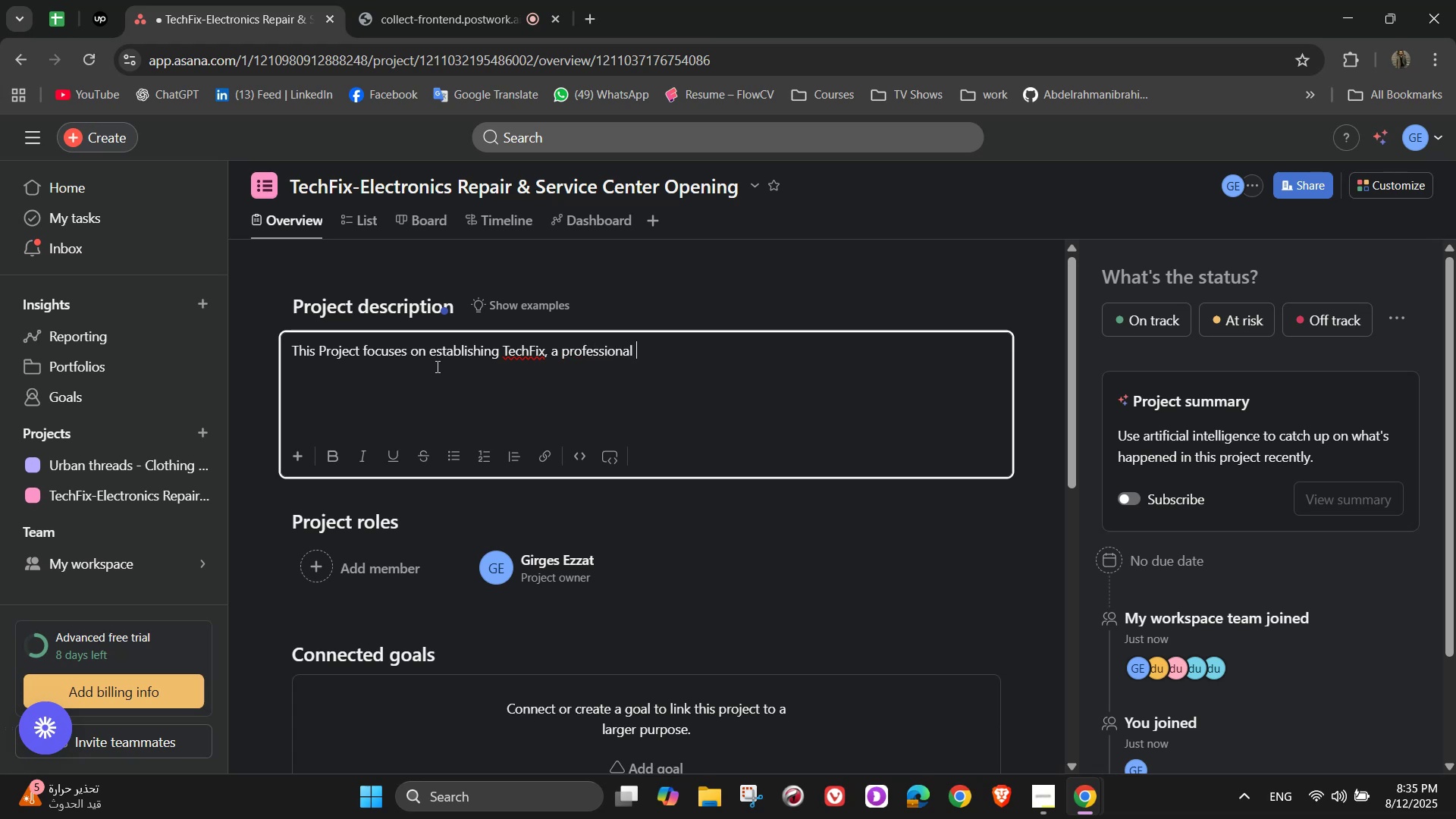 
type(electr)
 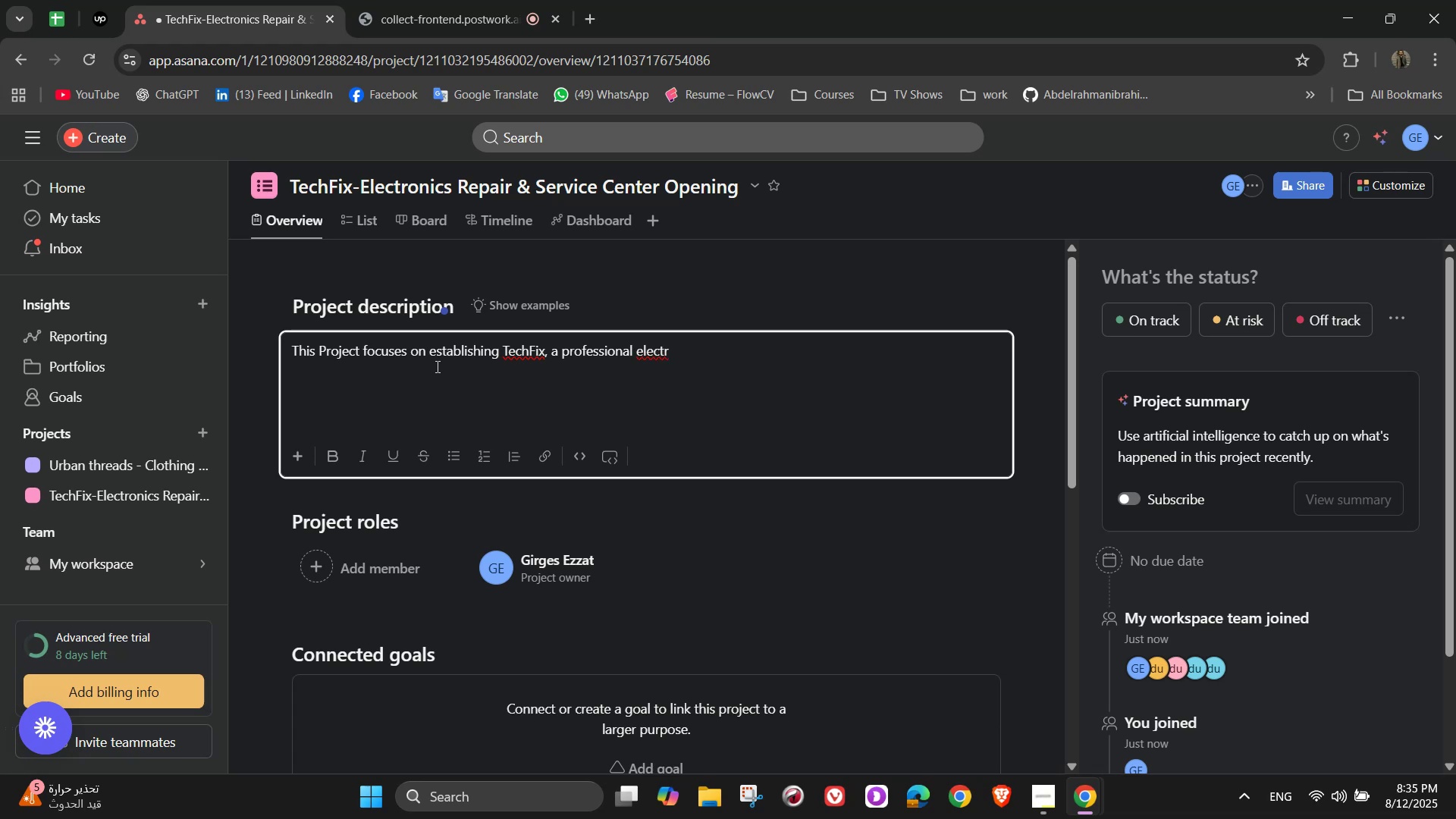 
type(onics)
 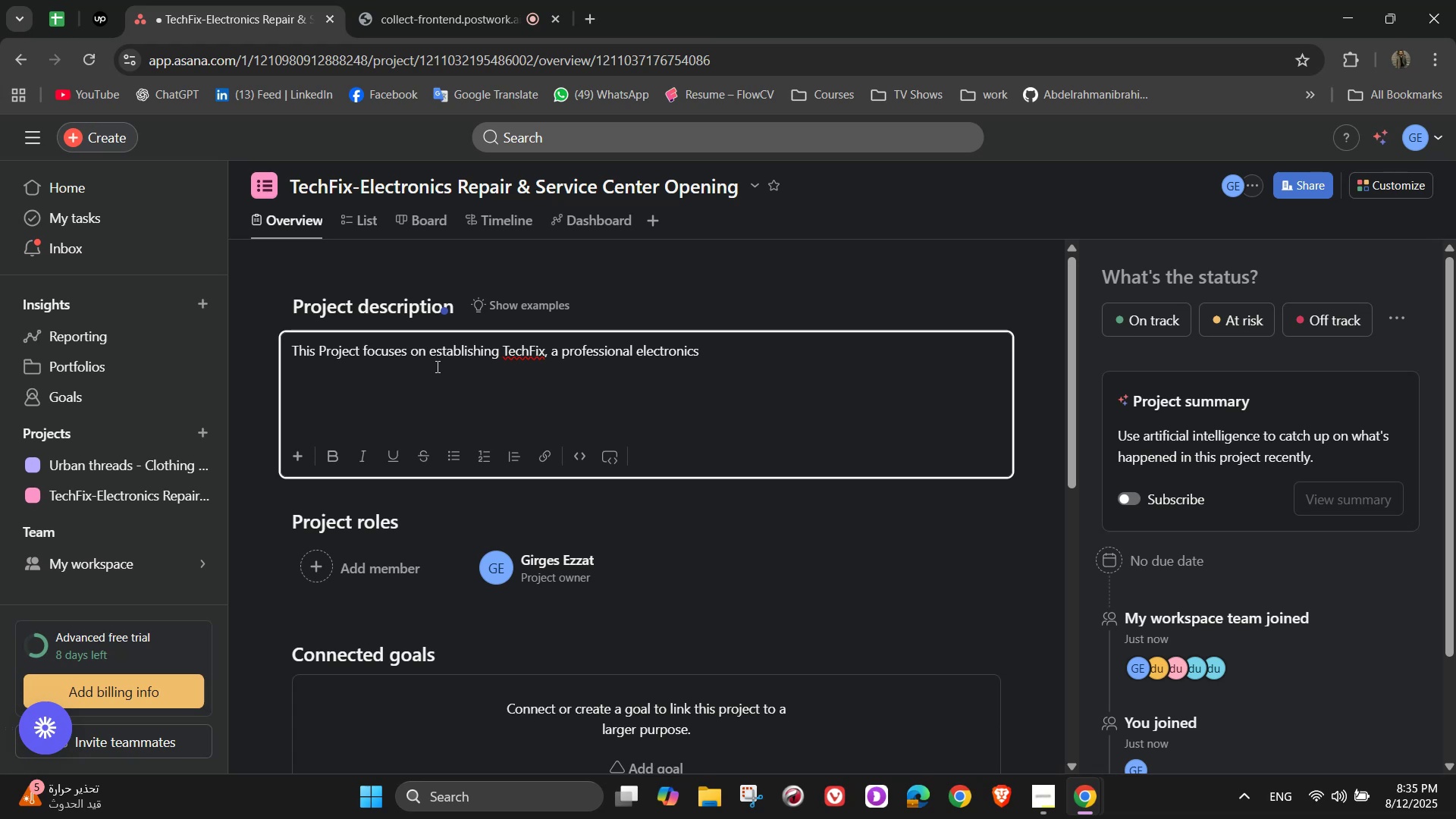 
wait(6.7)
 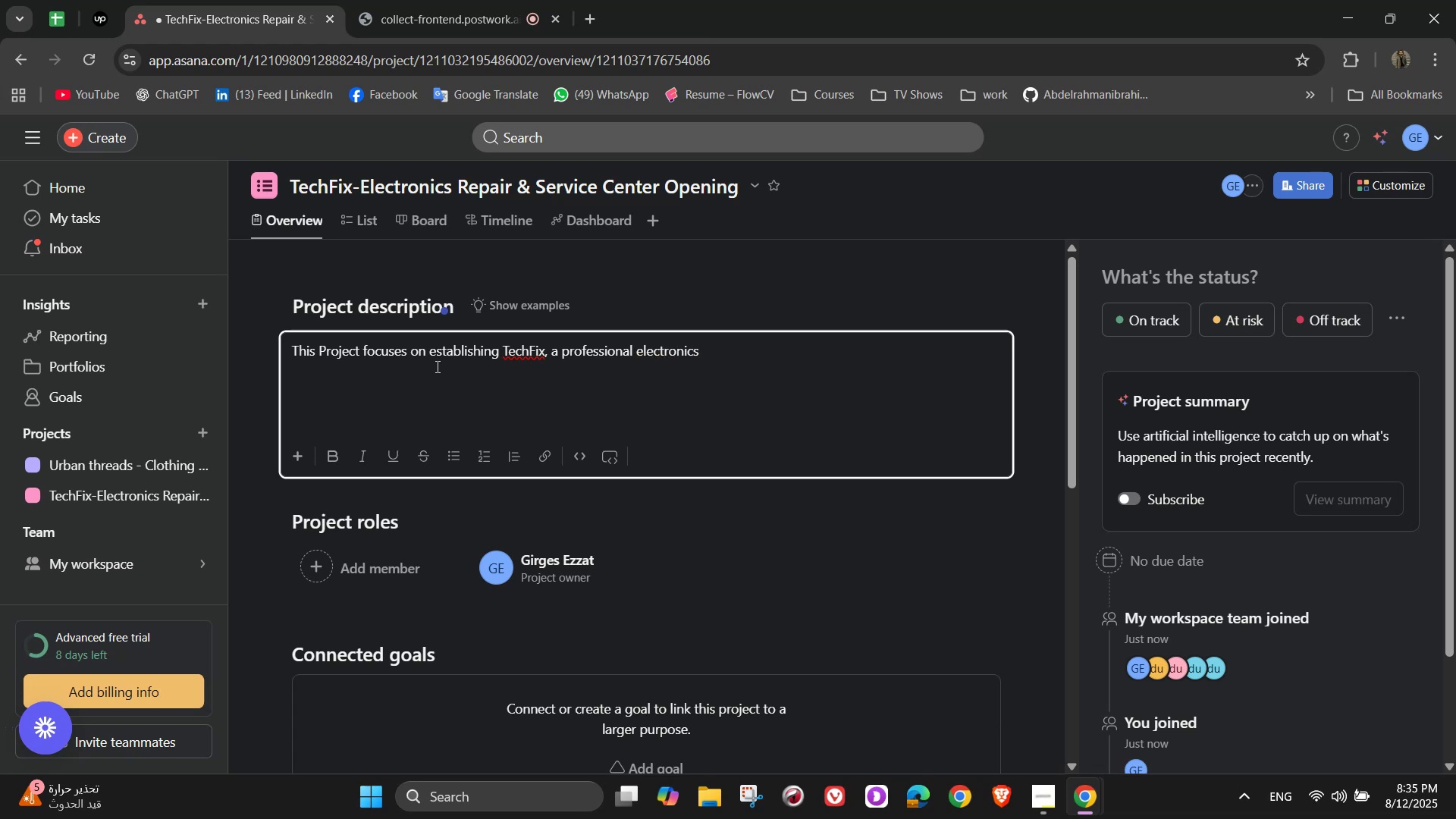 
type( repair and )
 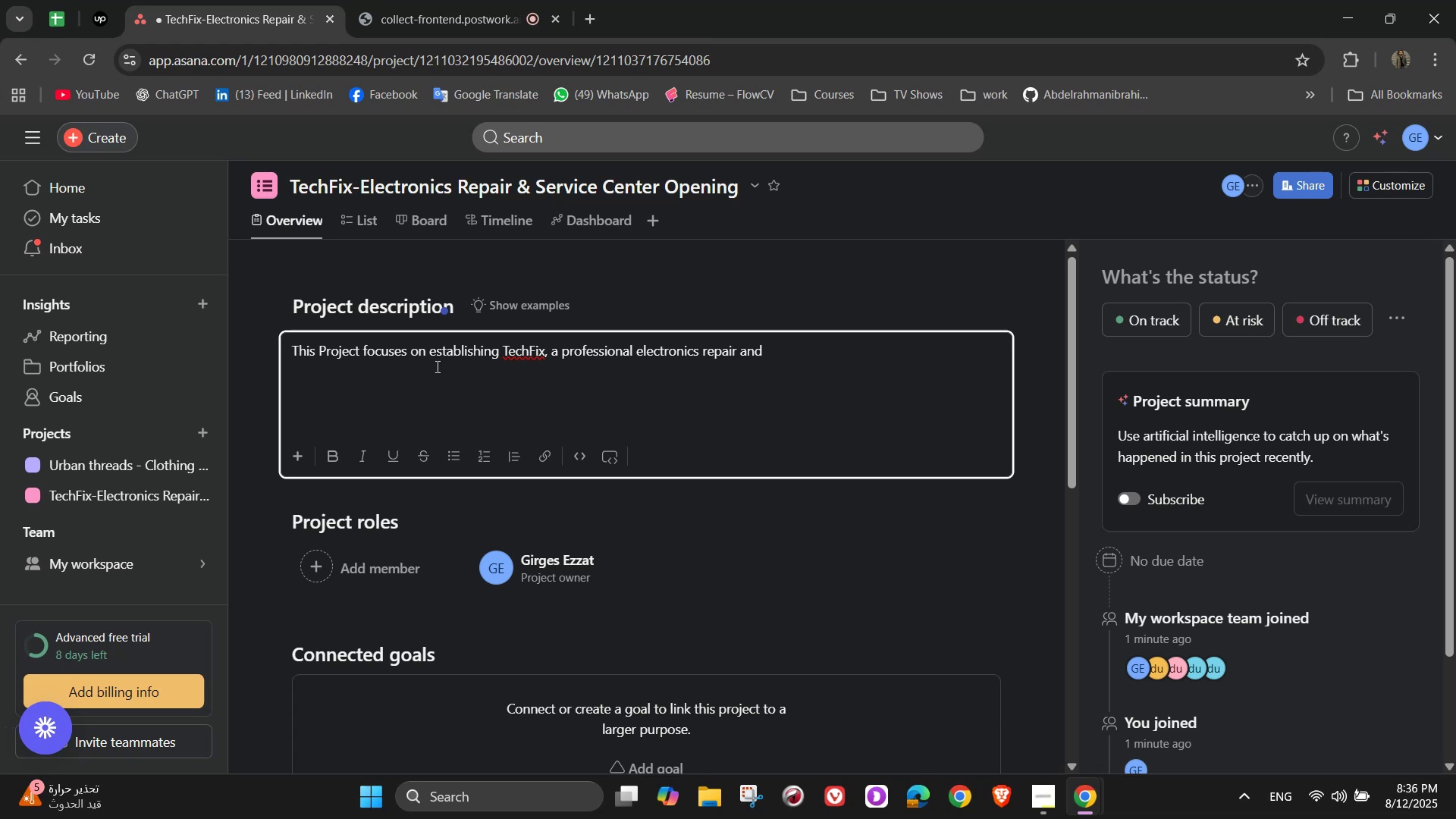 
wait(6.97)
 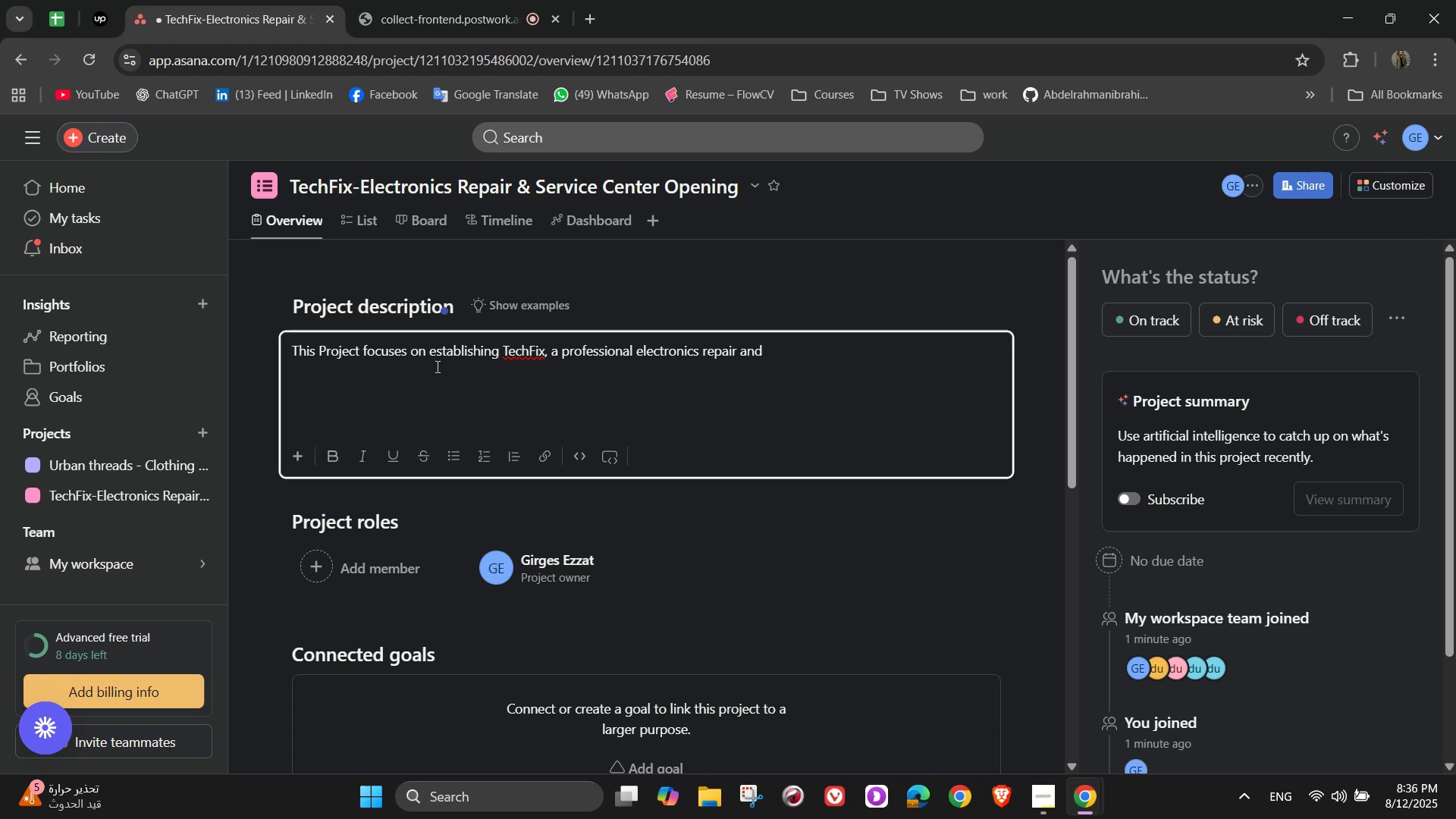 
type(maintenance)
 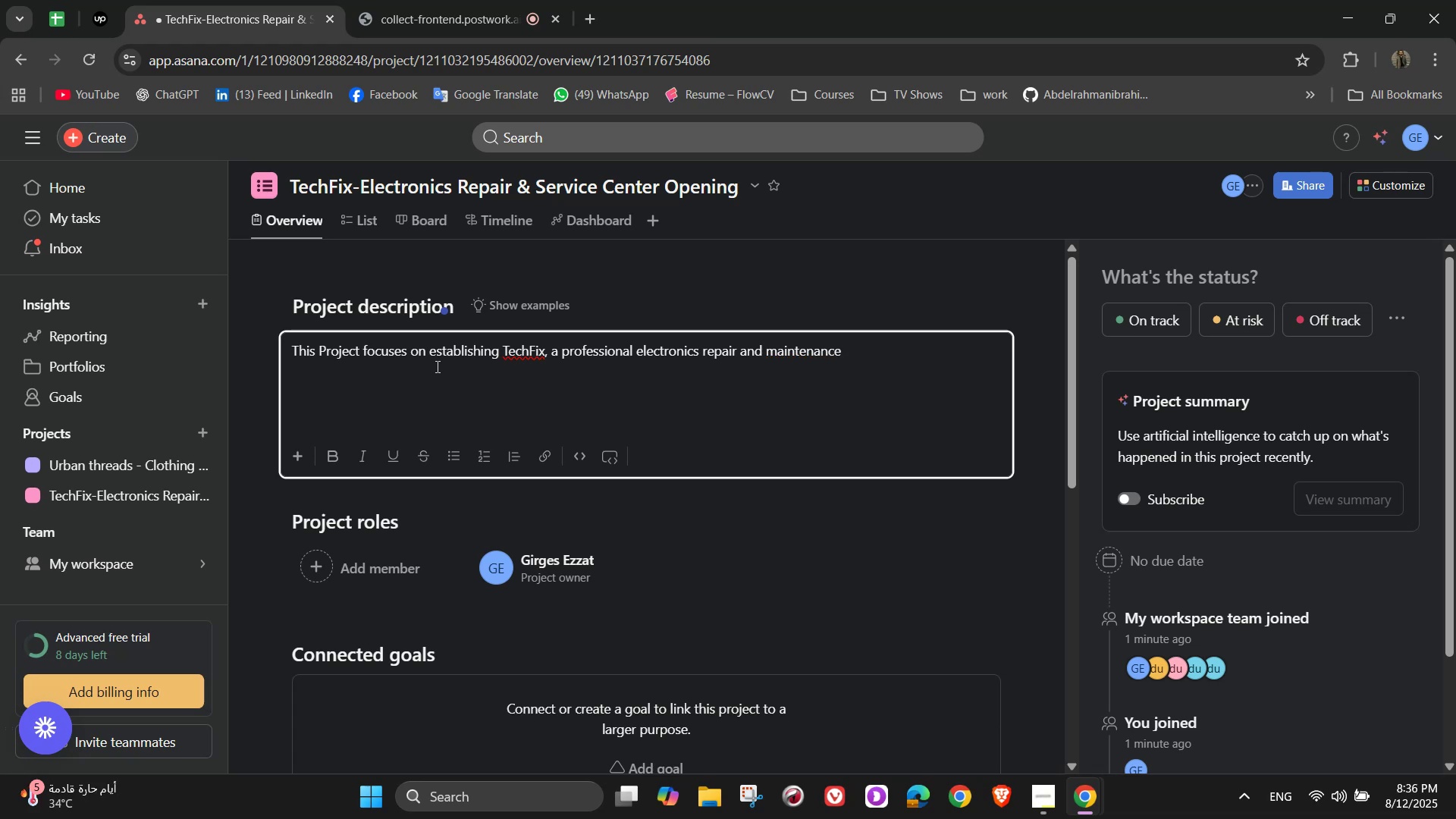 
wait(7.08)
 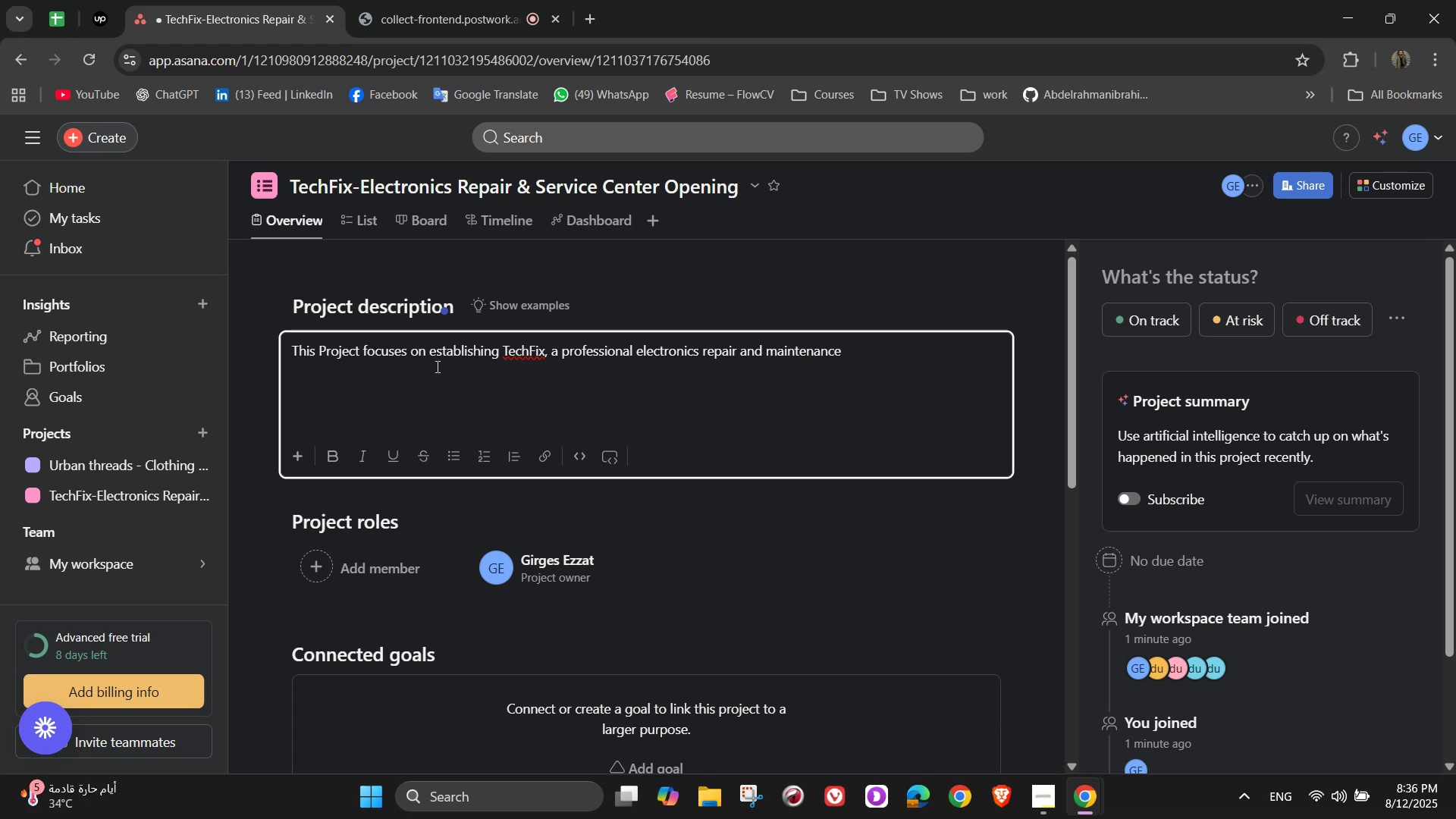 
type( center)
 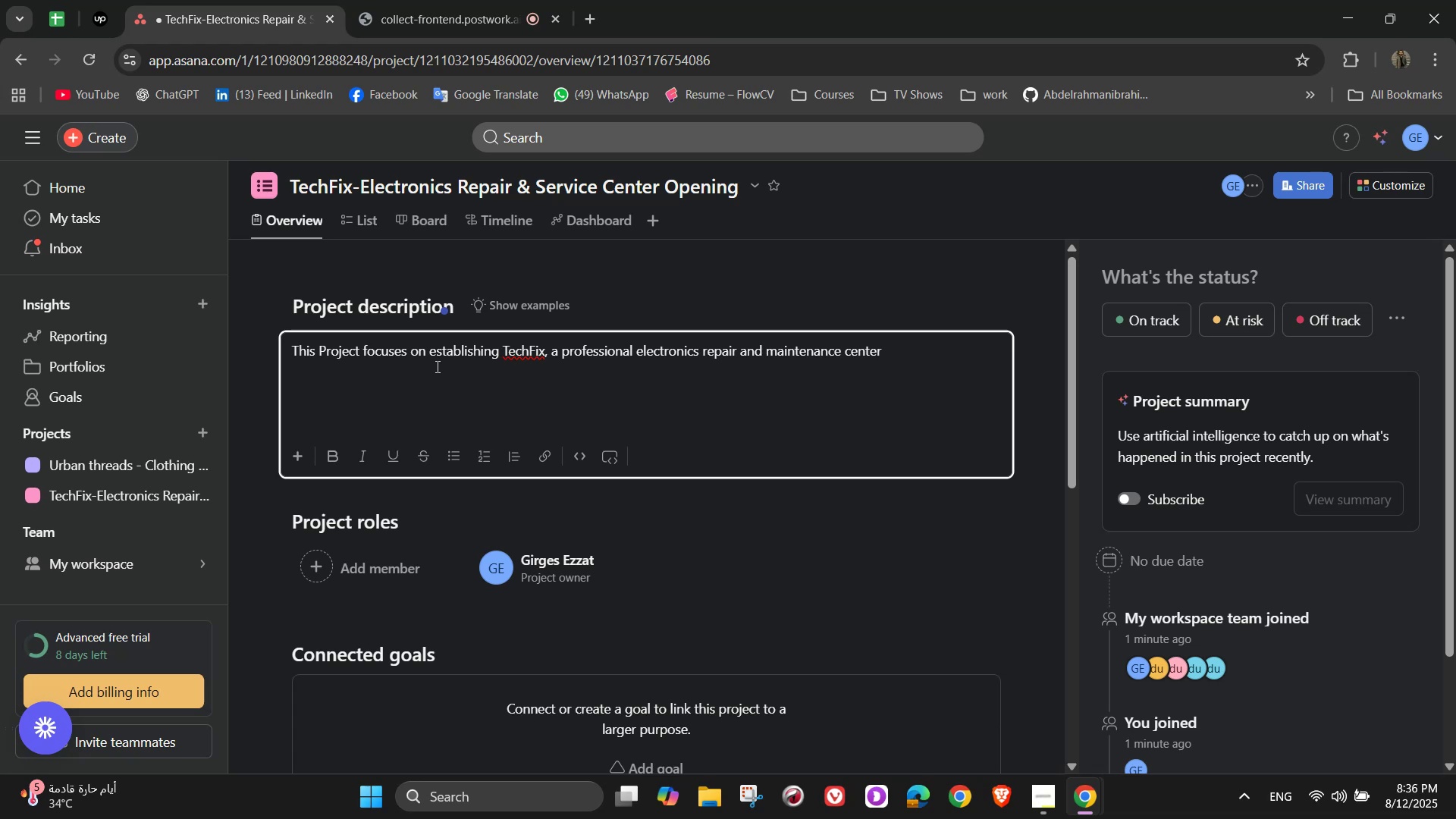 
wait(9.12)
 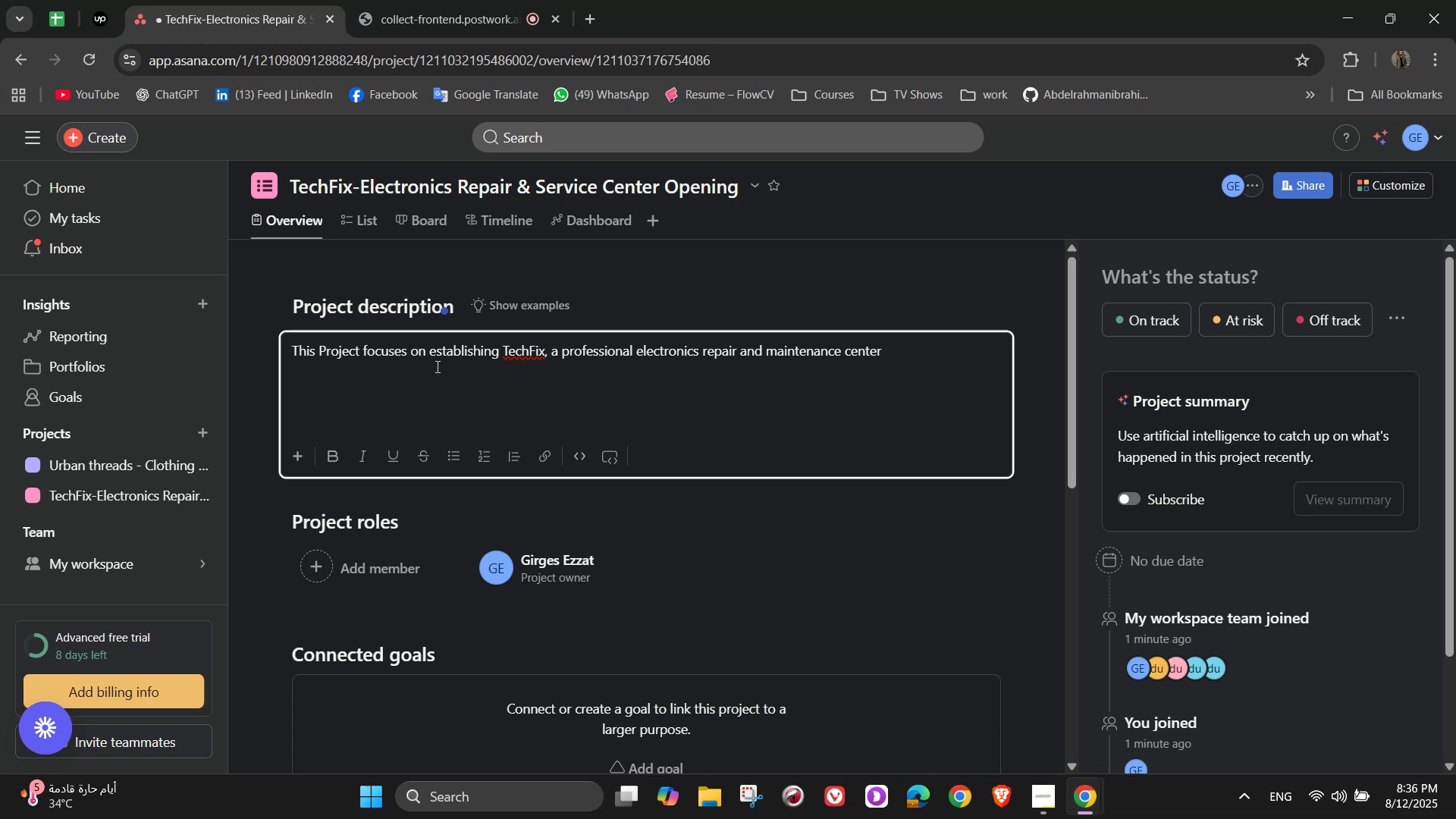 
type( specializing )
 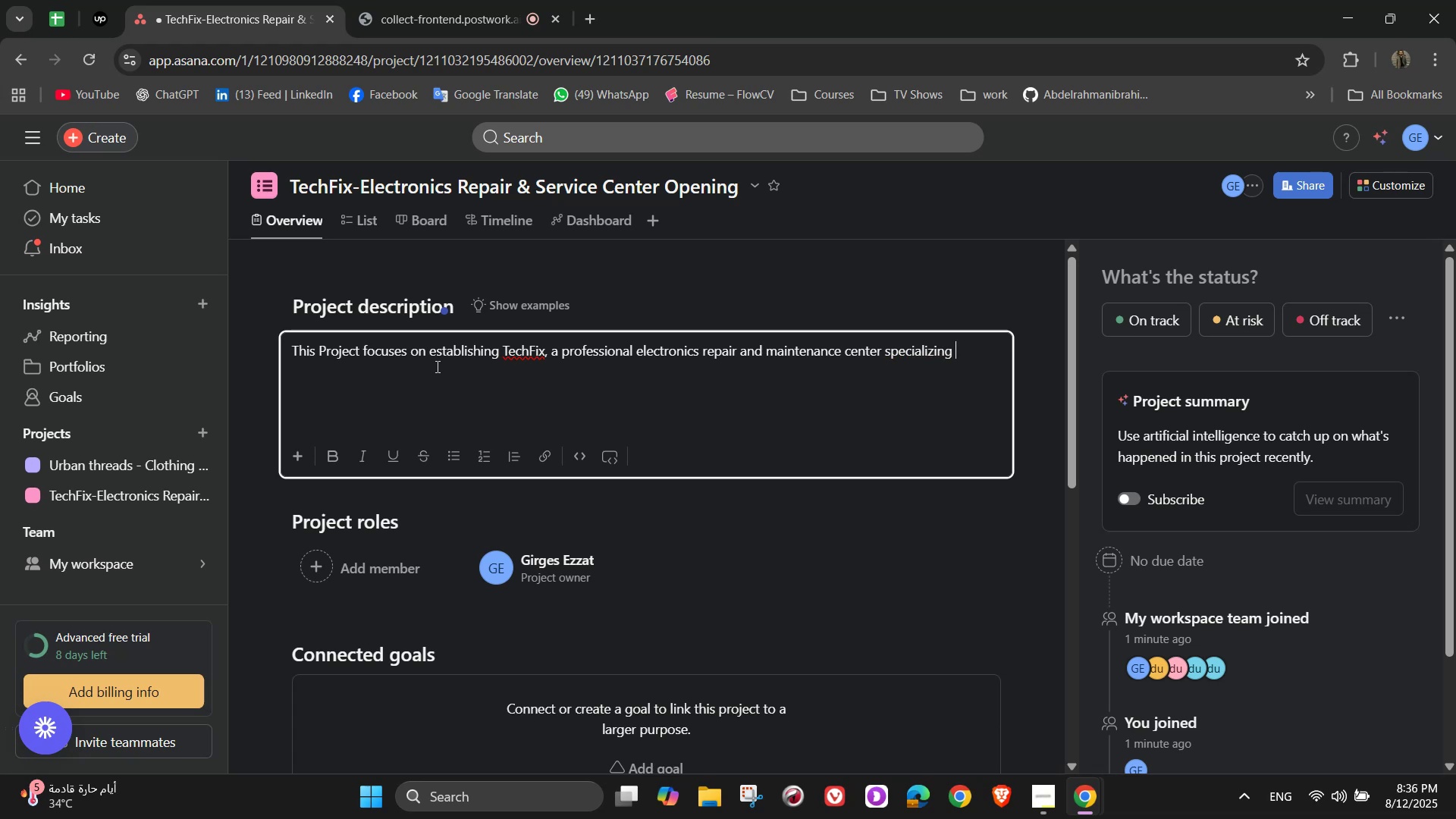 
wait(8.45)
 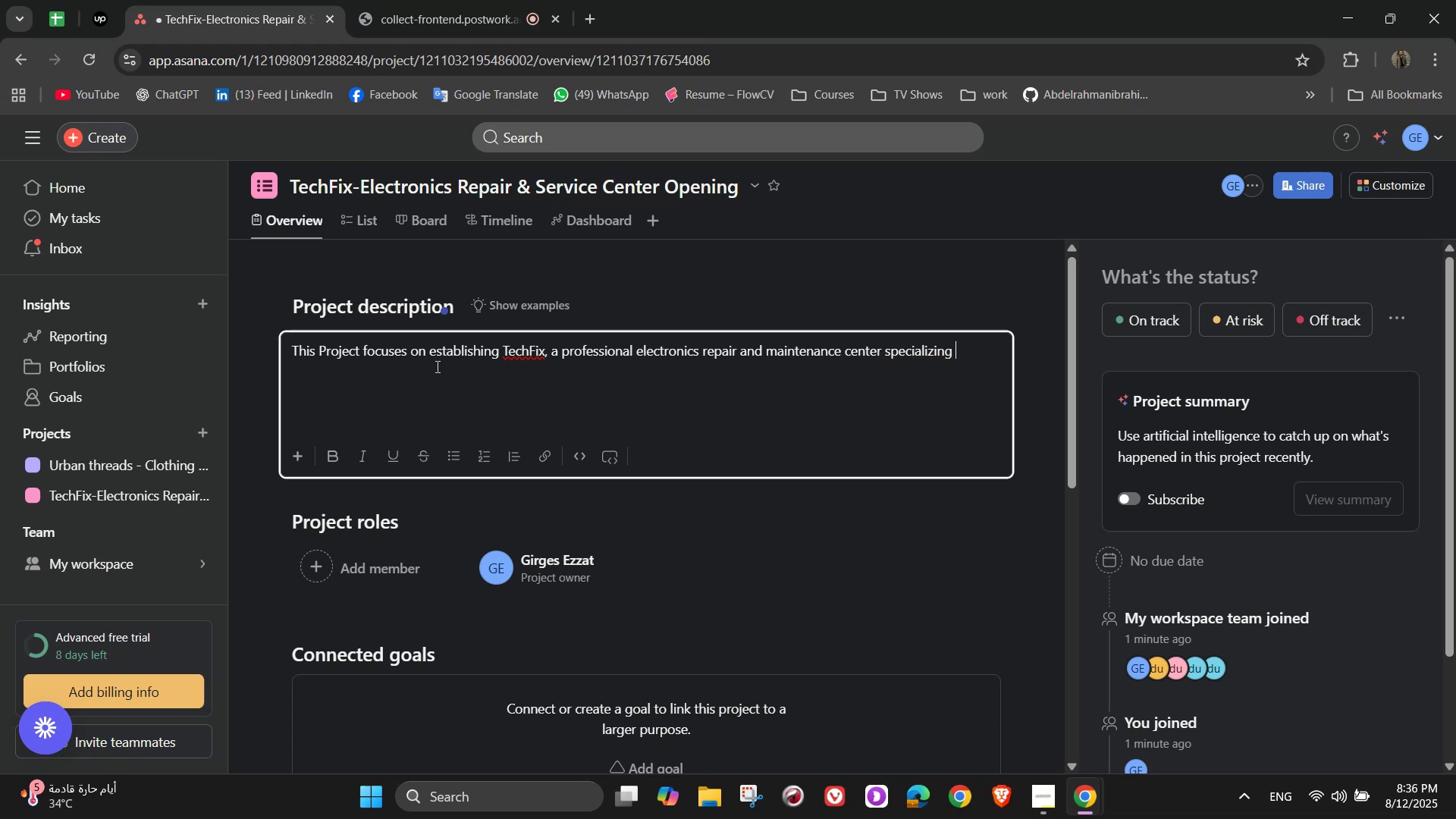 
type(in smartphones)
 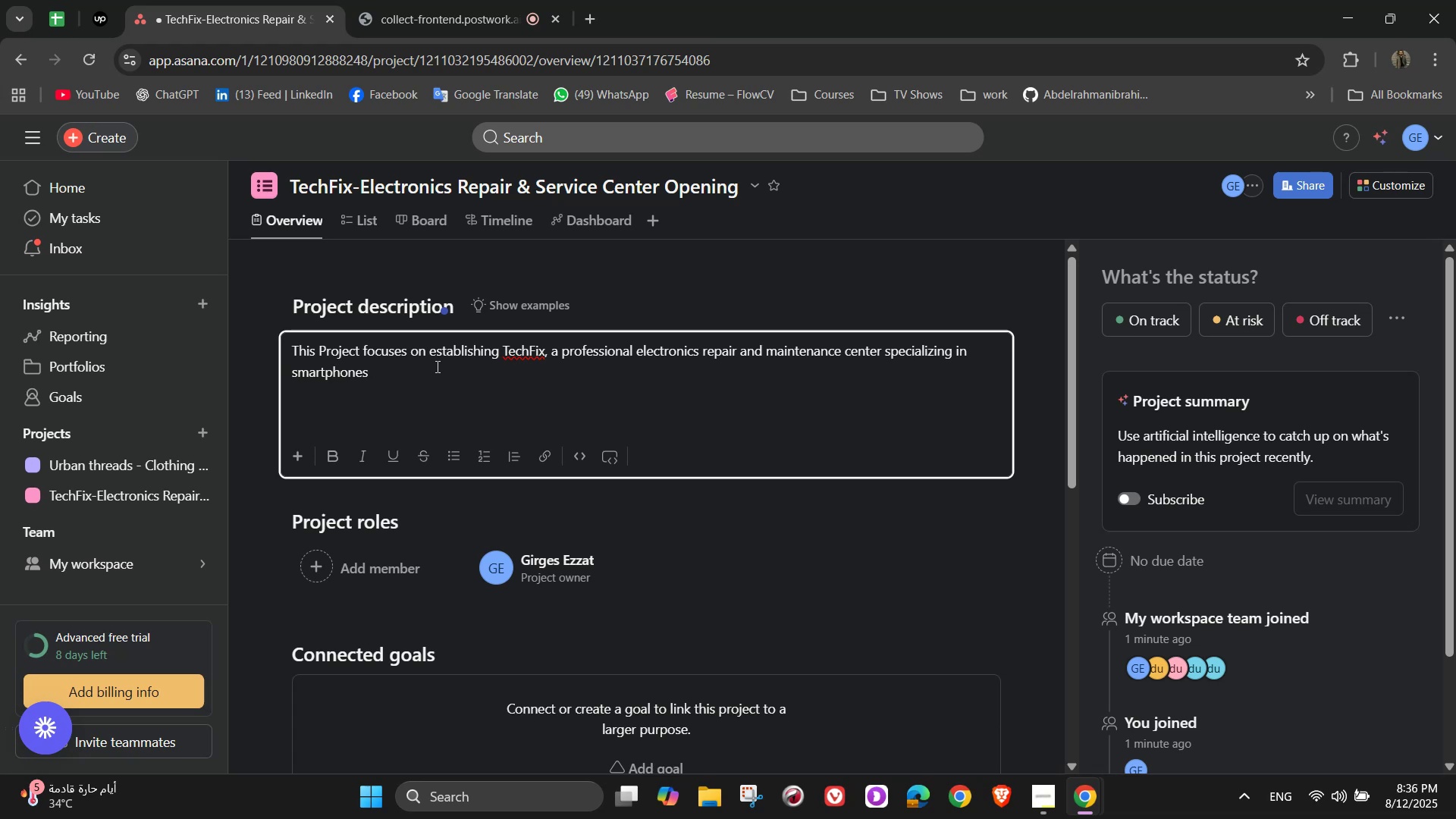 
type(, laptop)
 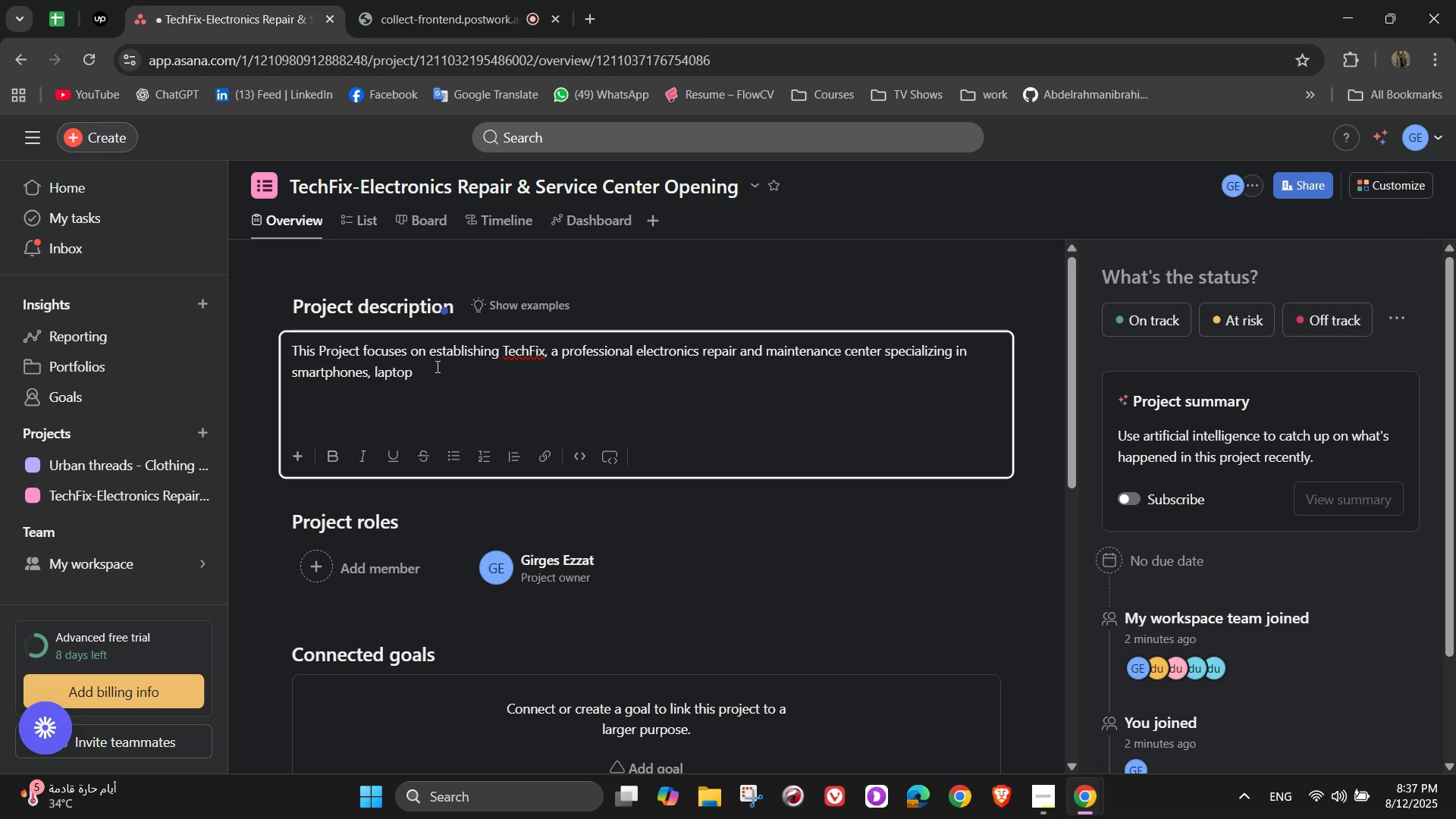 
type(, tablets, and gaming )
 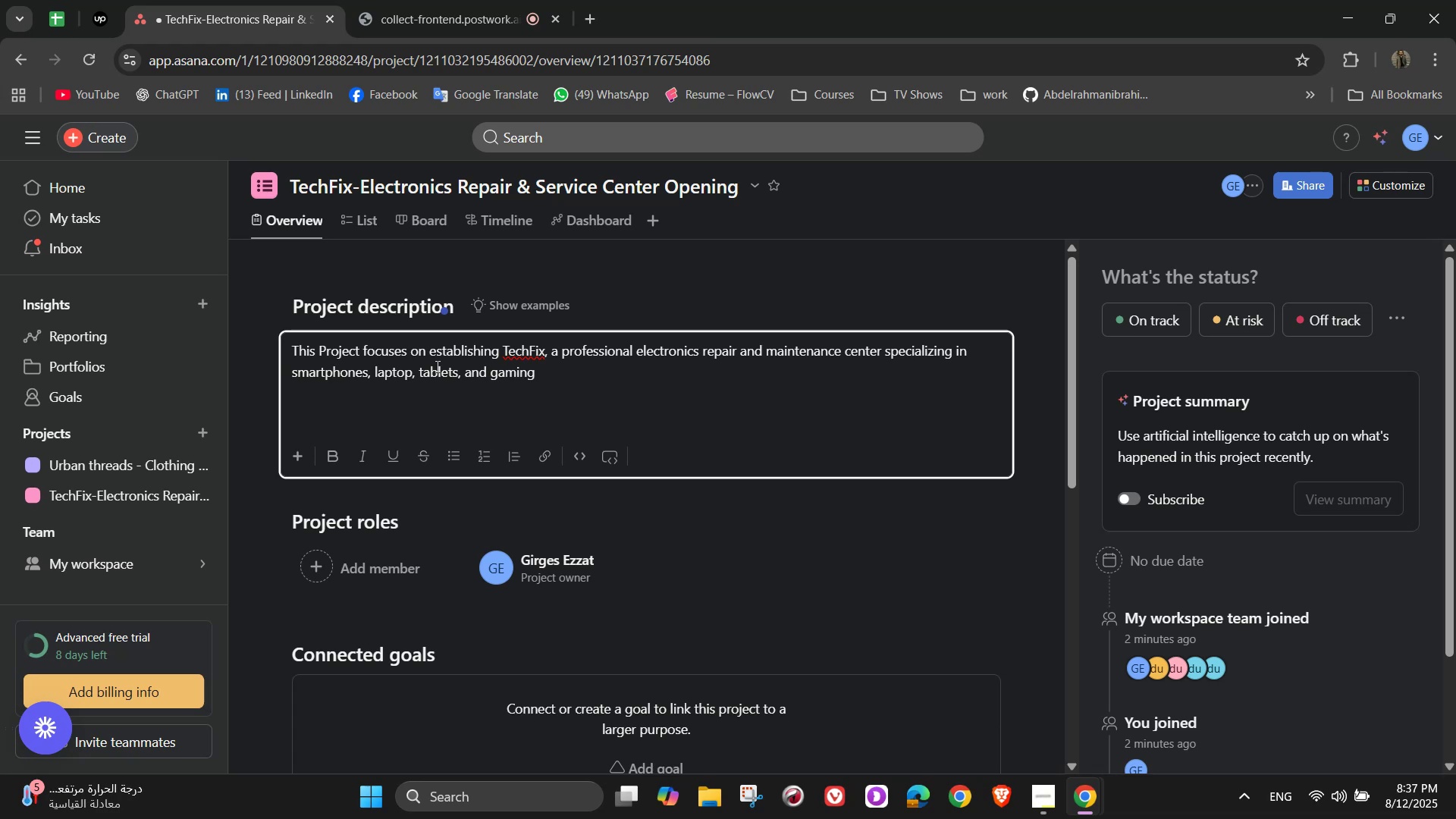 
type(consoles. )
 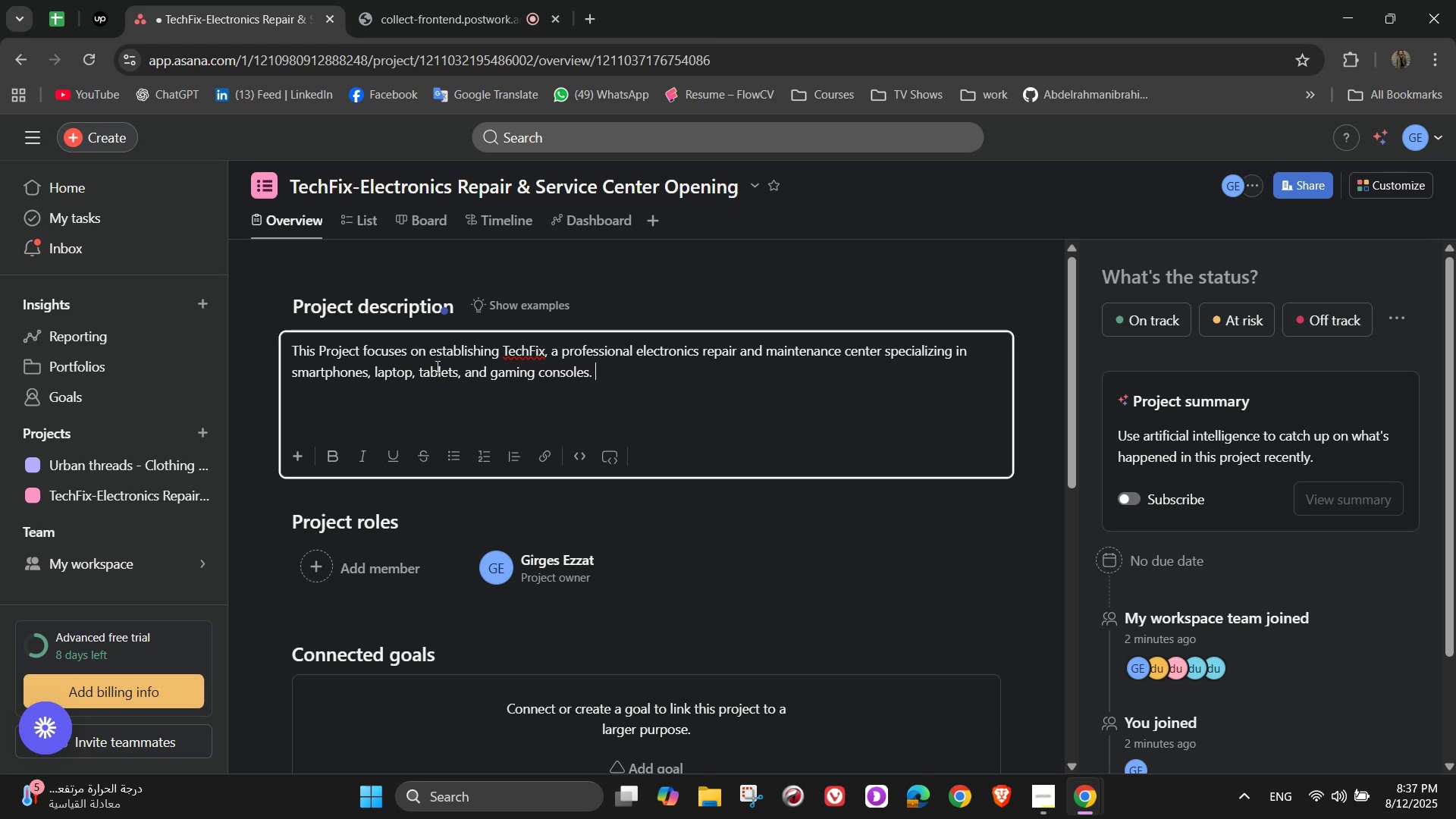 
wait(6.49)
 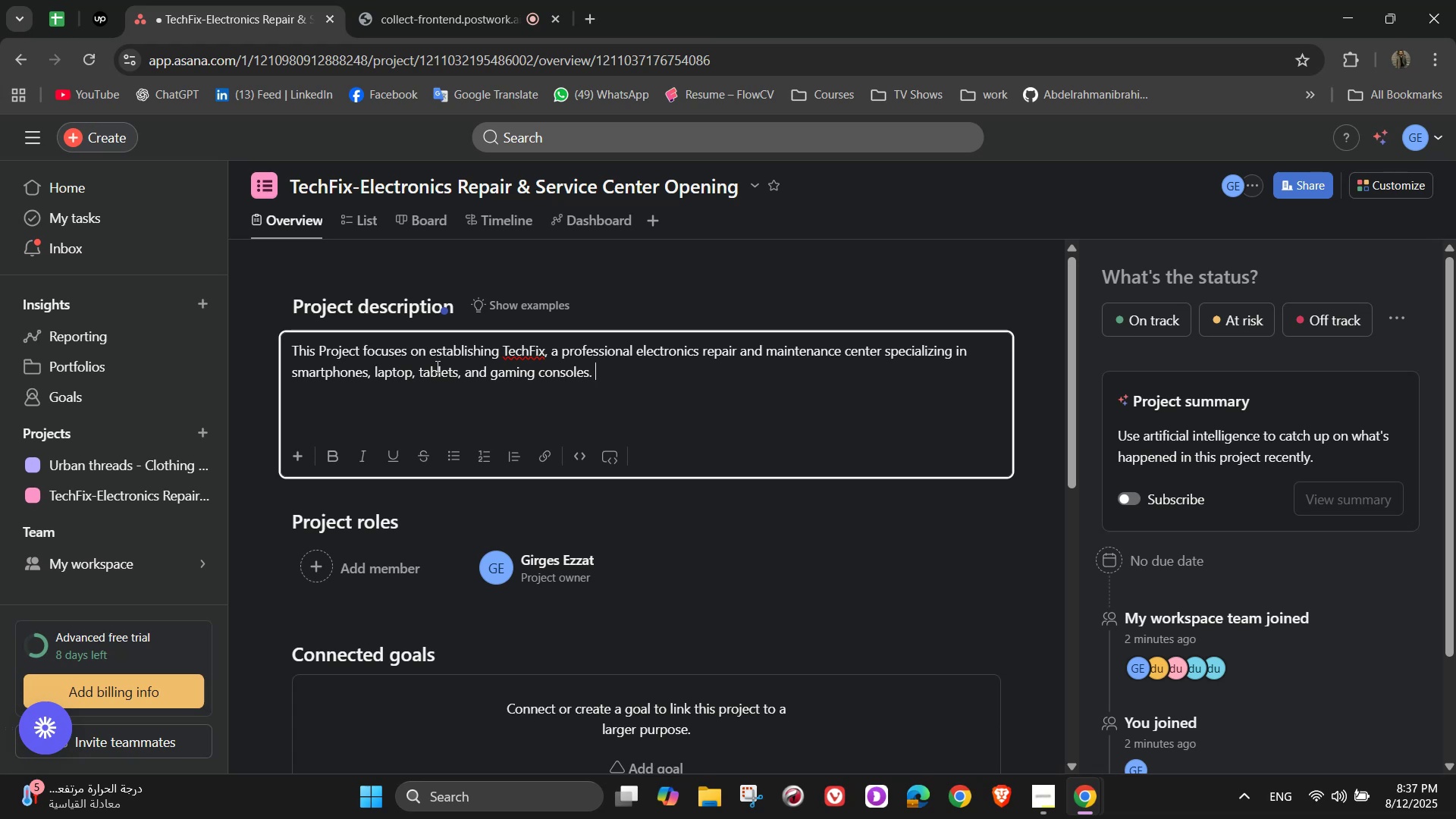 
type(The )
 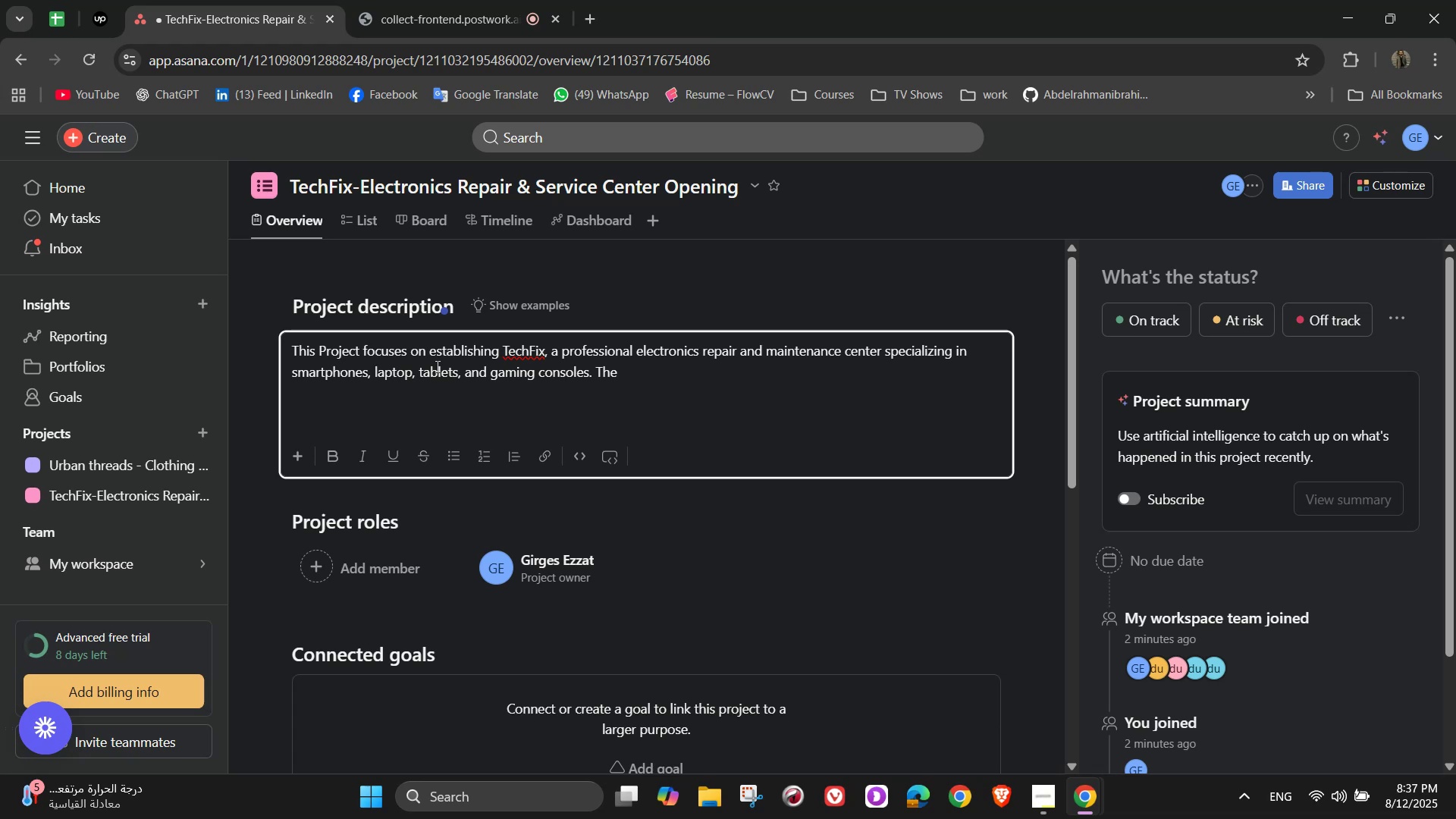 
wait(15.33)
 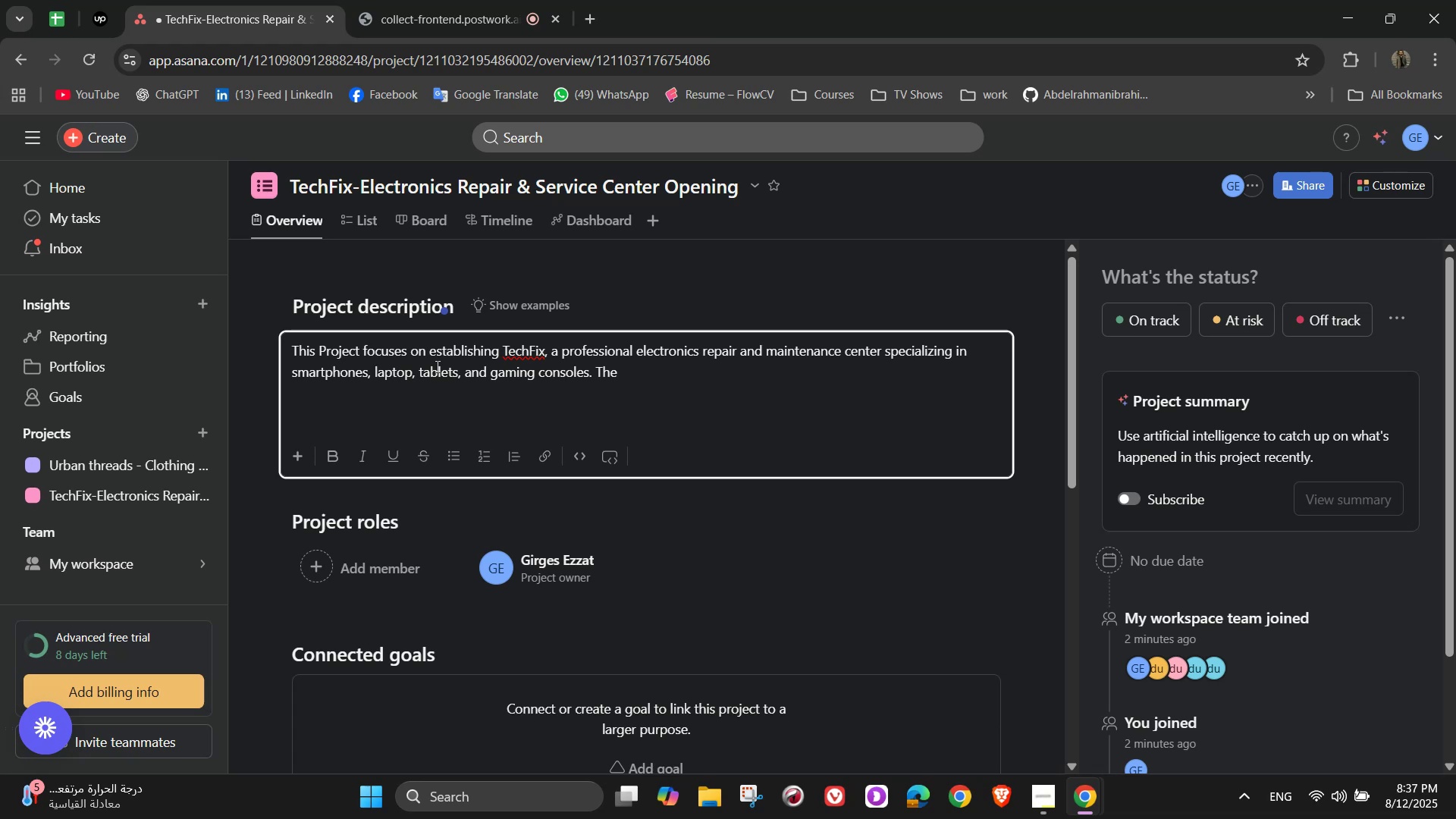 
type(facility )
 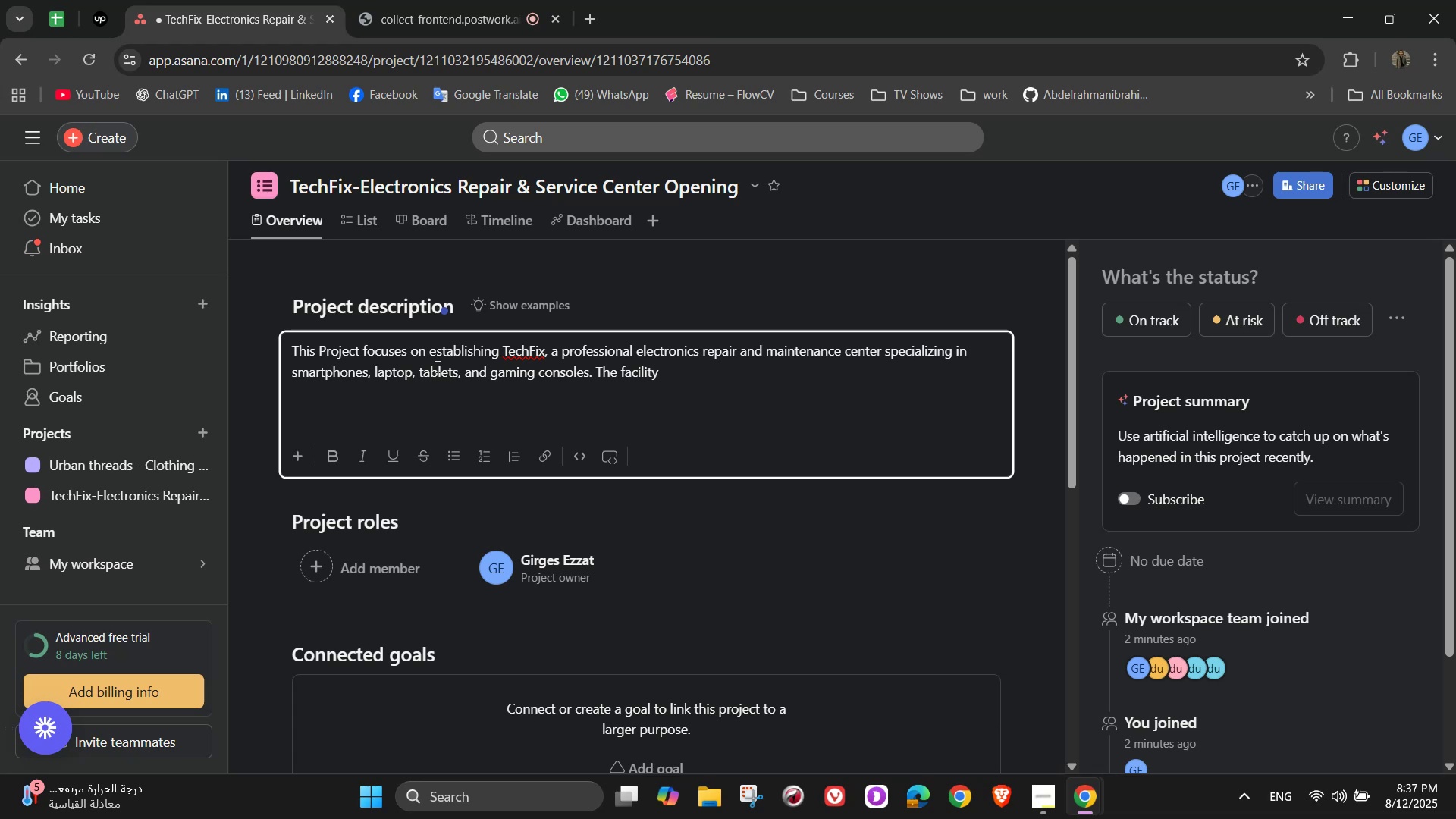 
wait(6.88)
 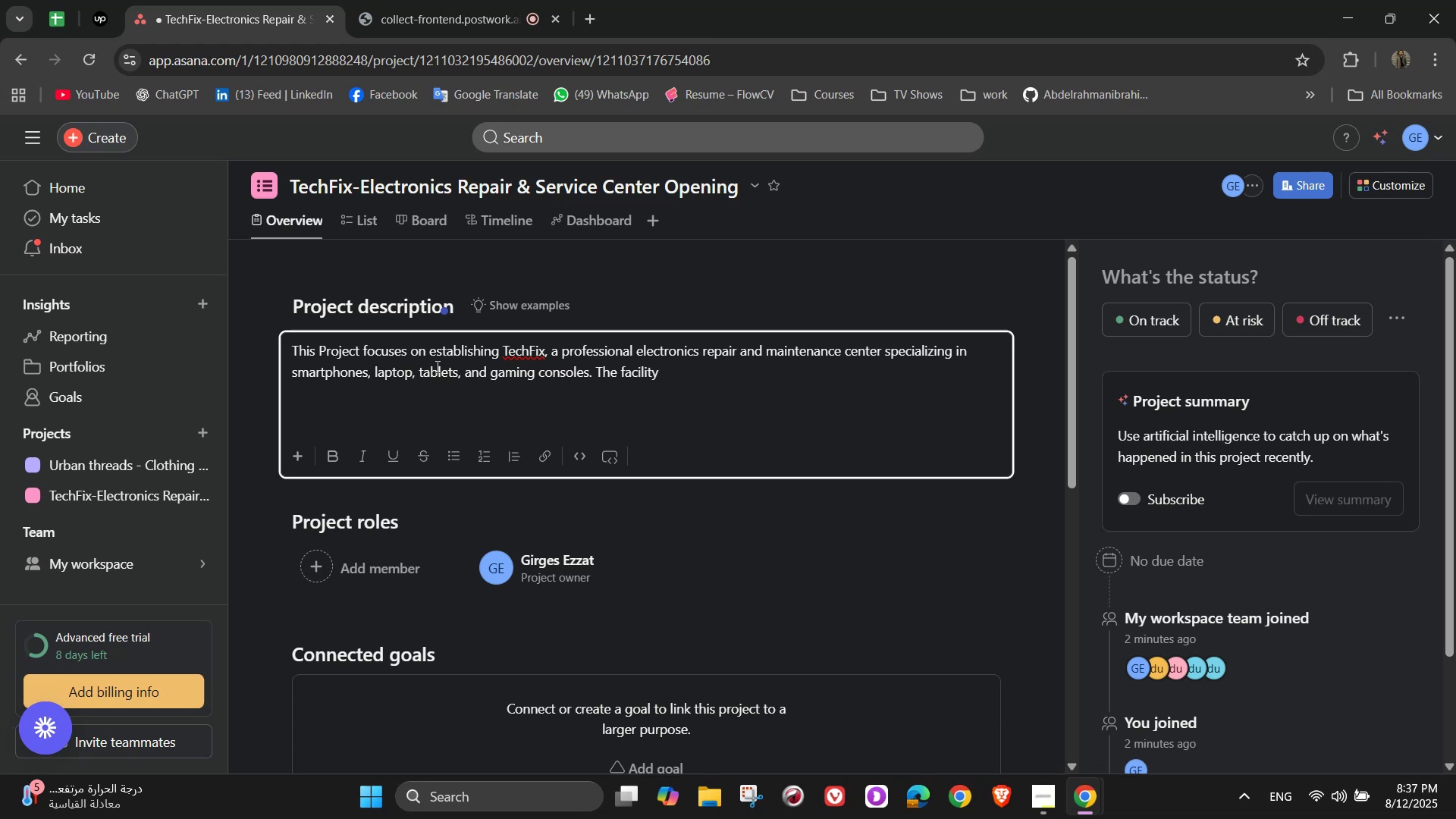 
type(will combine )
 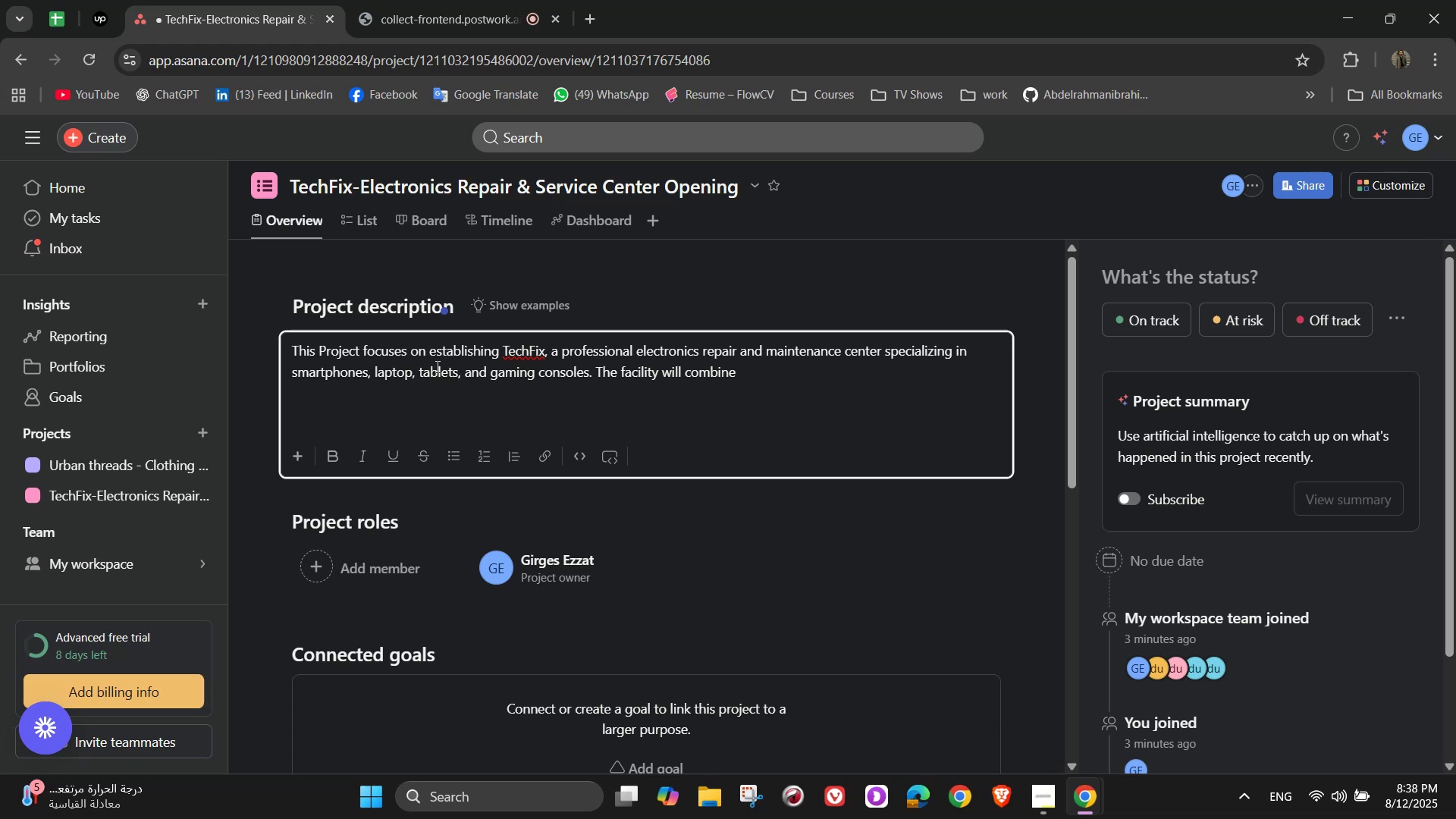 
wait(15.24)
 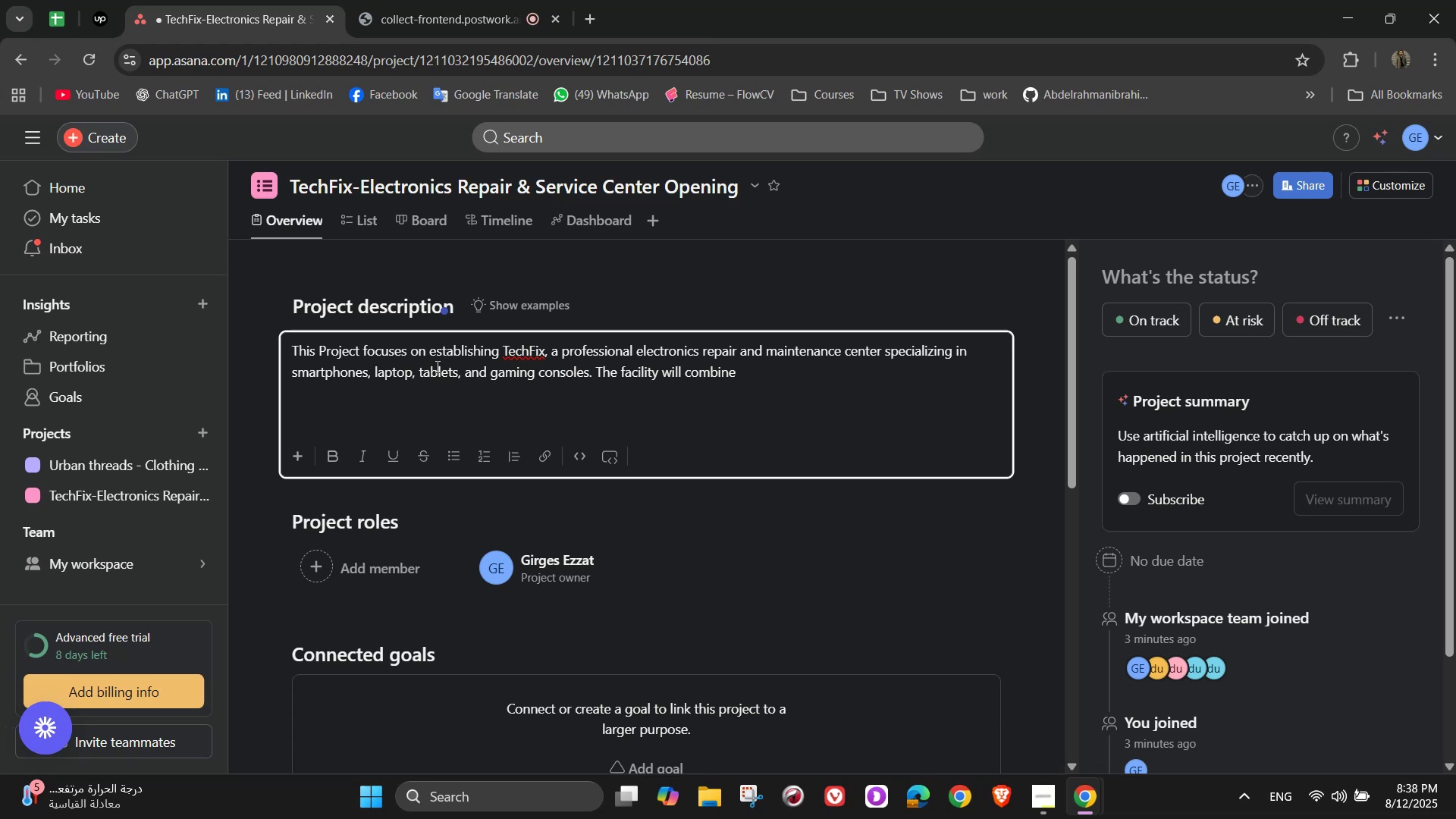 
type(skiller)
key(Backspace)
type(d technicians )
key(Backspace)
type(, advanced )
 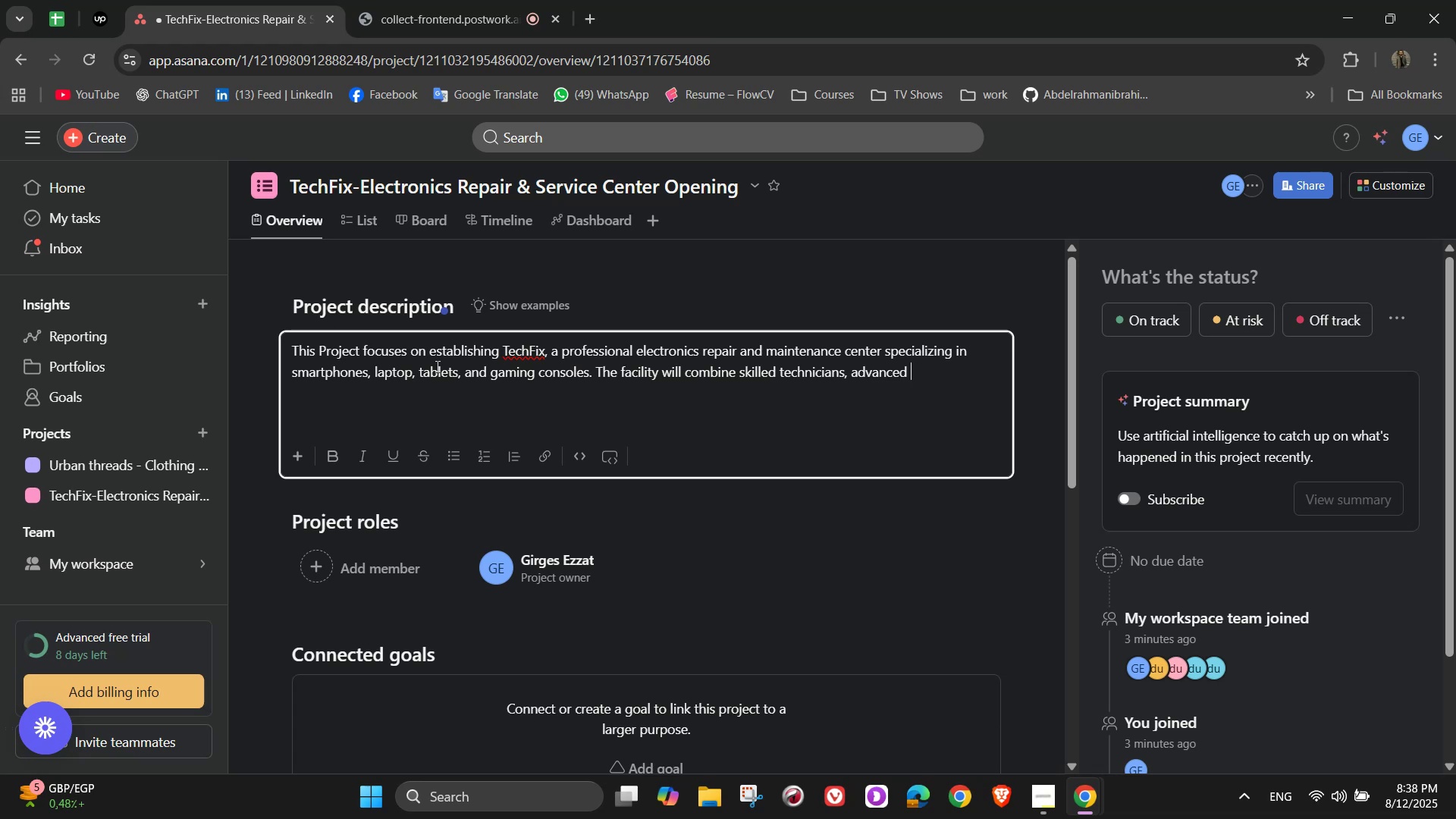 
type(diagnostic ttools, and exceptional)
 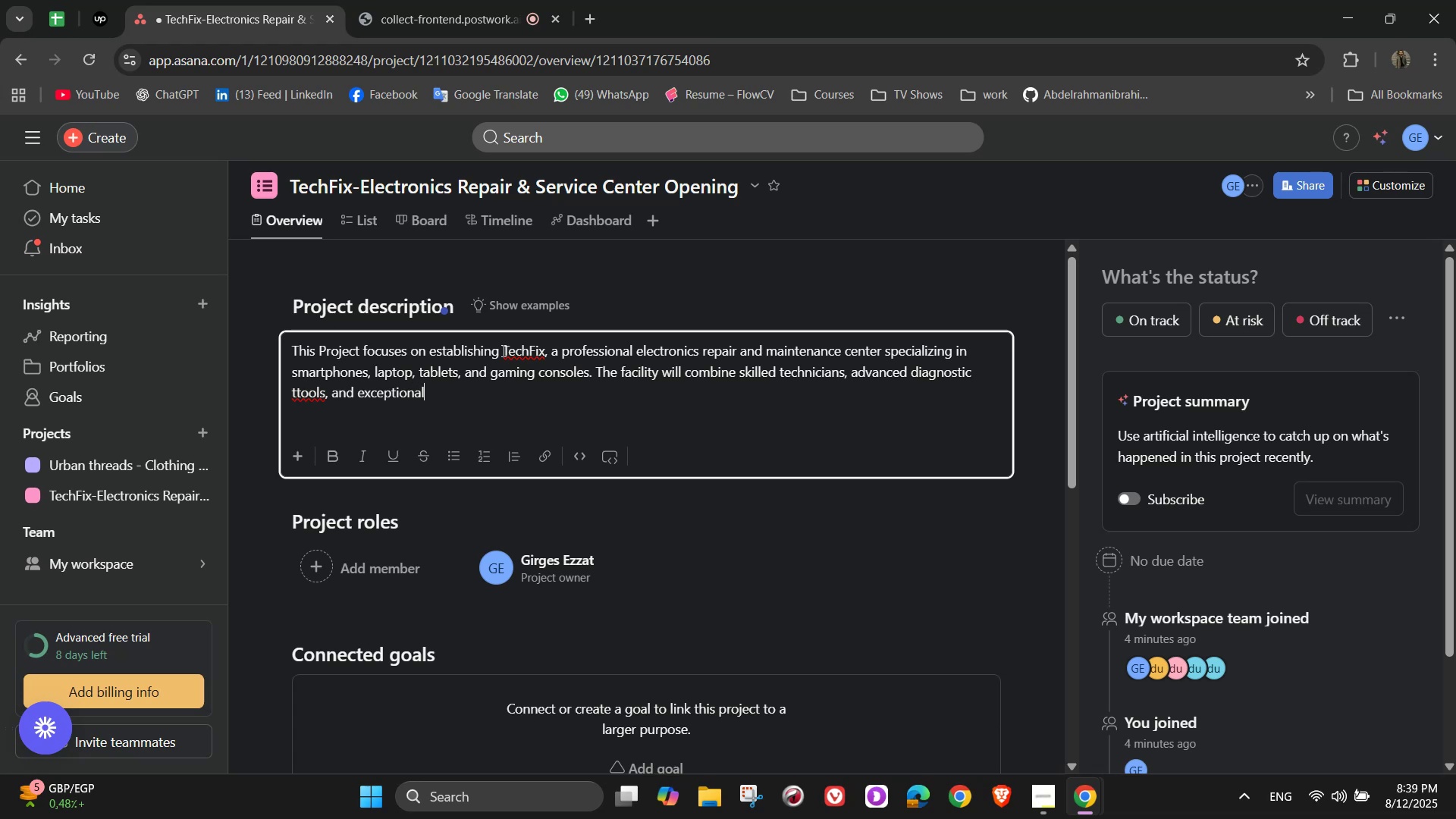 
wait(20.18)
 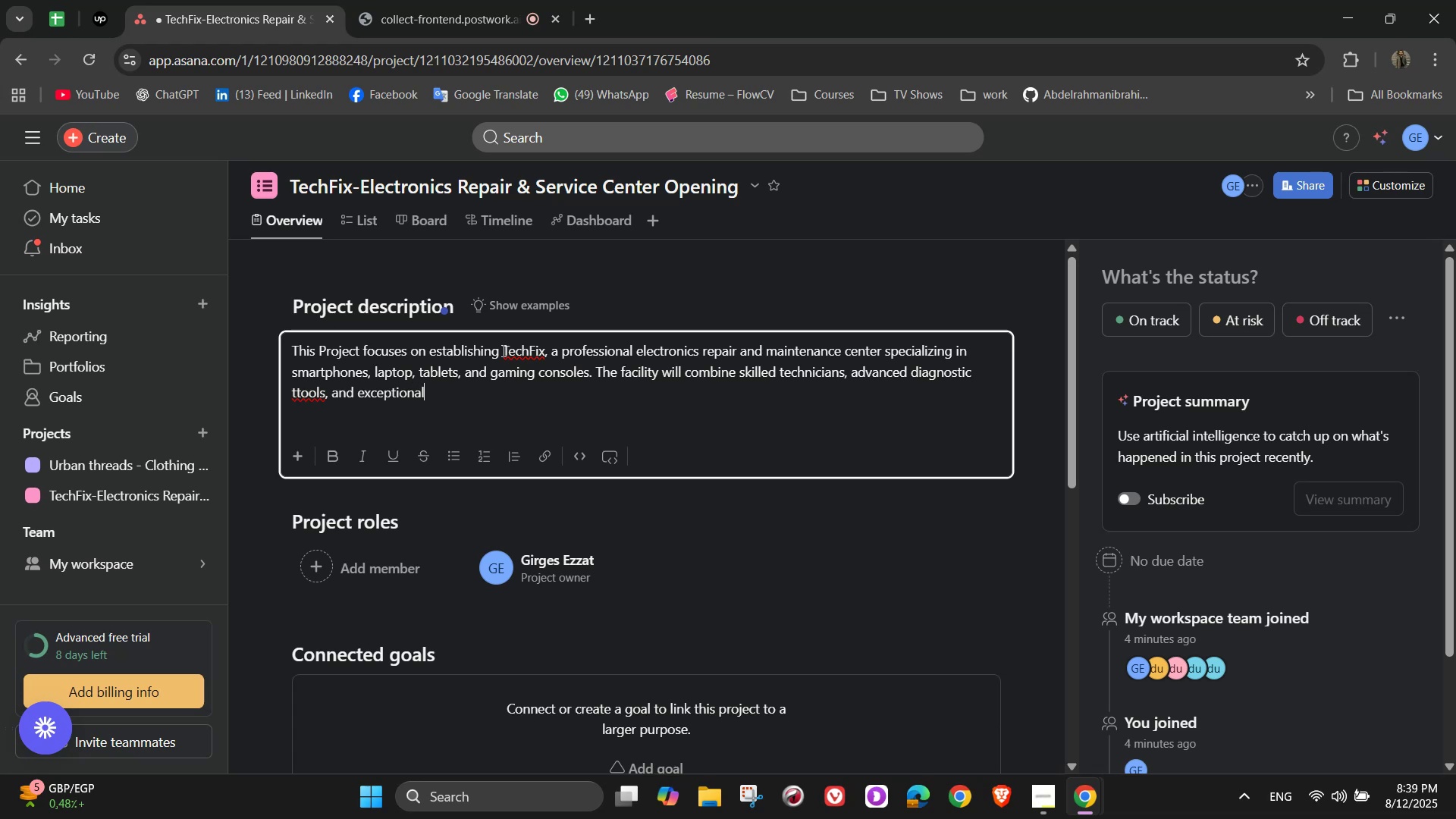 
type( customer service to)
 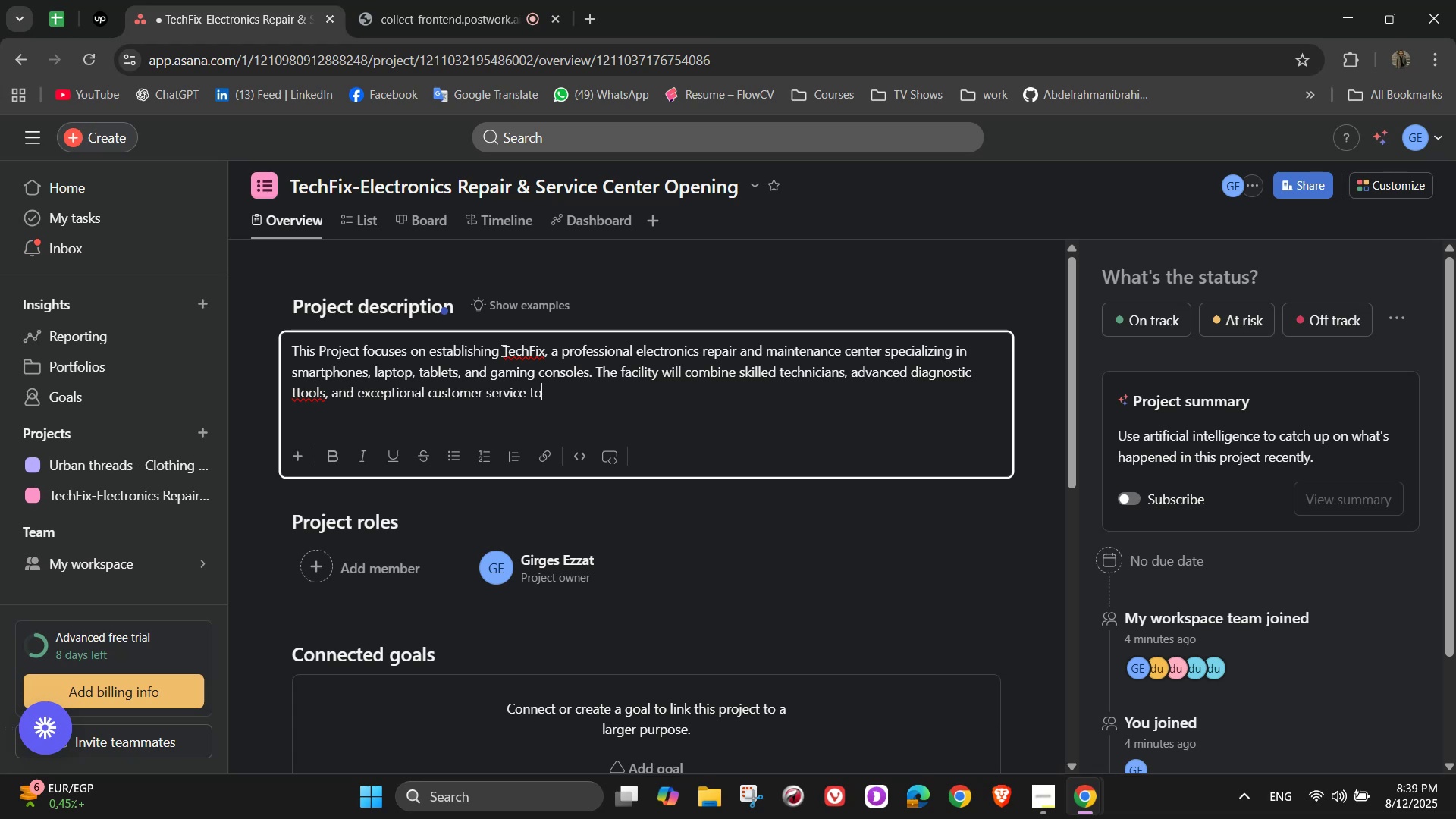 
wait(14.03)
 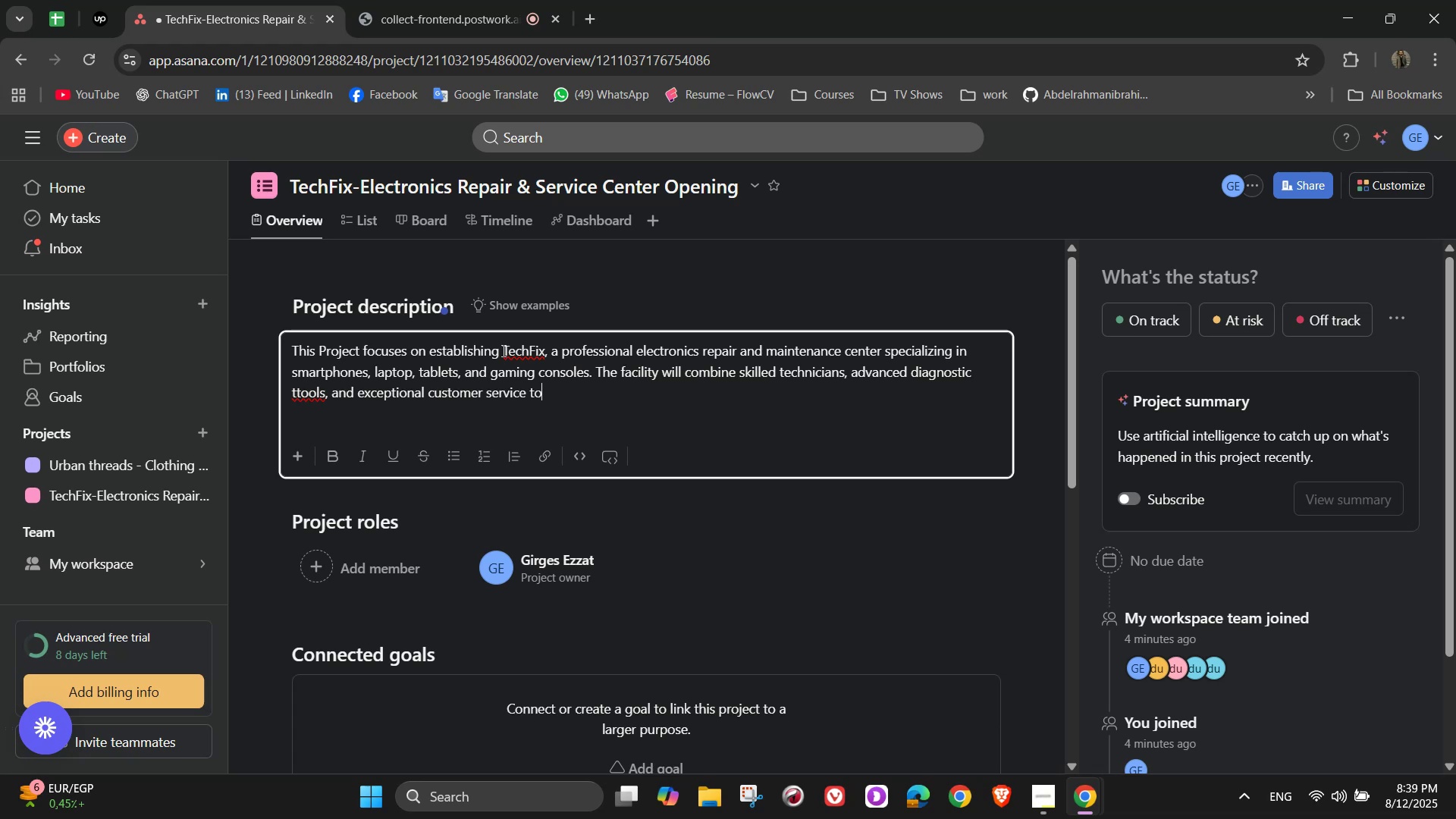 
type(crea)
key(Backspace)
key(Backspace)
key(Backspace)
key(Backspace)
key(Backspace)
key(Backspace)
type(create a trusted repair brand)
 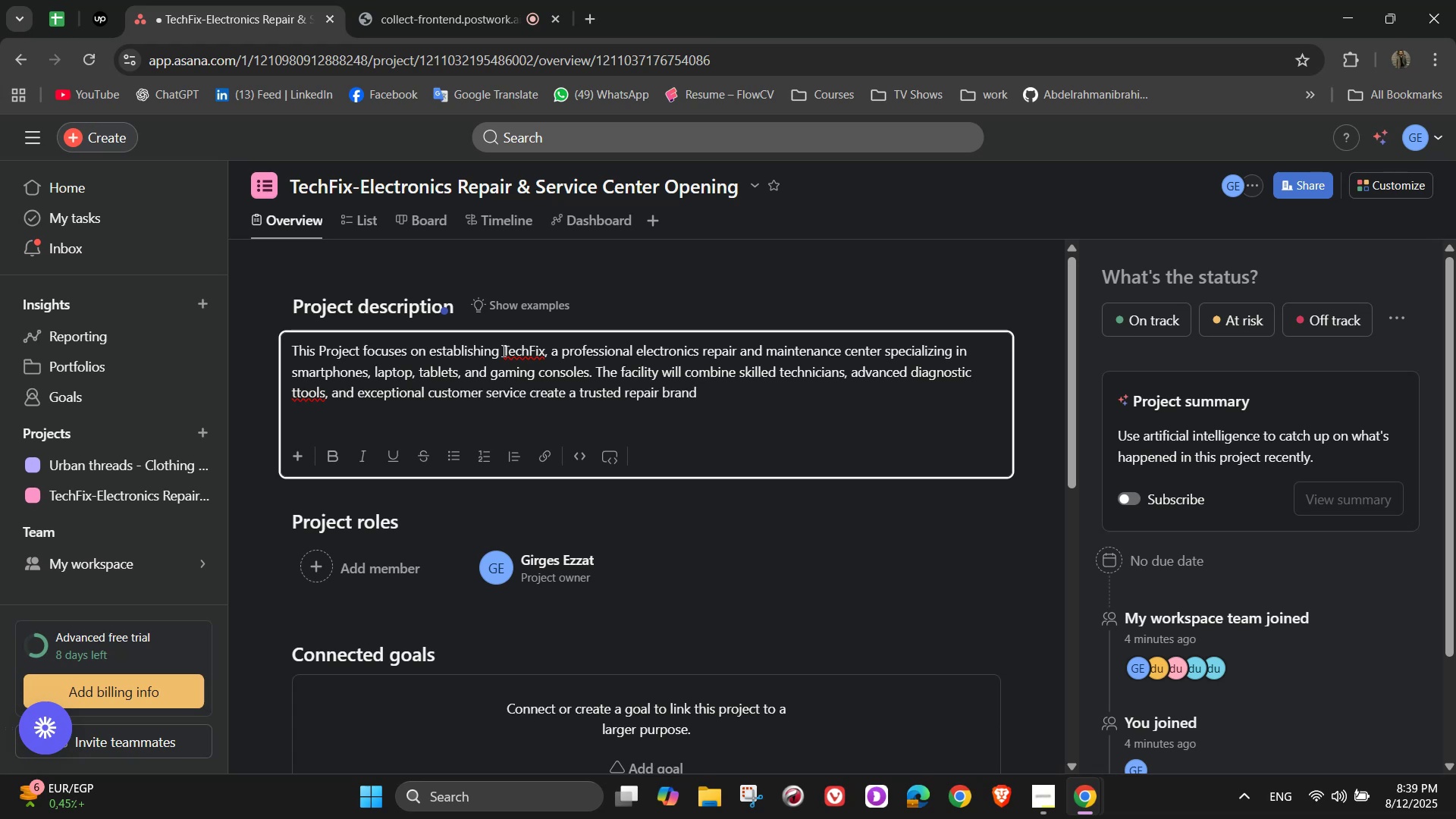 
wait(7.0)
 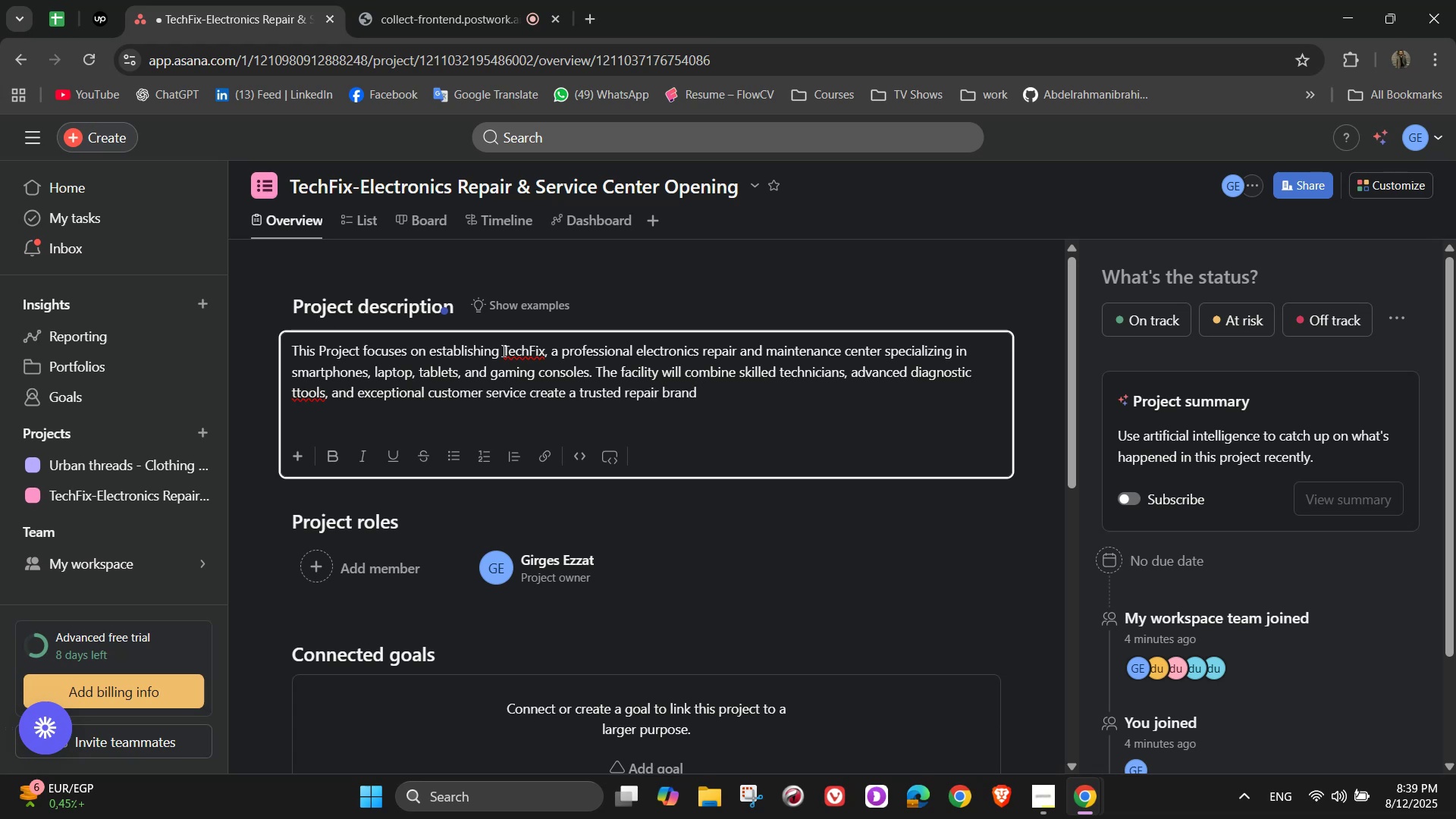 
type(. The scope includes location setup, equipment procur)
 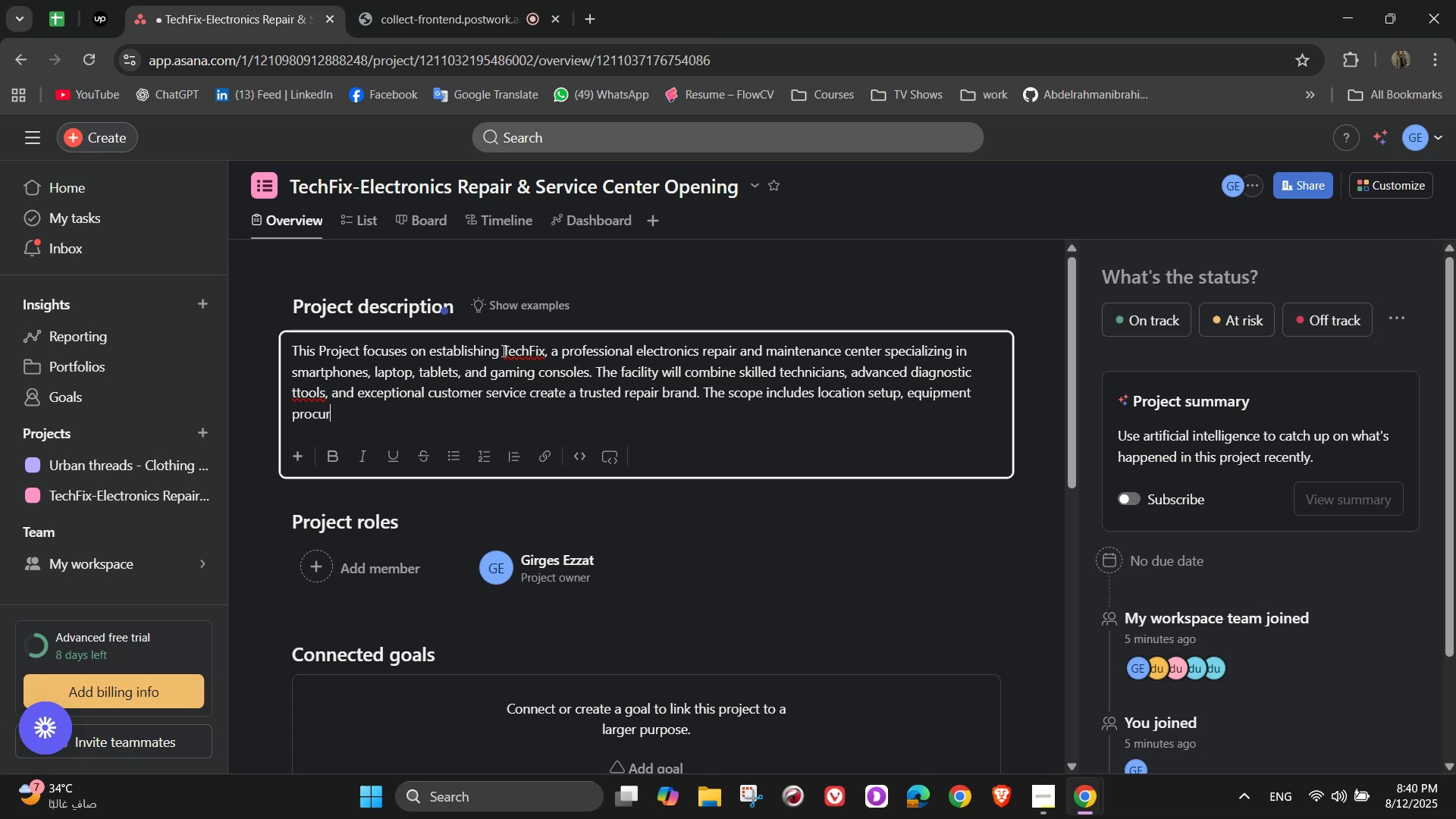 
type(emnt )
key(Backspace)
key(Backspace)
key(Backspace)
type(ent, supplier)
 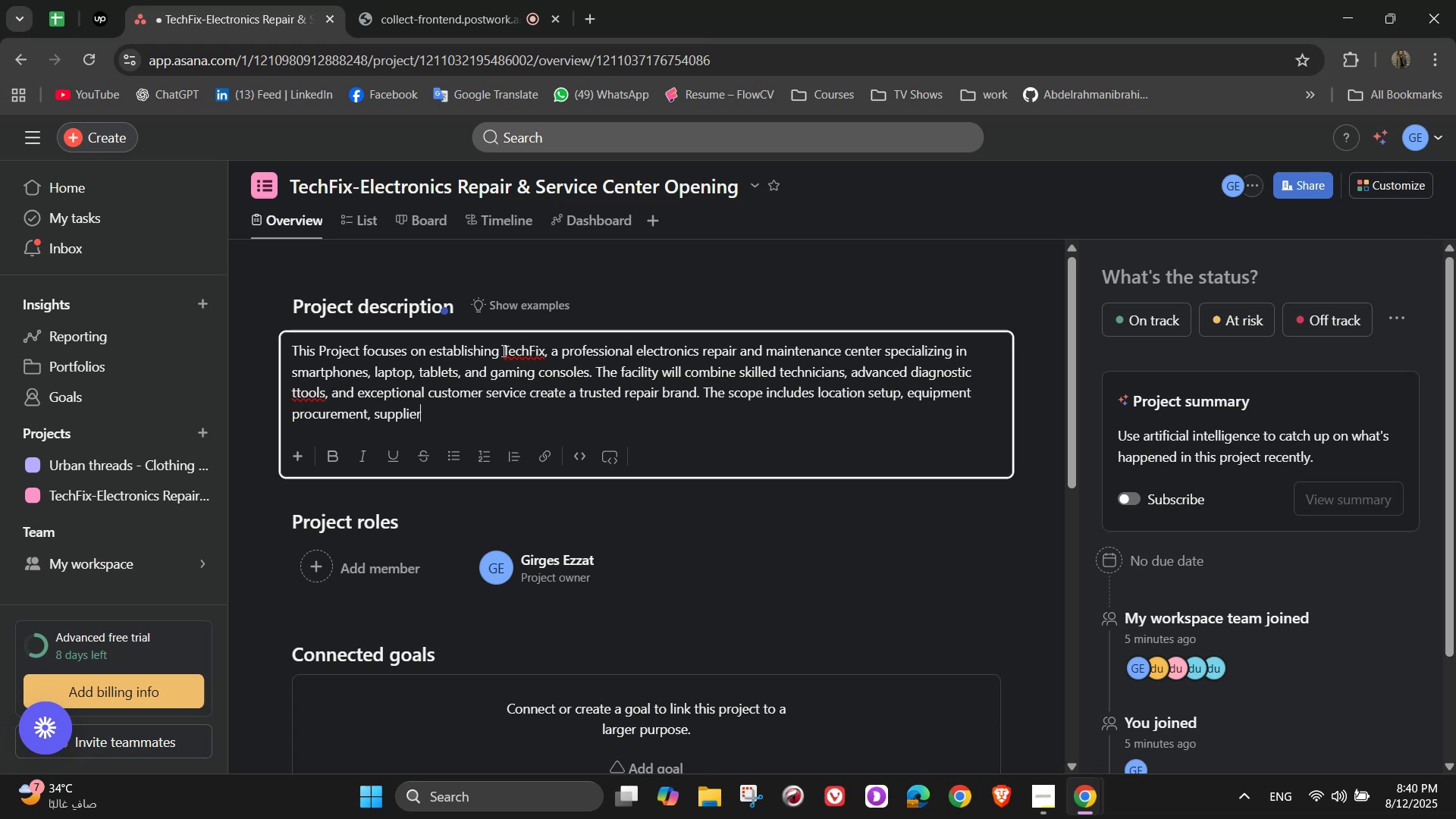 
type( agg)
key(Backspace)
type(reement)
 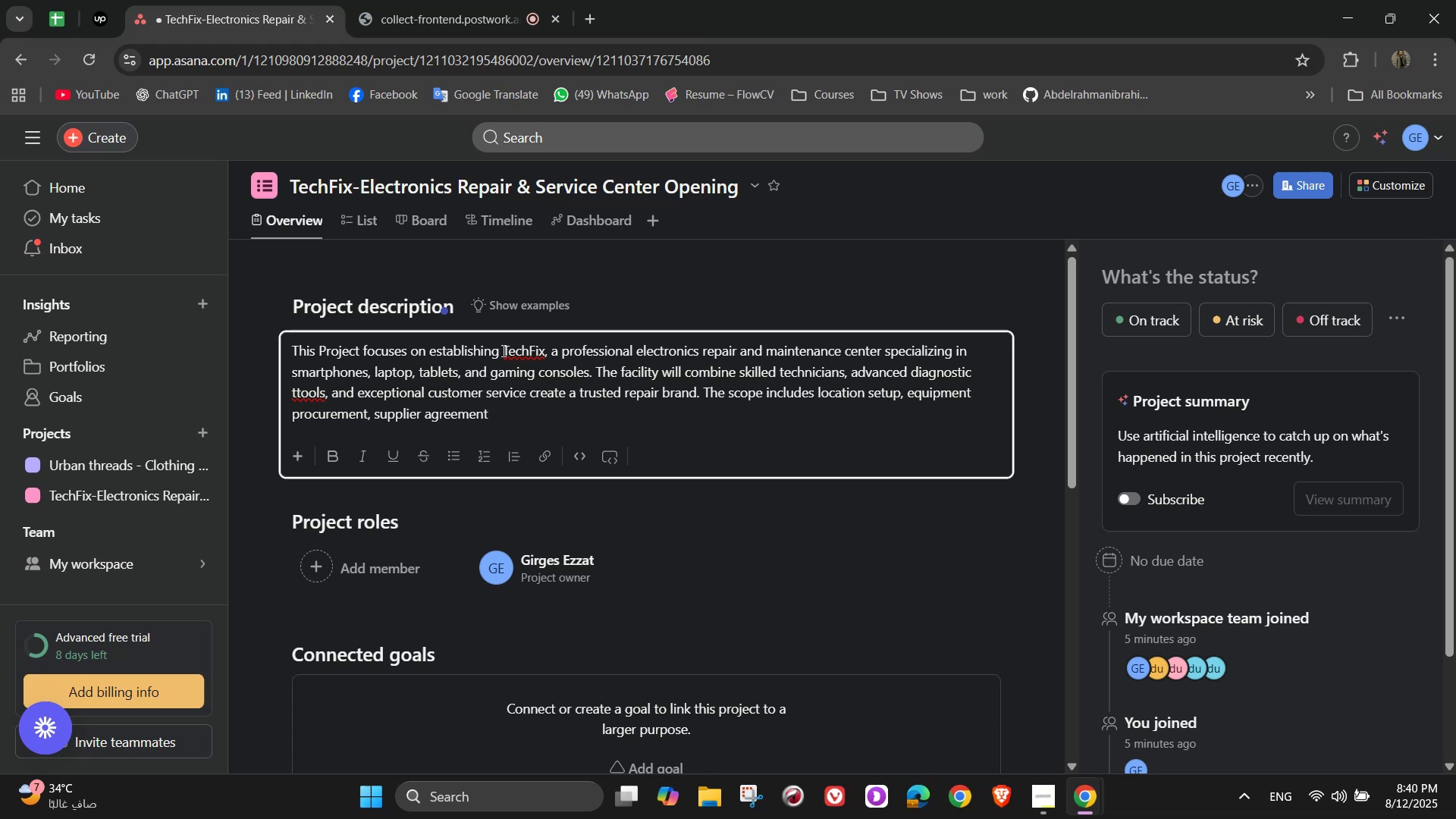 
wait(6.63)
 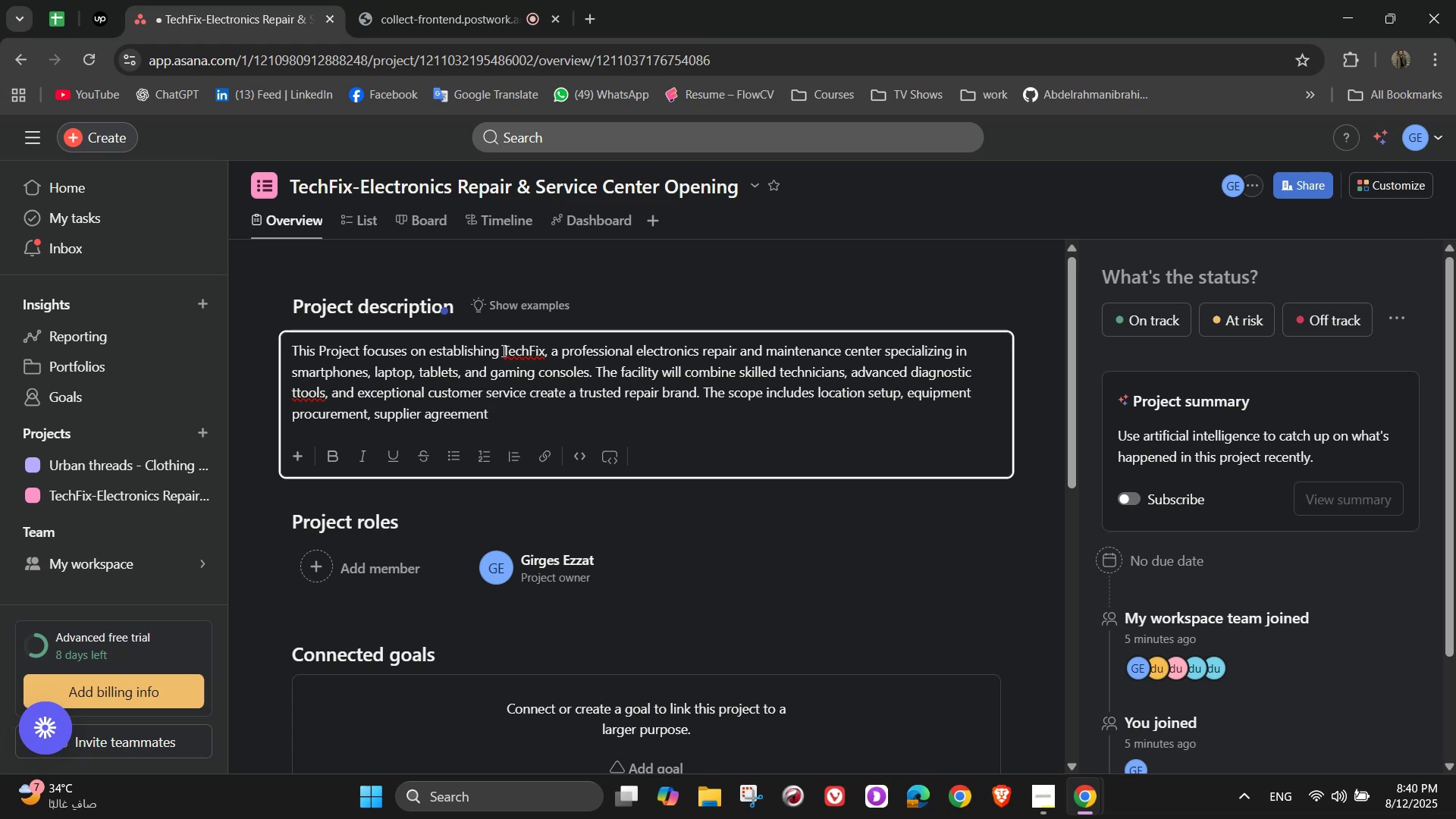 
type(s for spare parts)
 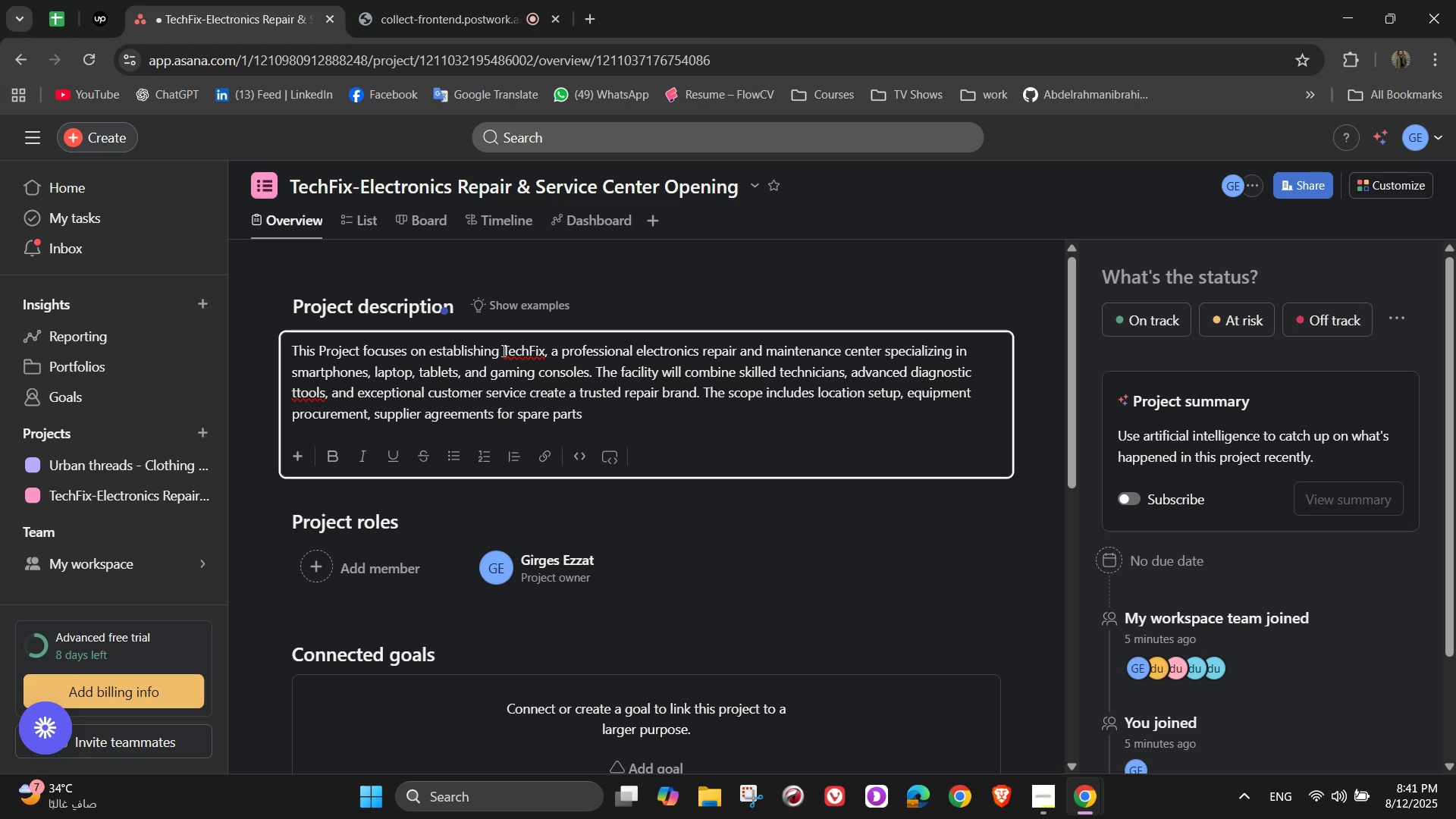 
wait(11.97)
 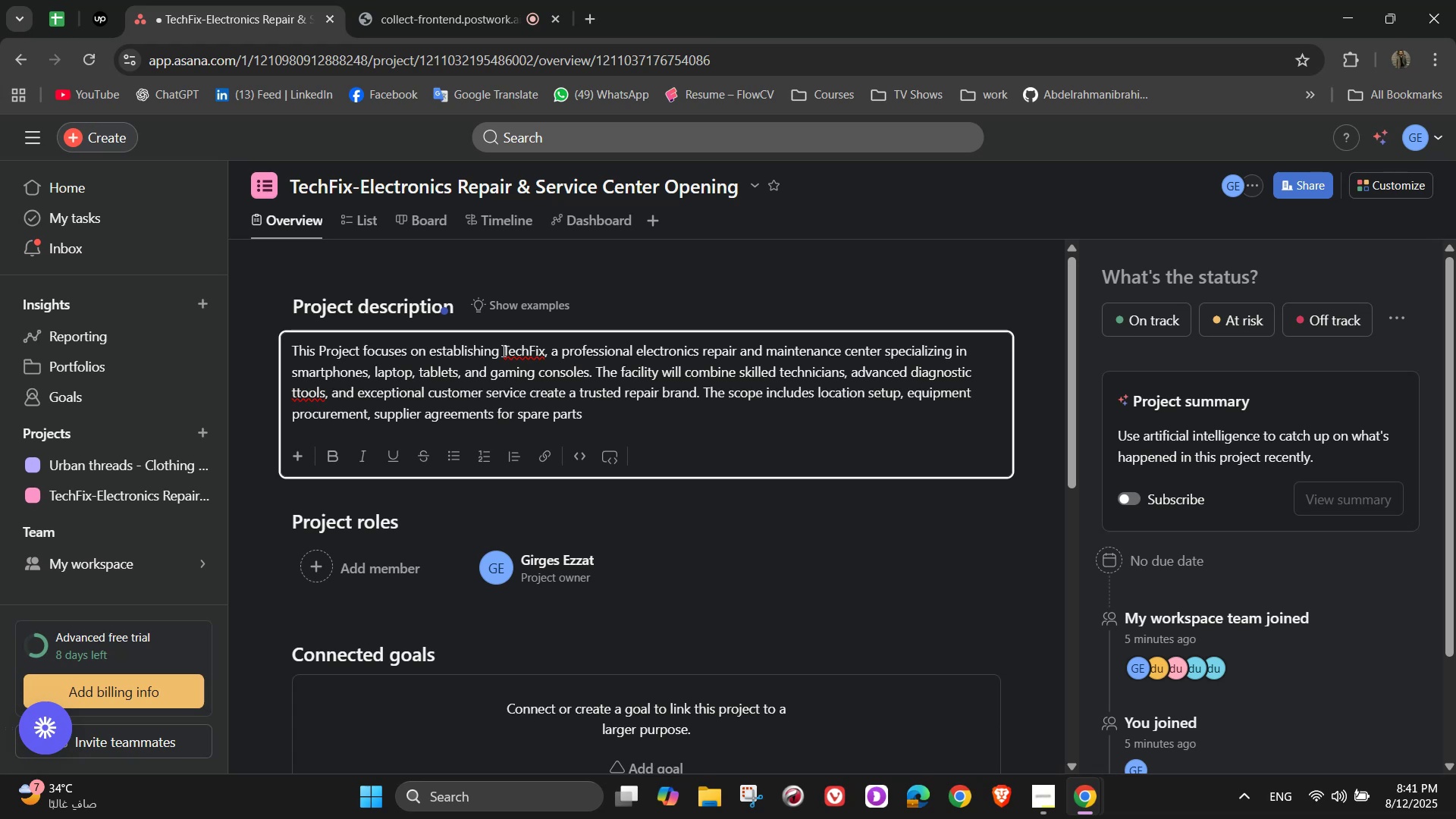 
type(.)
key(Backspace)
type(, staff hiring and training, )
 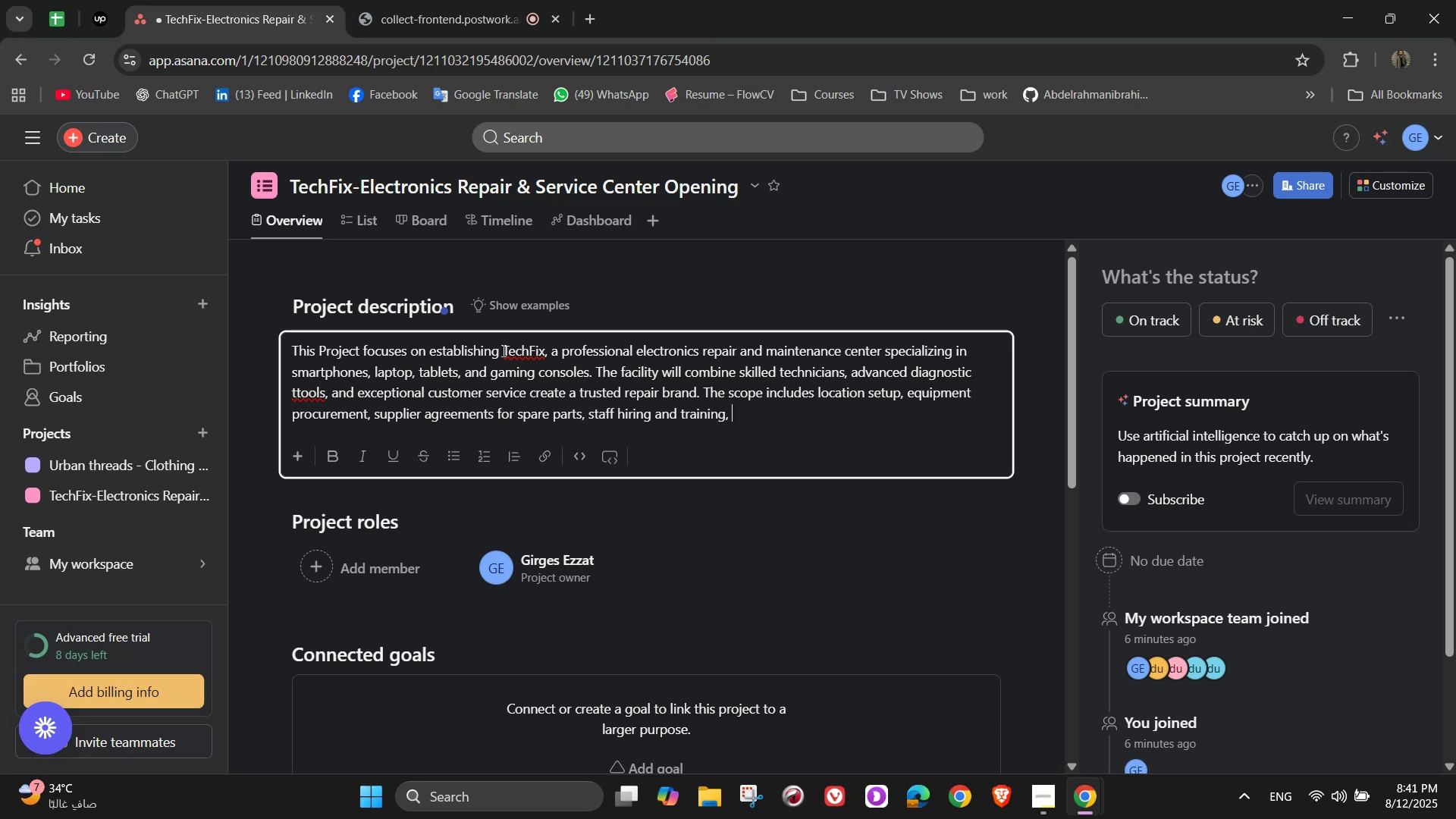 
wait(27.64)
 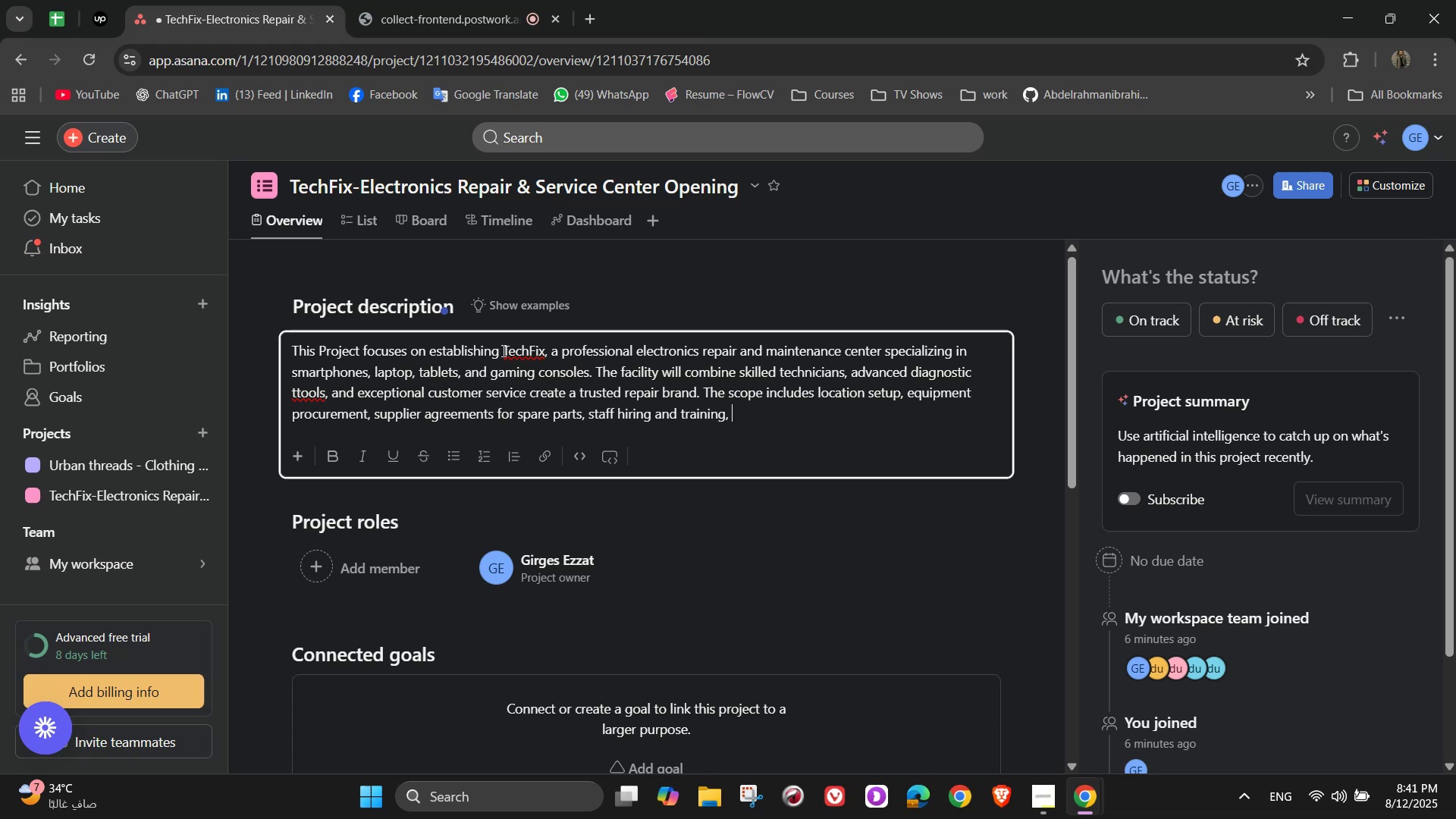 
type(srvice )
 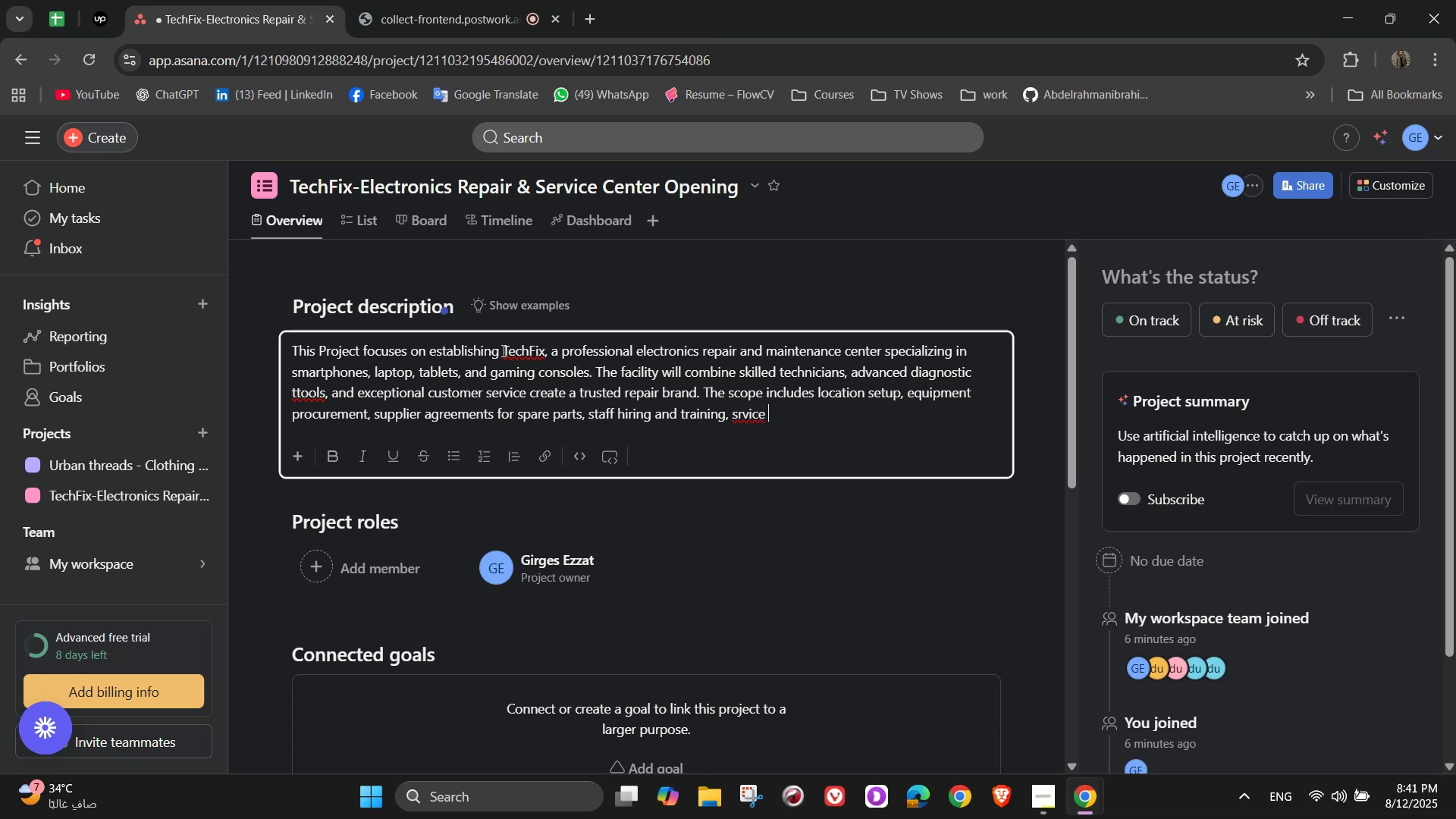 
wait(9.31)
 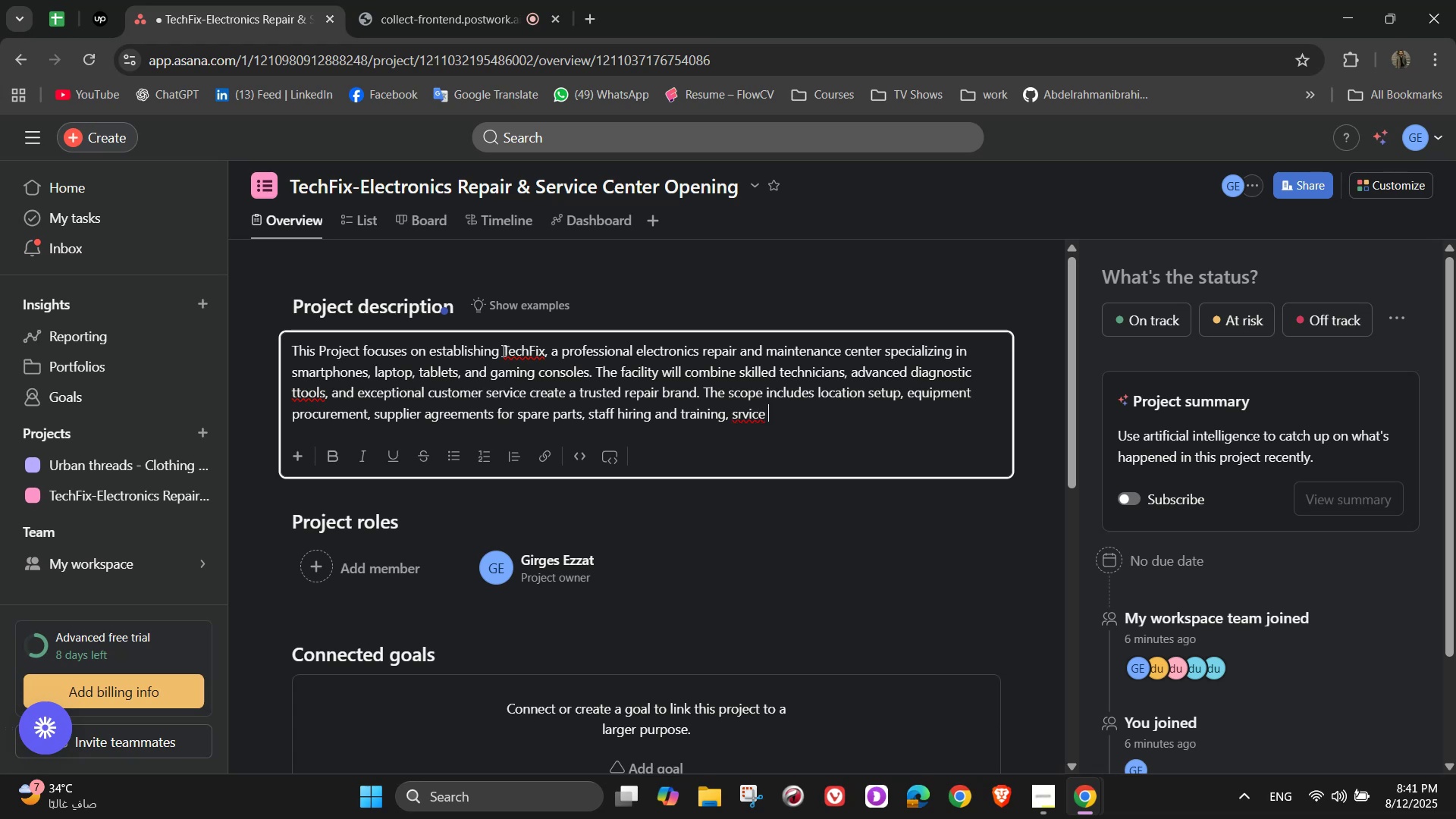 
key(Backspace)
key(Backspace)
key(Backspace)
key(Backspace)
key(Backspace)
key(Backspace)
type(ervice process design )
 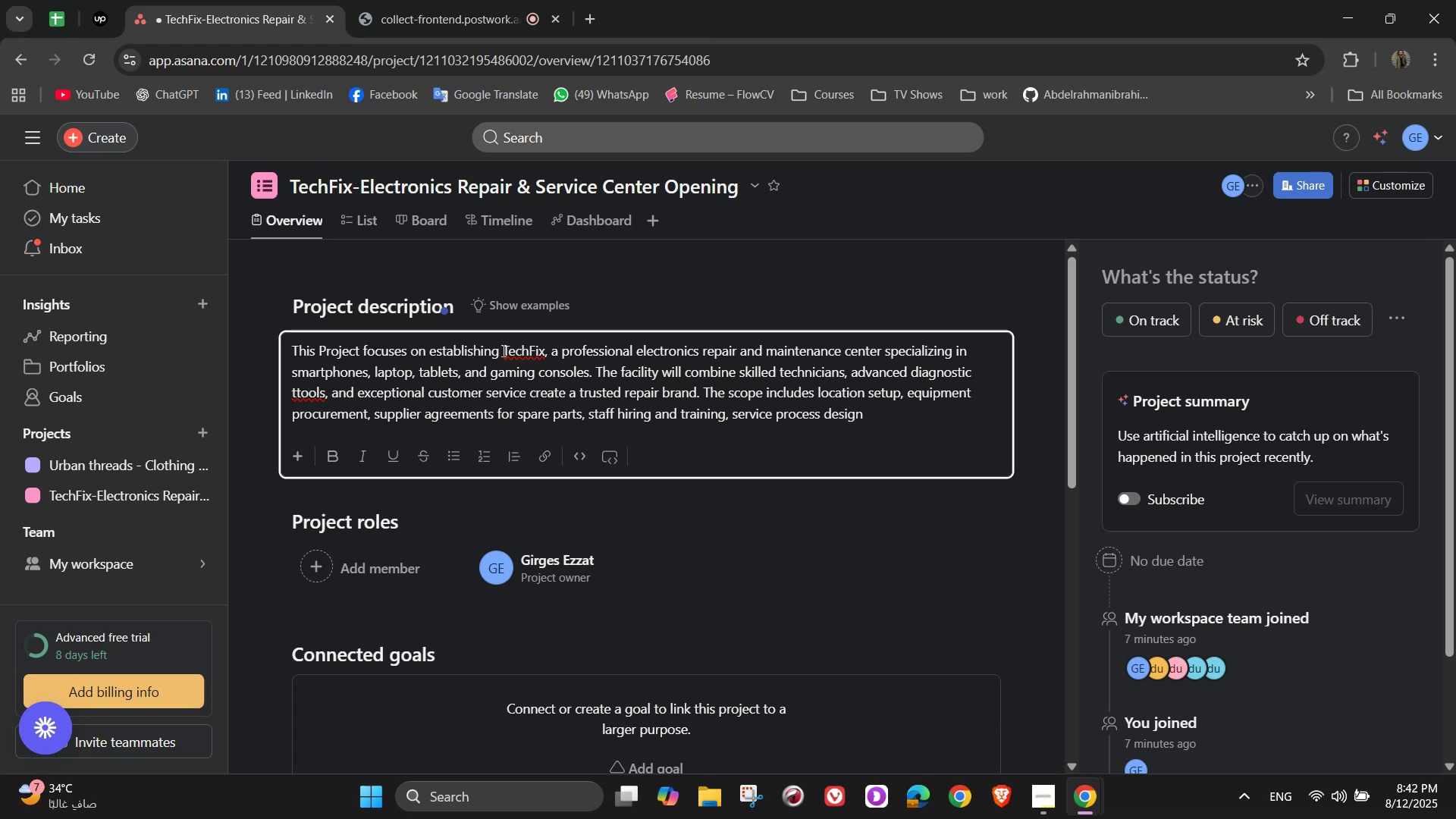 
key(Backspace)
type(, and launch )
 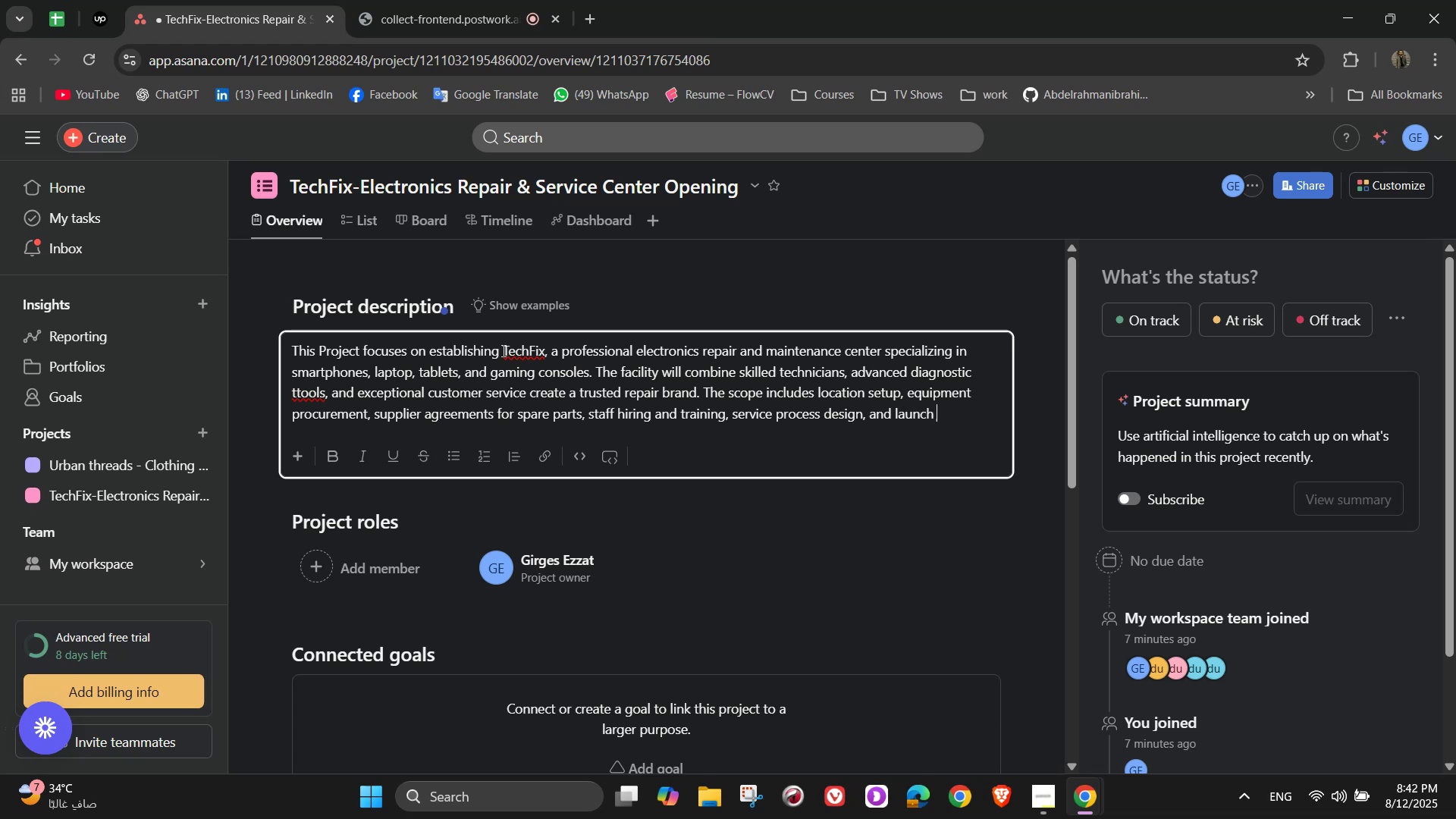 
type(marketing)
 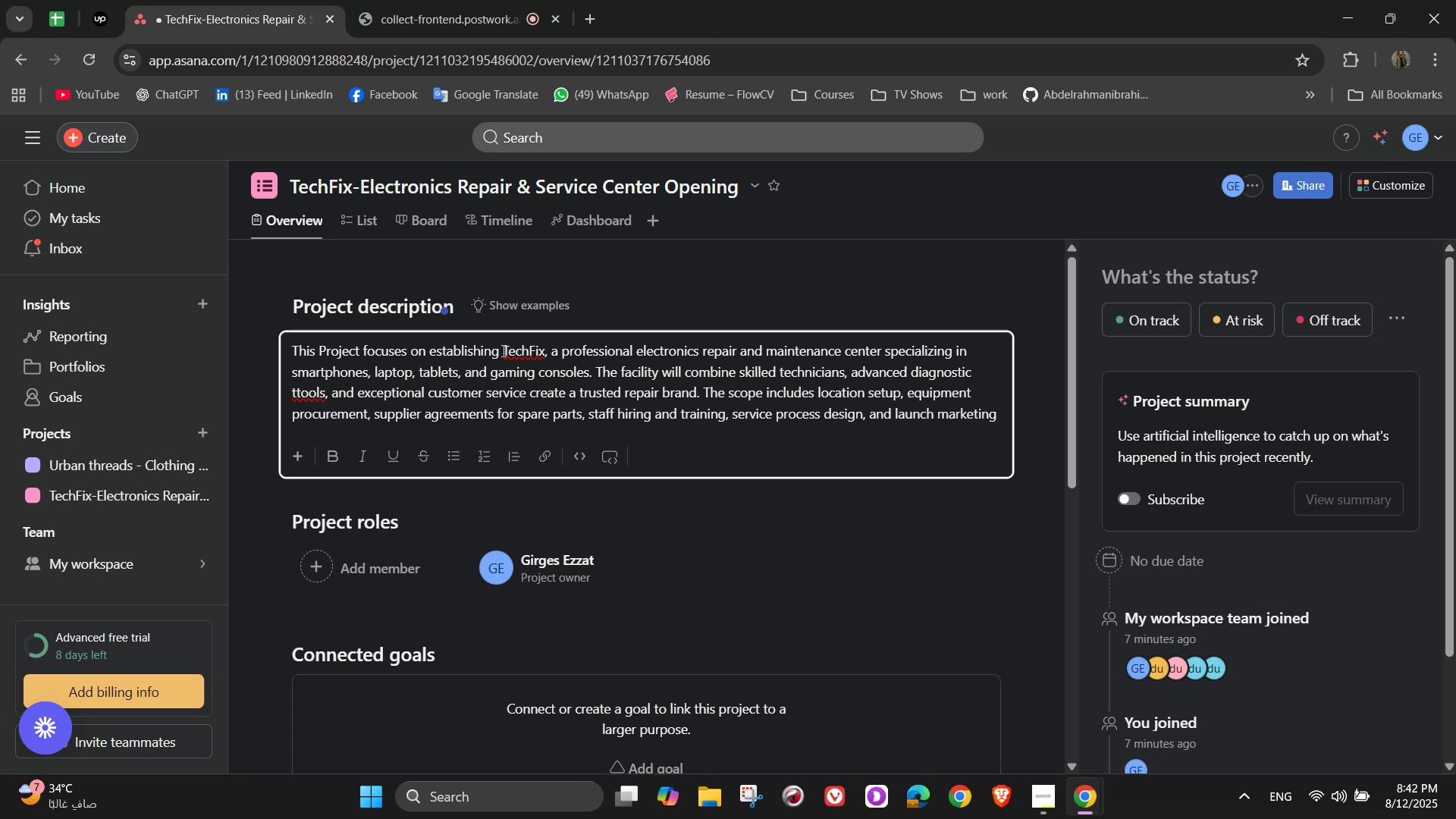 
wait(20.74)
 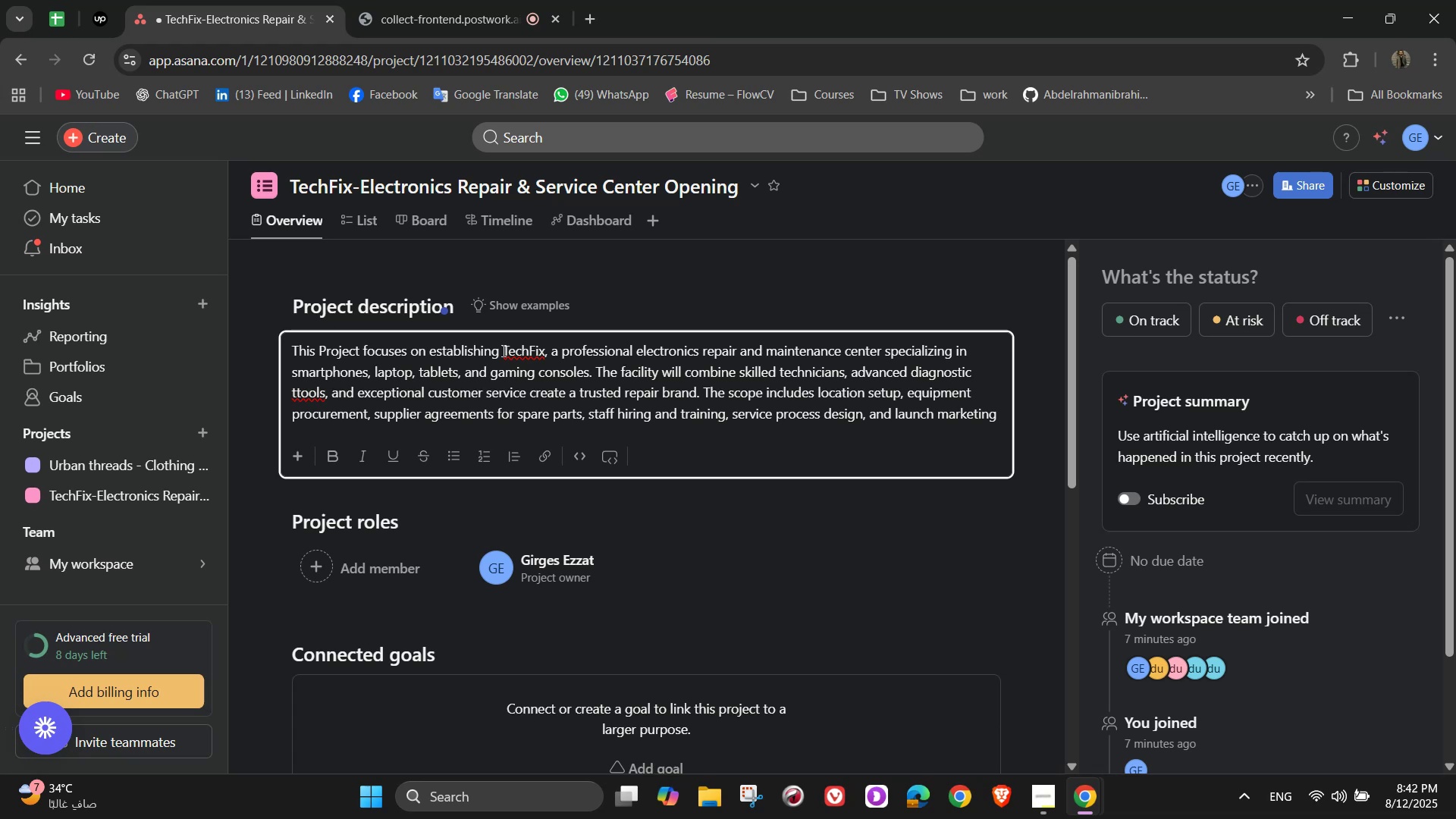 
key(NumpadDecimal)
 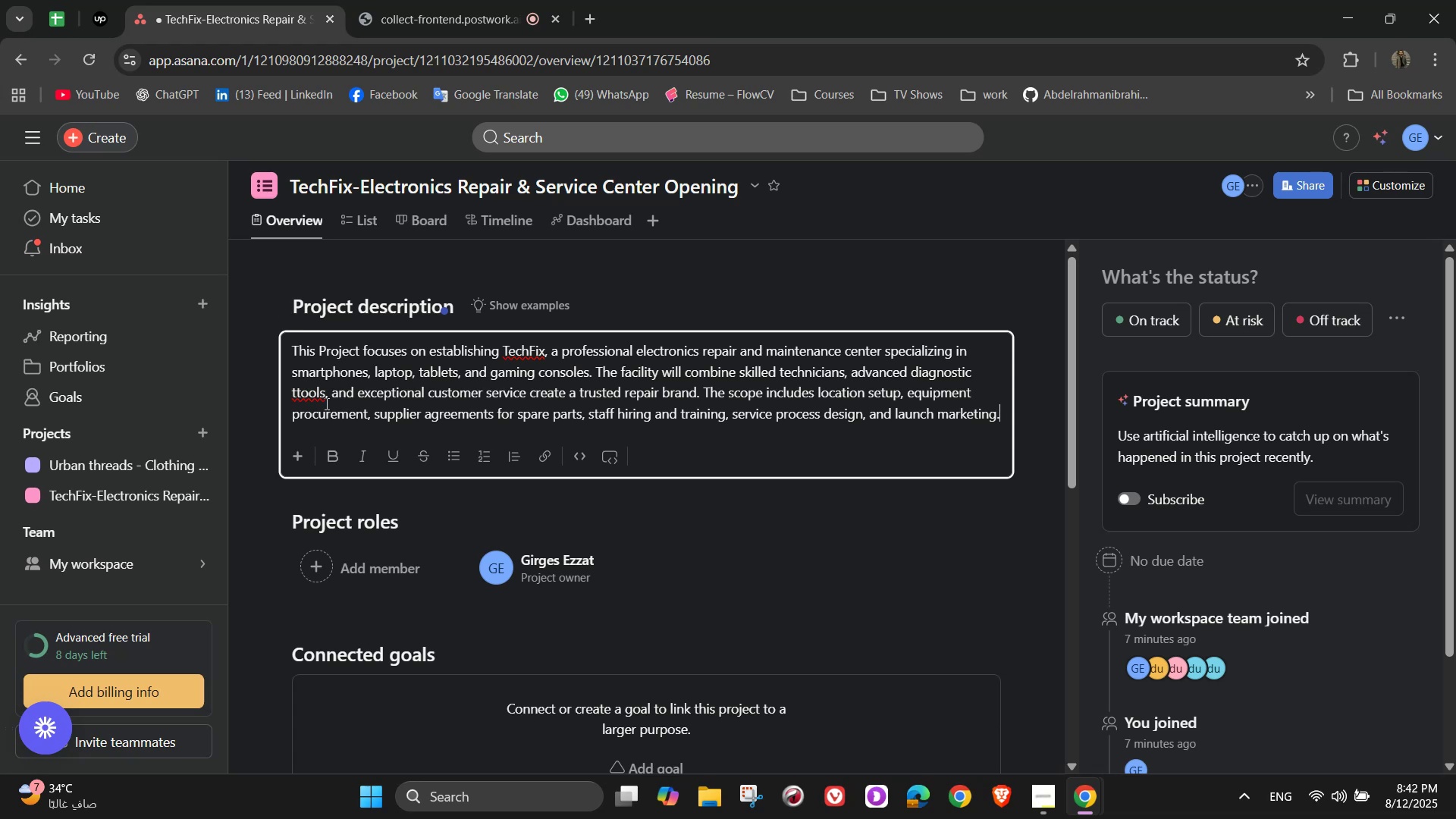 
left_click([300, 396])
 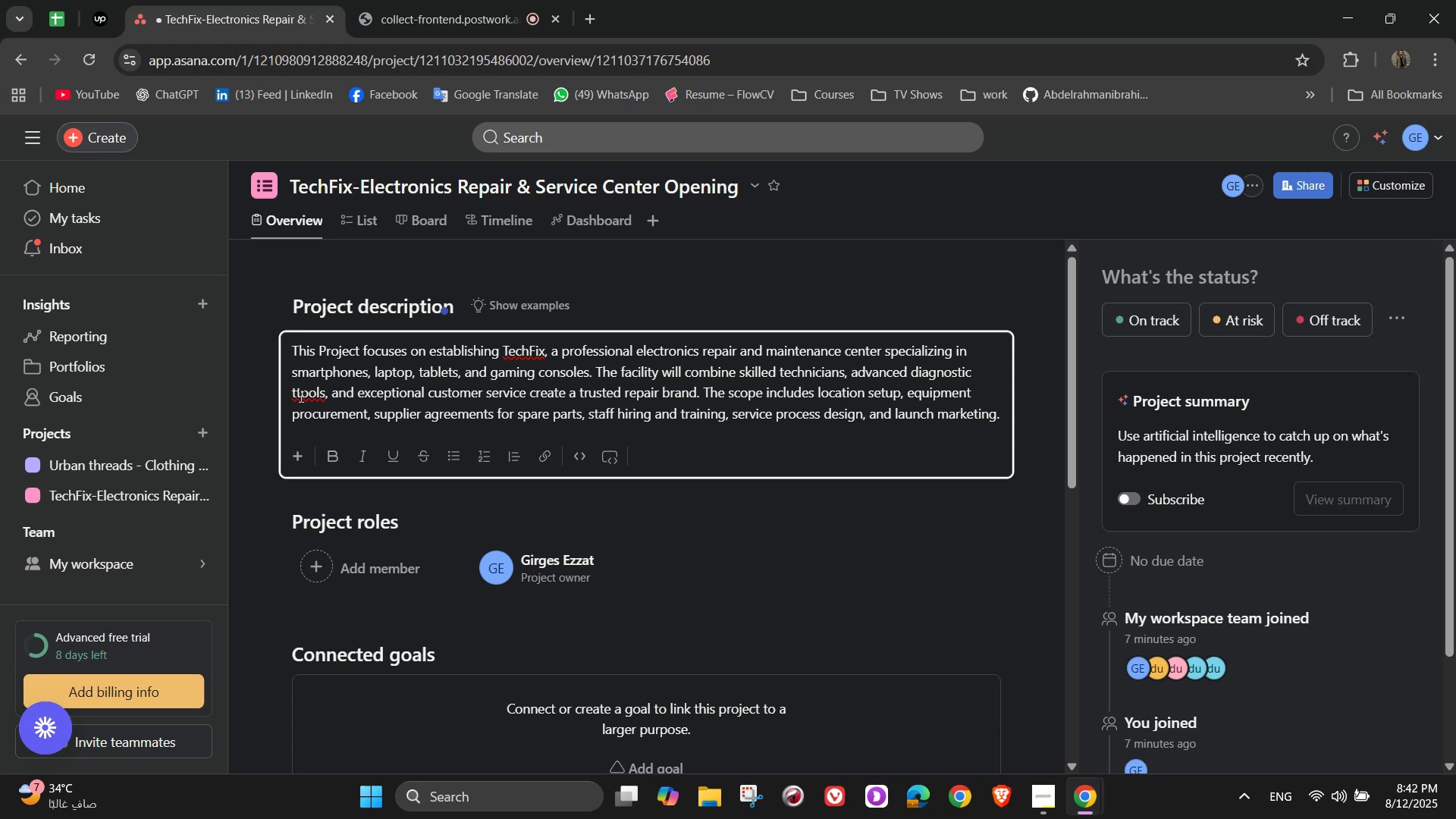 
key(Backspace)
 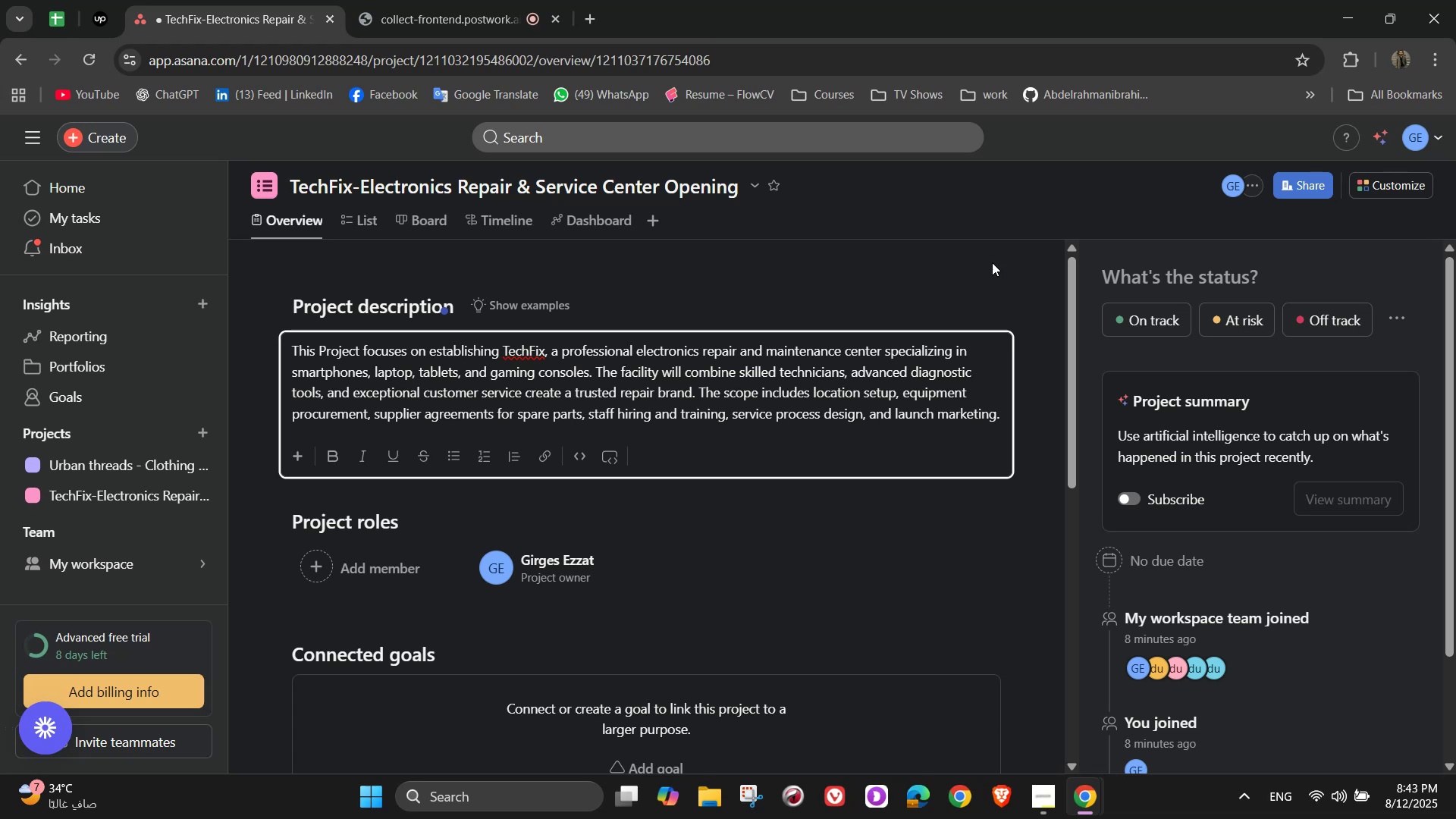 
wait(41.59)
 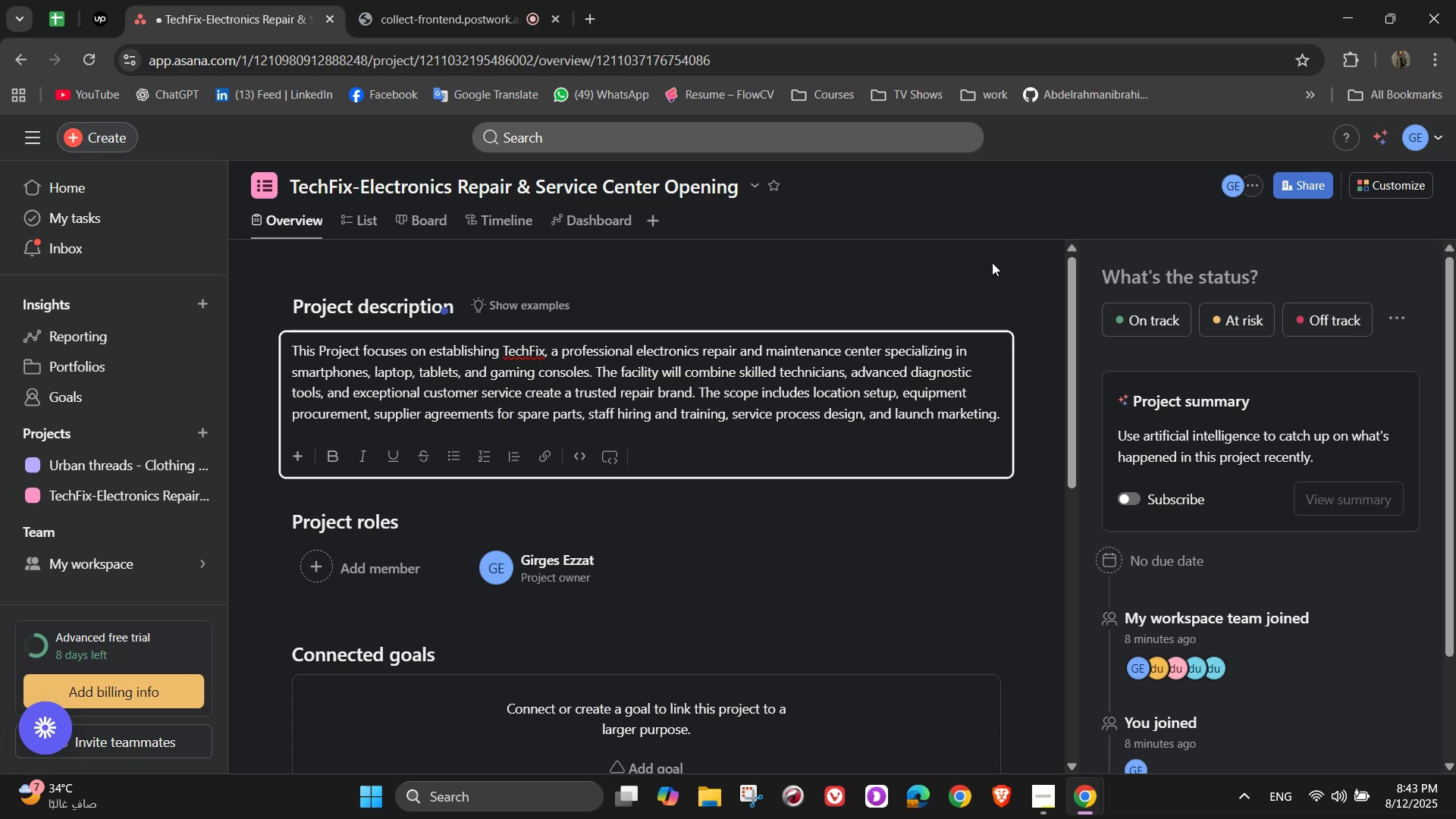 
scroll: coordinate [531, 592], scroll_direction: down, amount: 2.0
 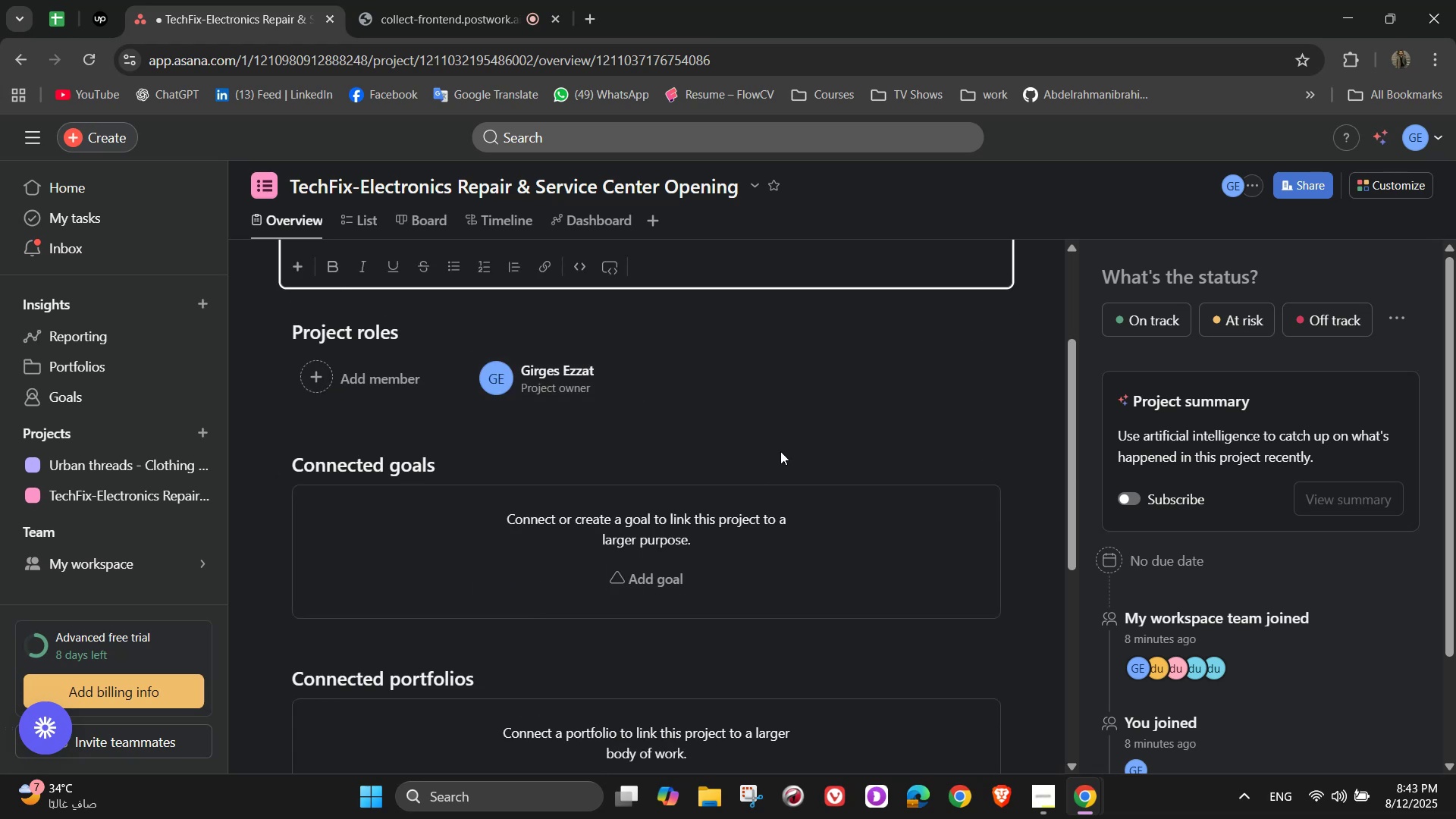 
scroll: coordinate [782, 450], scroll_direction: up, amount: 1.0
 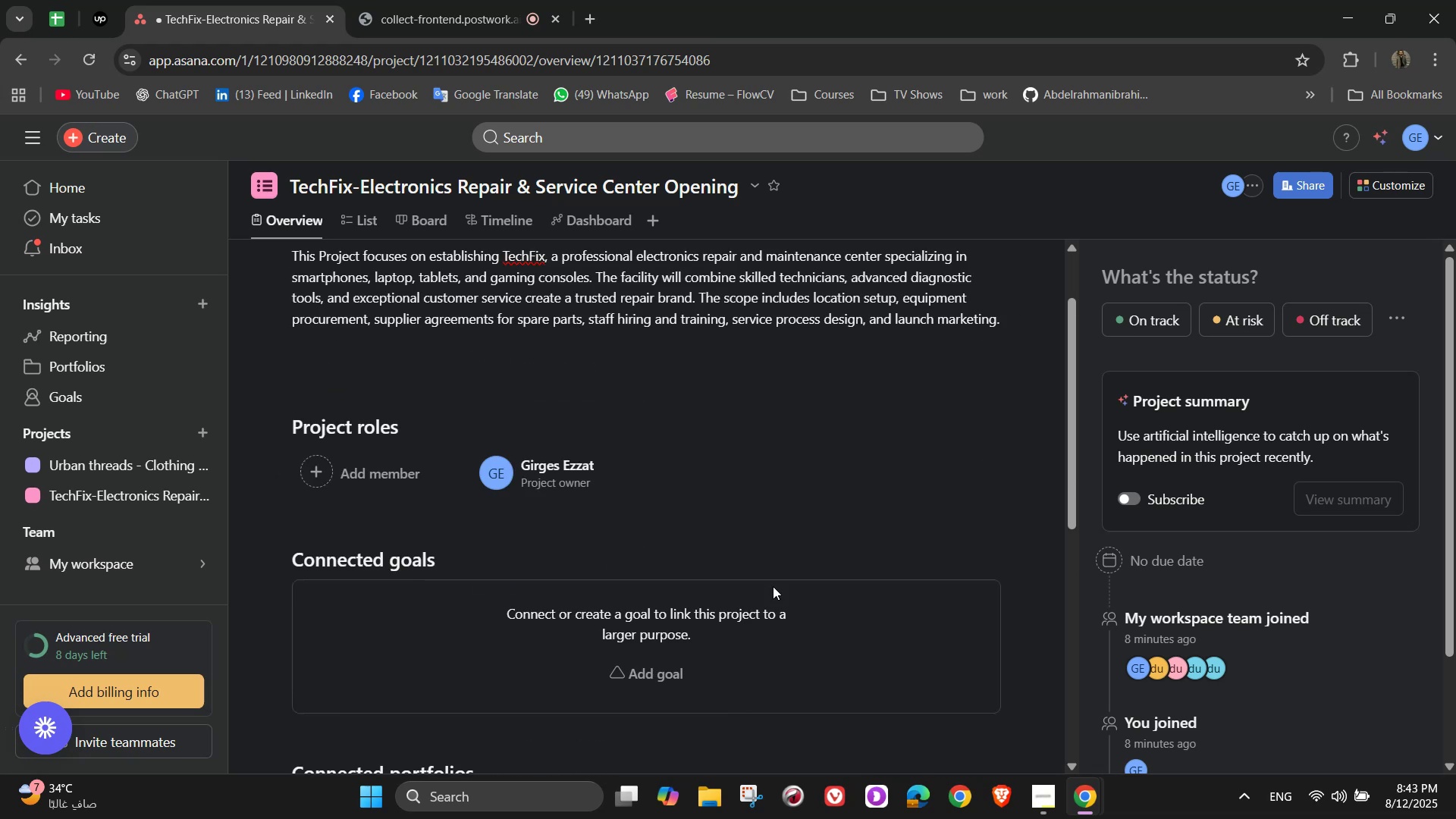 
scroll: coordinate [775, 579], scroll_direction: down, amount: 1.0
 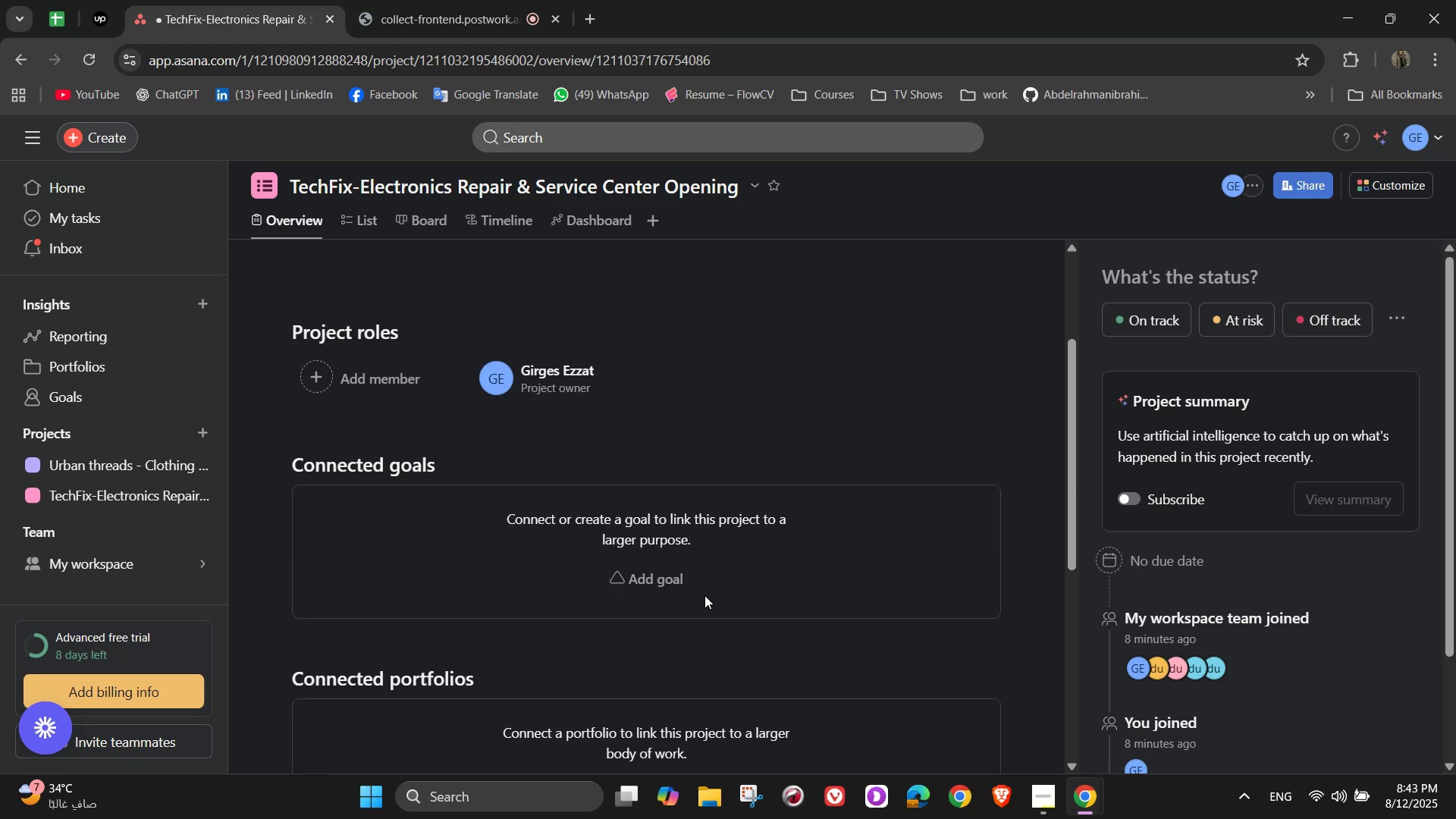 
left_click([661, 588])
 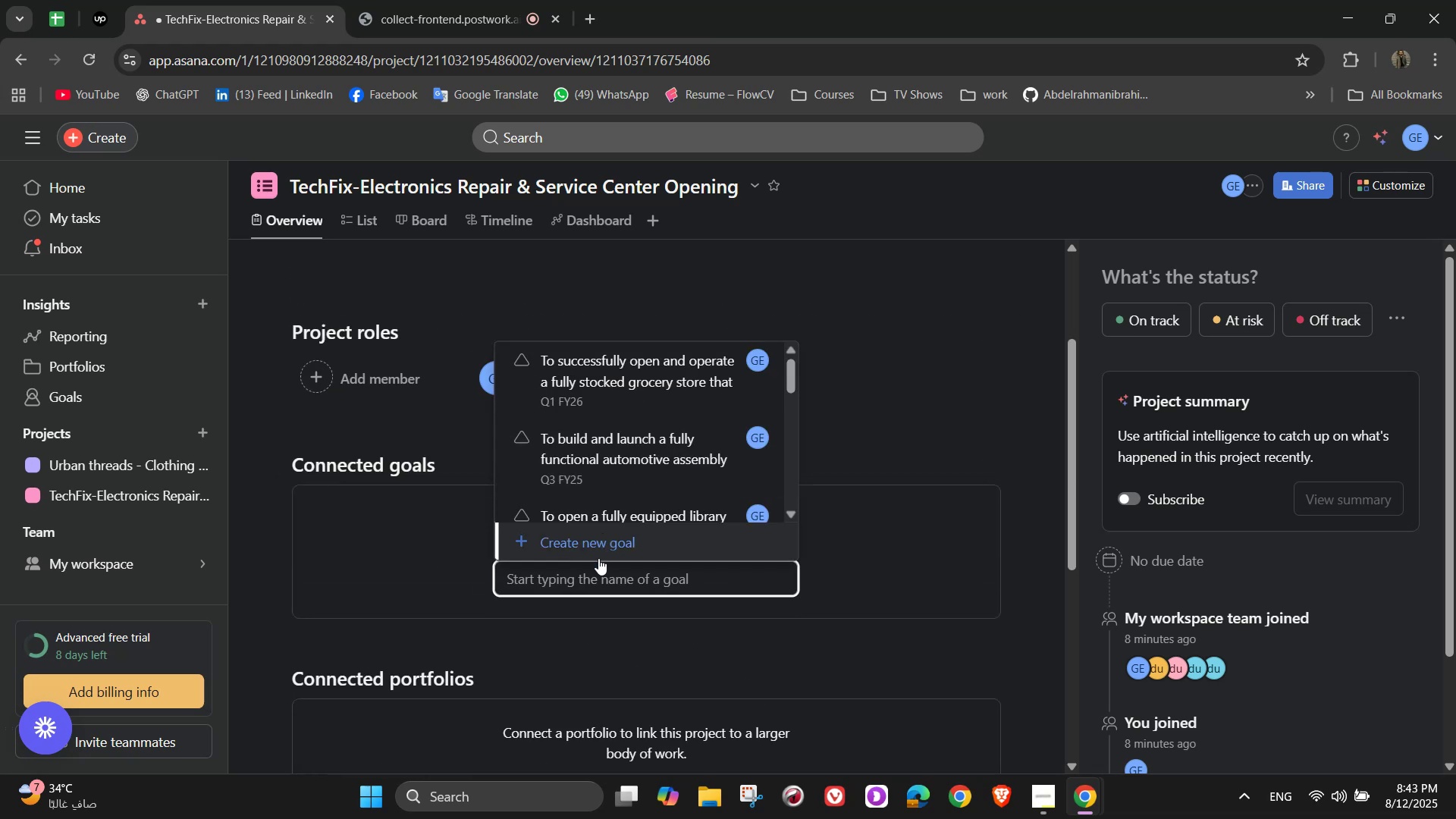 
left_click([602, 544])
 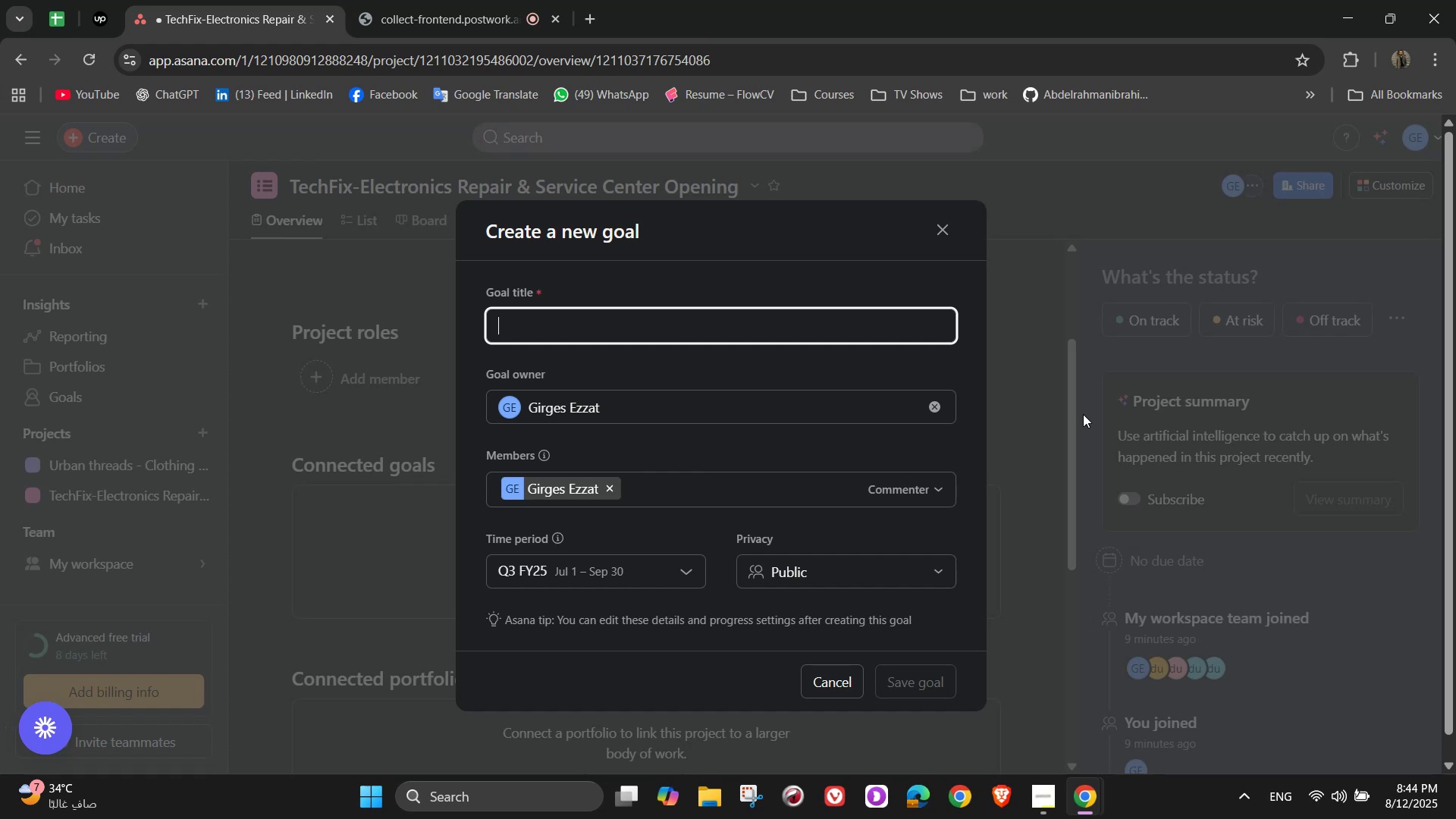 
wait(51.98)
 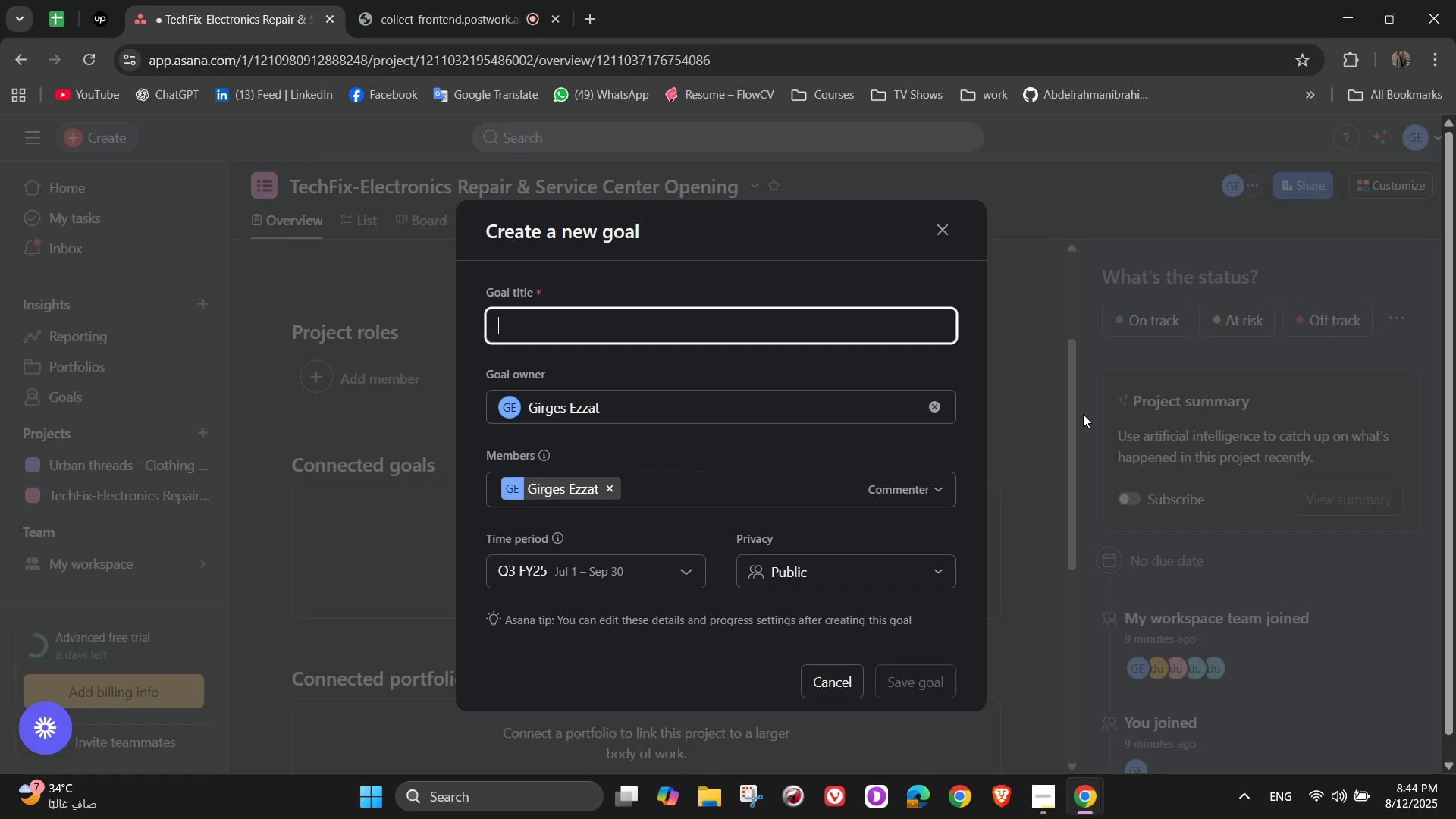 
key(S)
 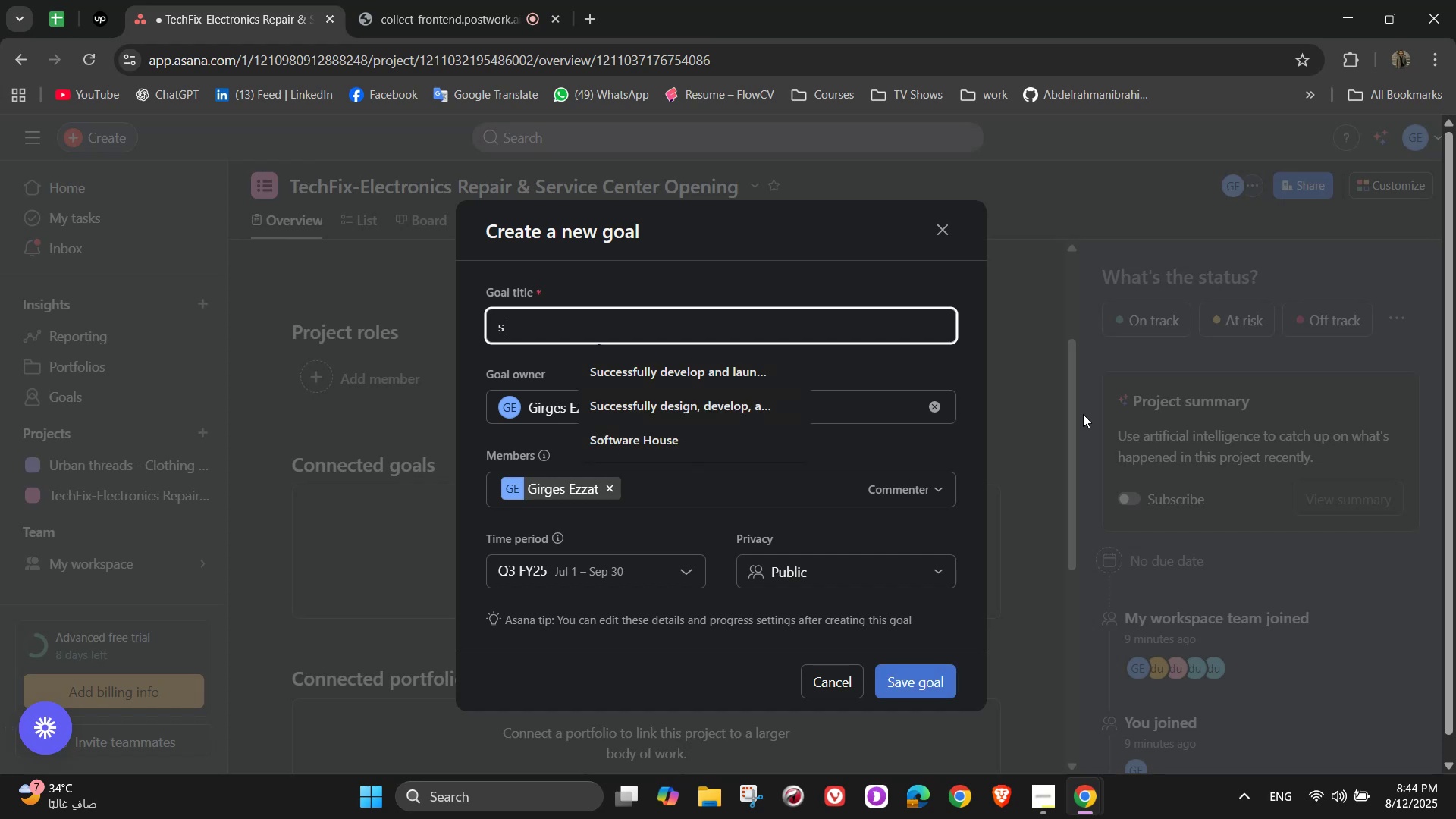 
key(Backspace)
 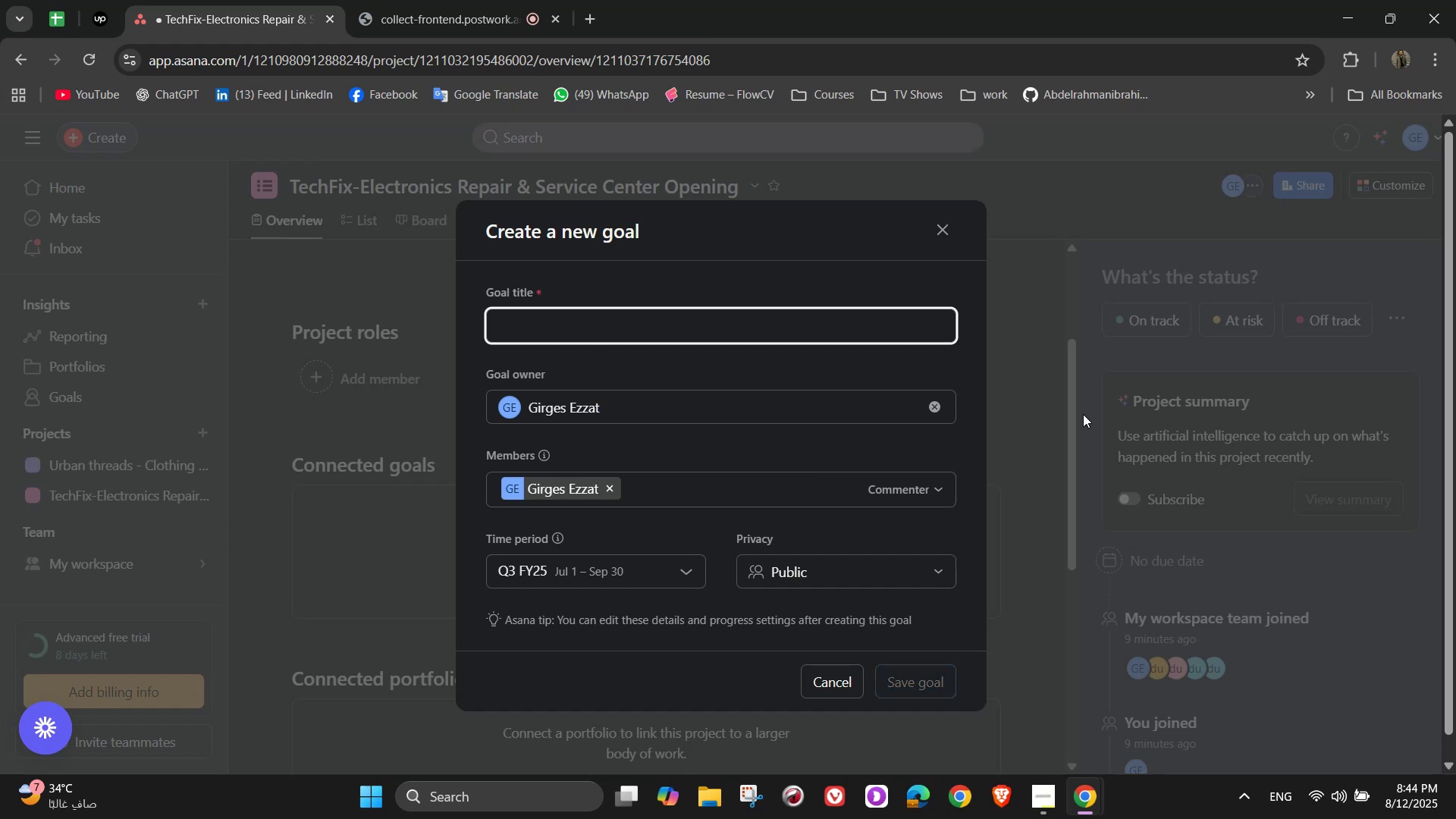 
hold_key(key=ShiftLeft, duration=1.52)
 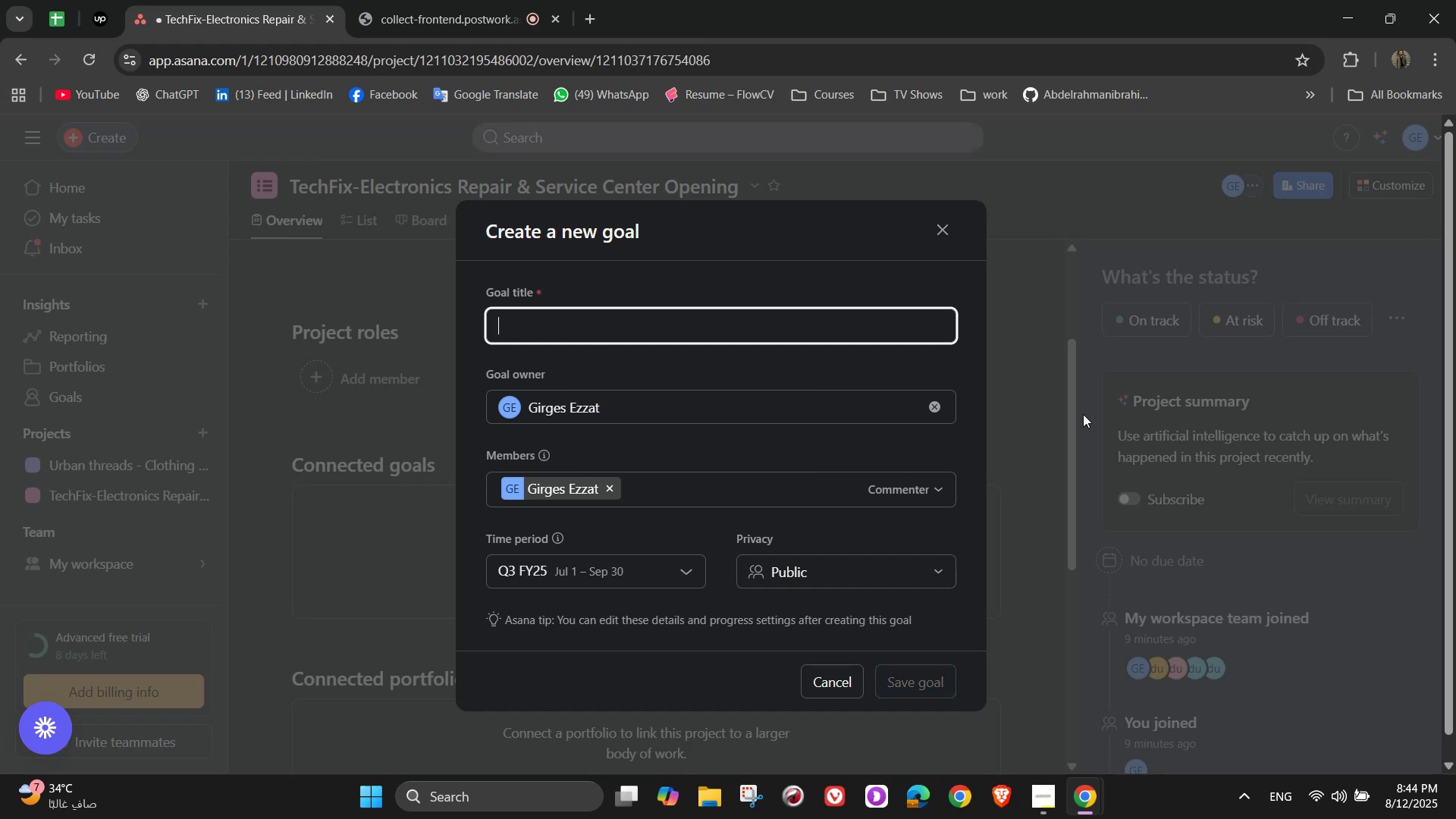 
type(A)
key(Backspace)
key(Backspace)
type(To launch a op)
key(Backspace)
key(Backspace)
key(Backspace)
type(n operational electric)
 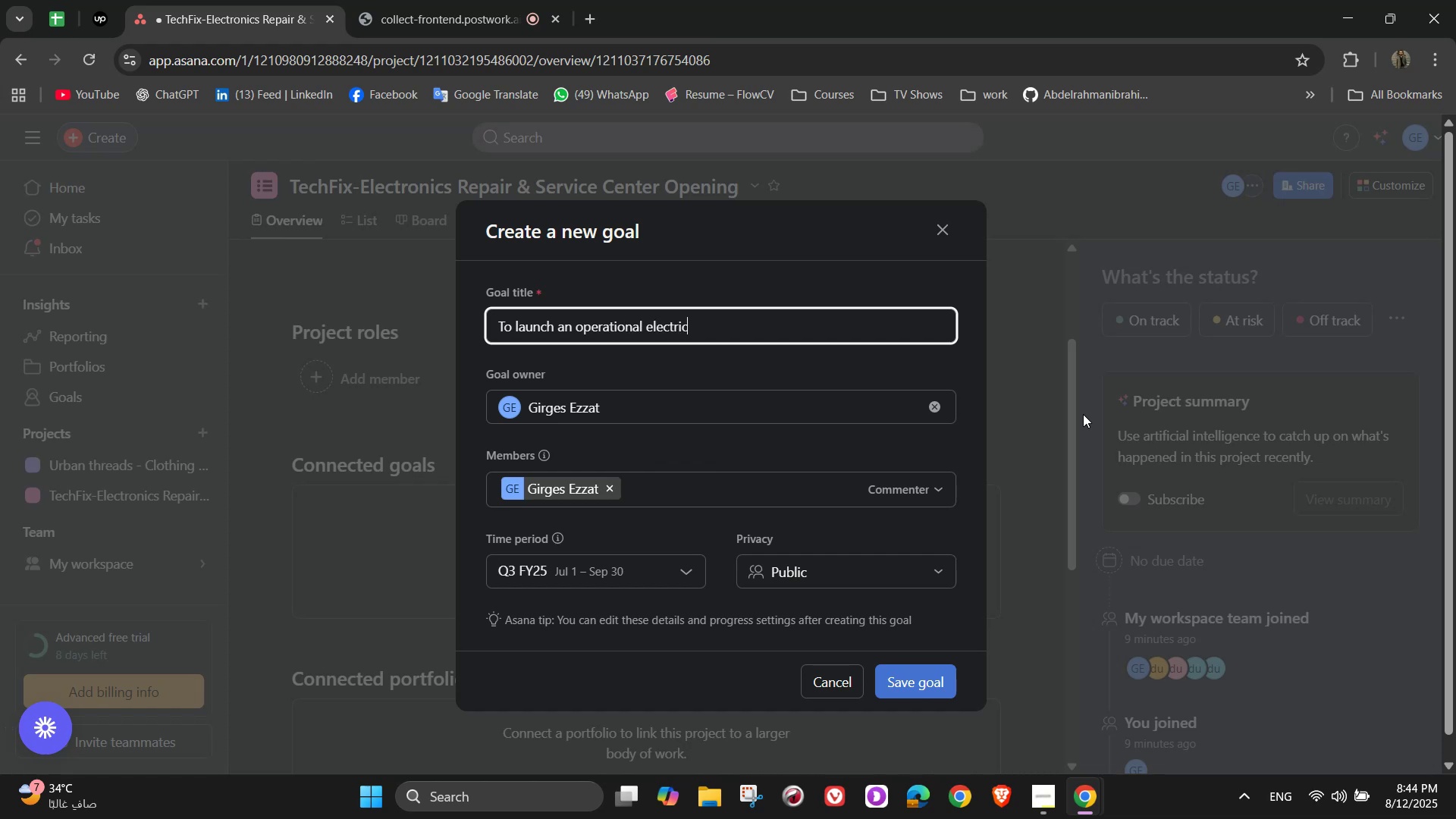 
wait(7.75)
 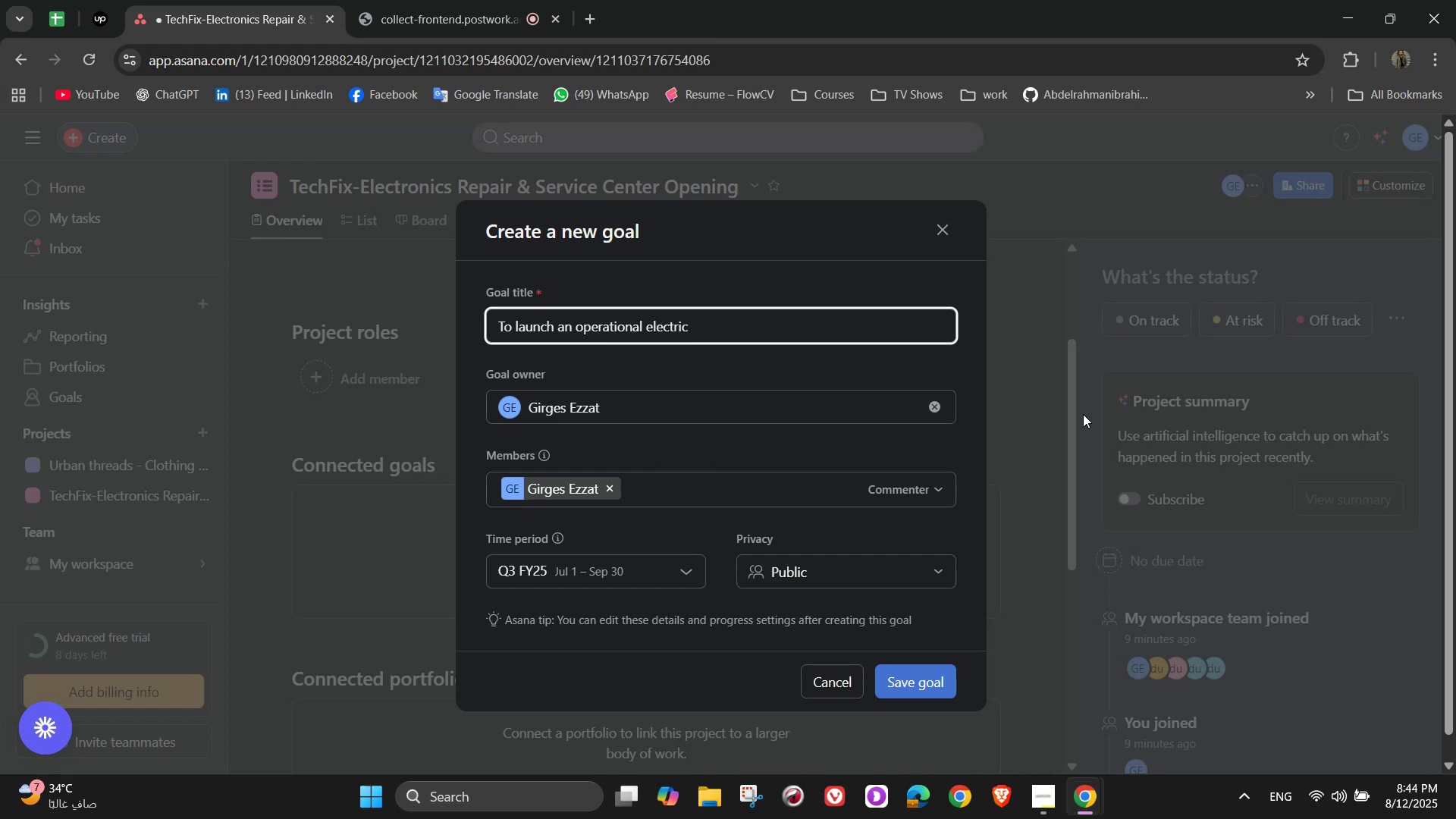 
key(Backspace)
key(Backspace)
type(onics repair center that delivers fast, reliable)
 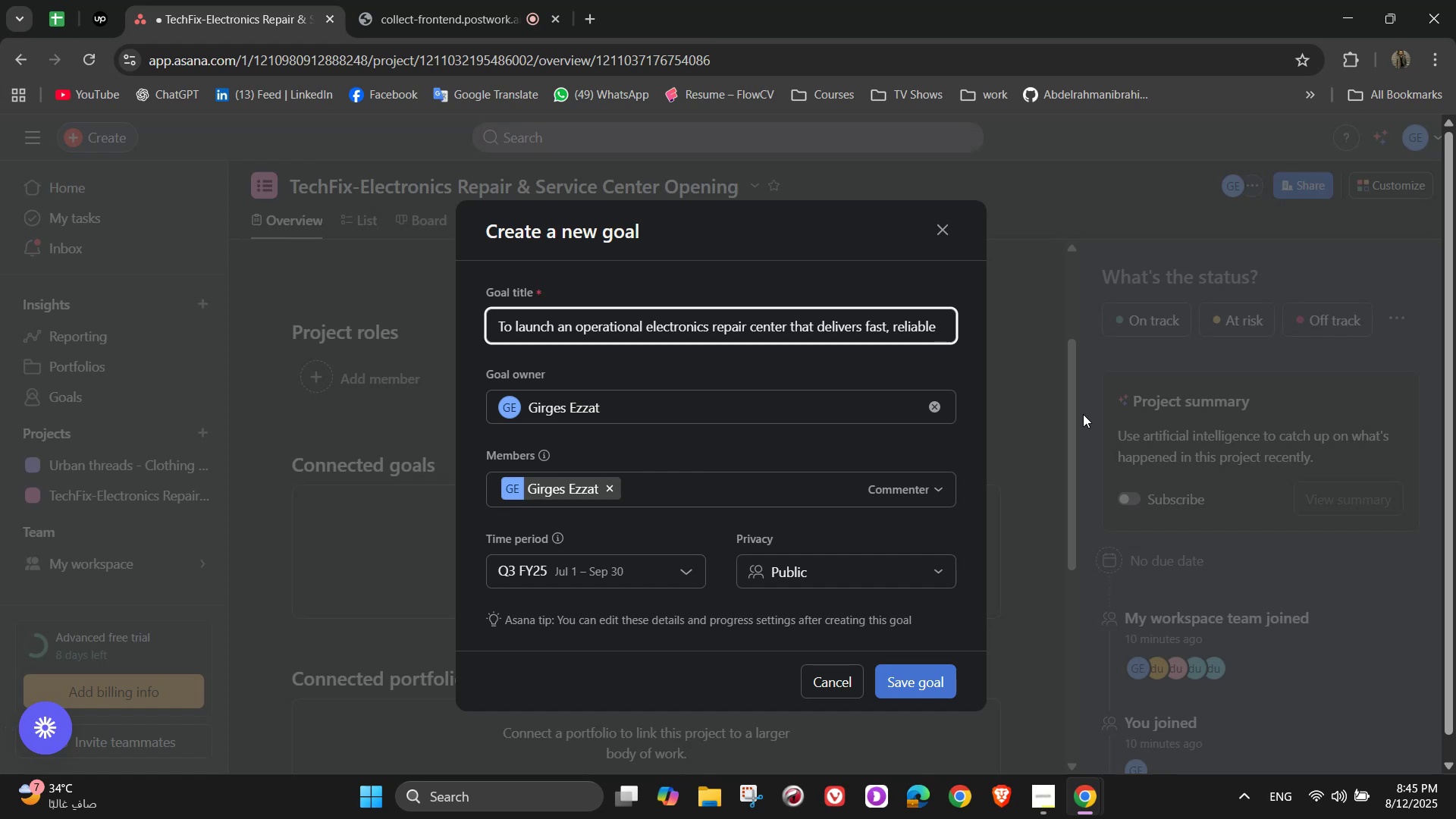 
wait(13.47)
 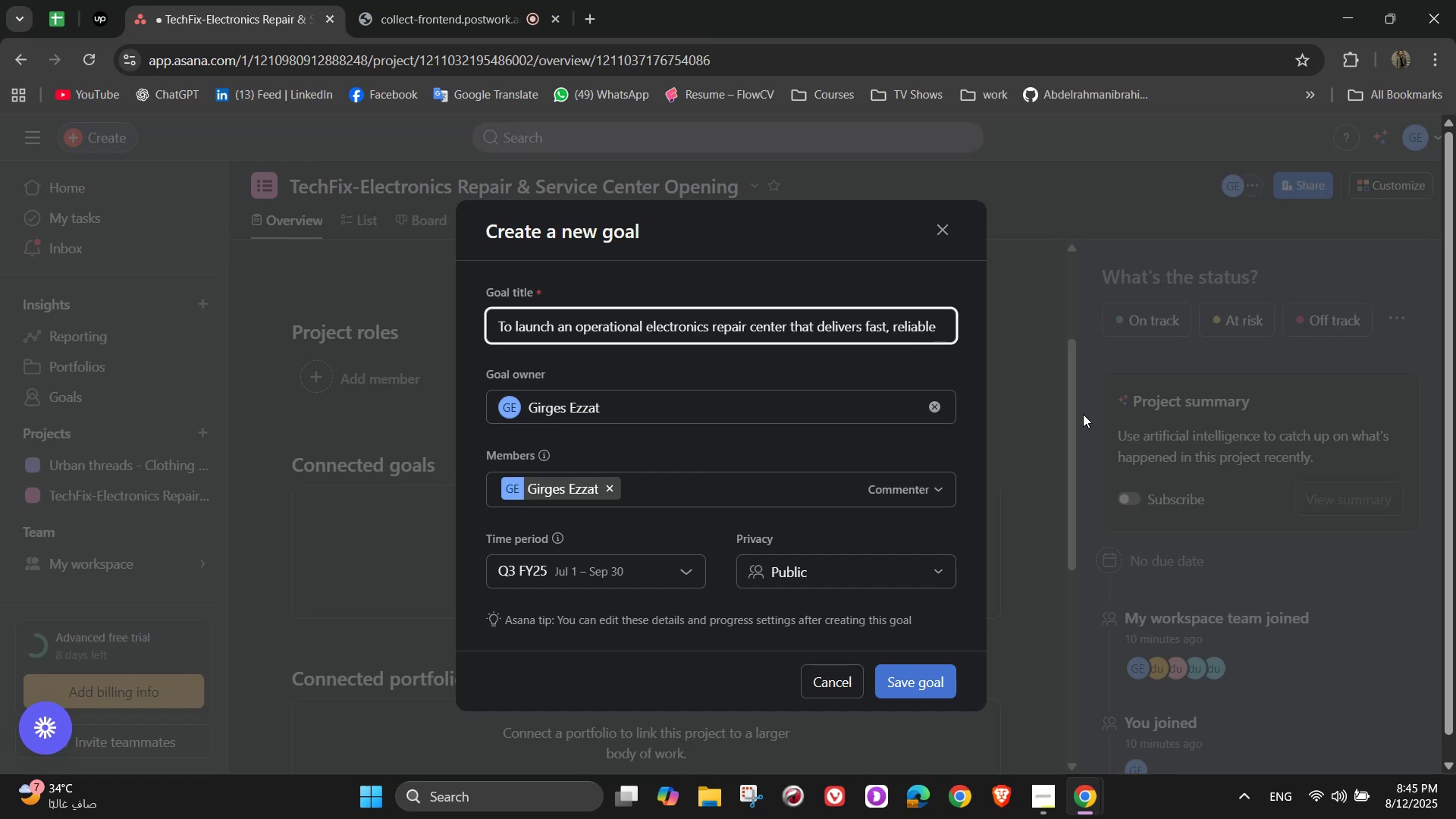 
type(, and affordable repair services, earning a repu)
 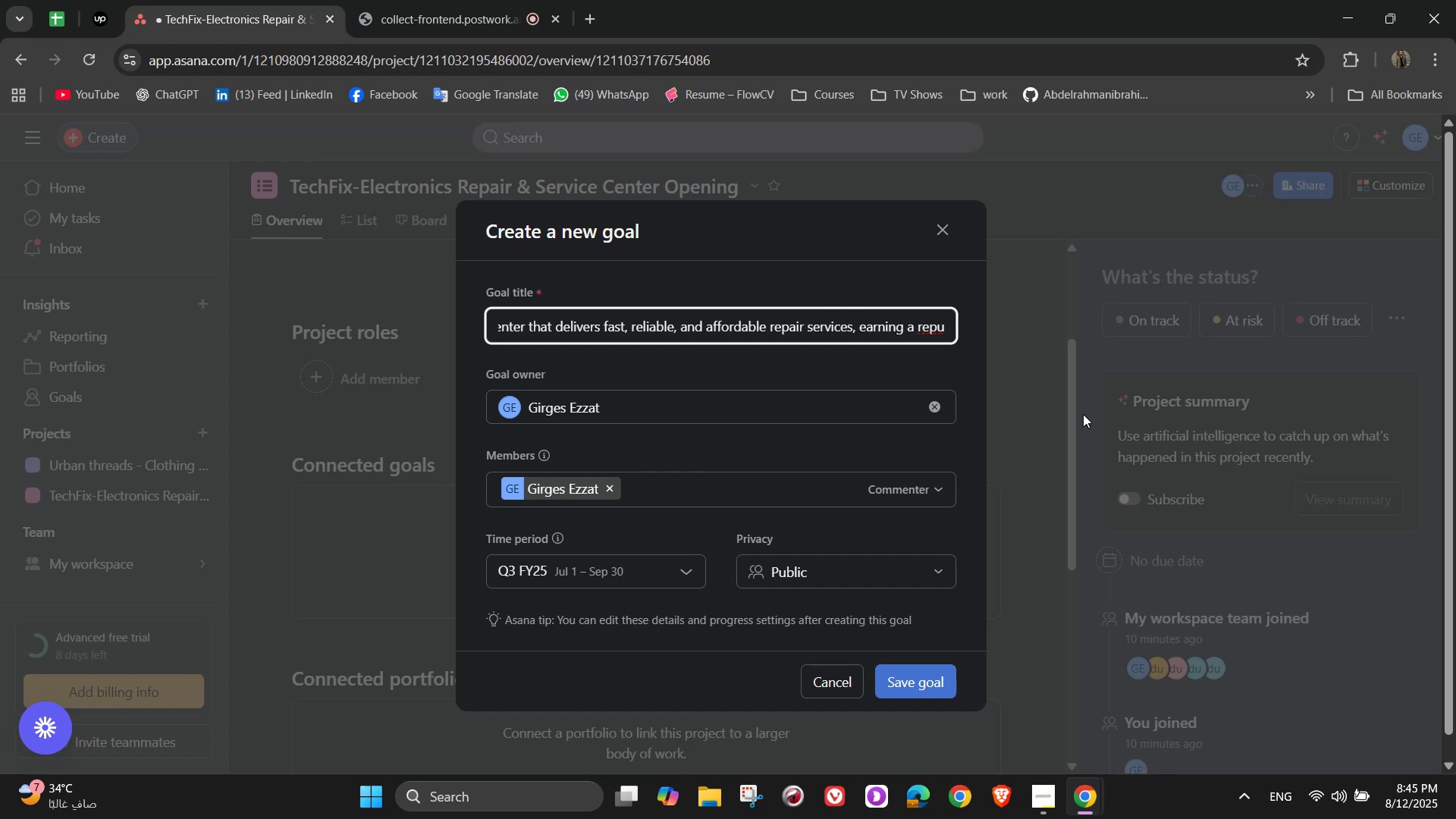 
type(tation)
 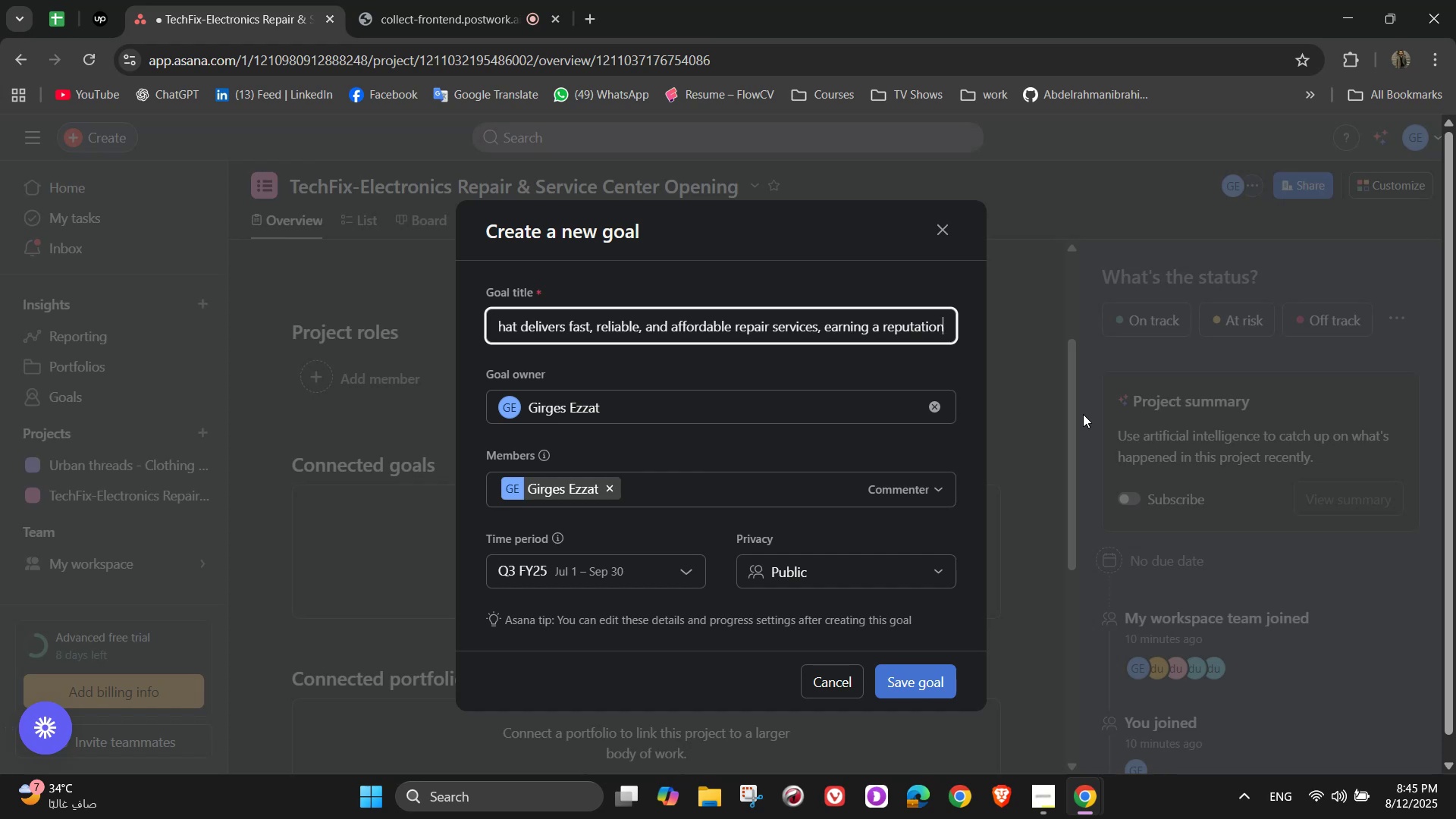 
type( for quality and achiv)
key(Backspace)
type(eving consistent )
 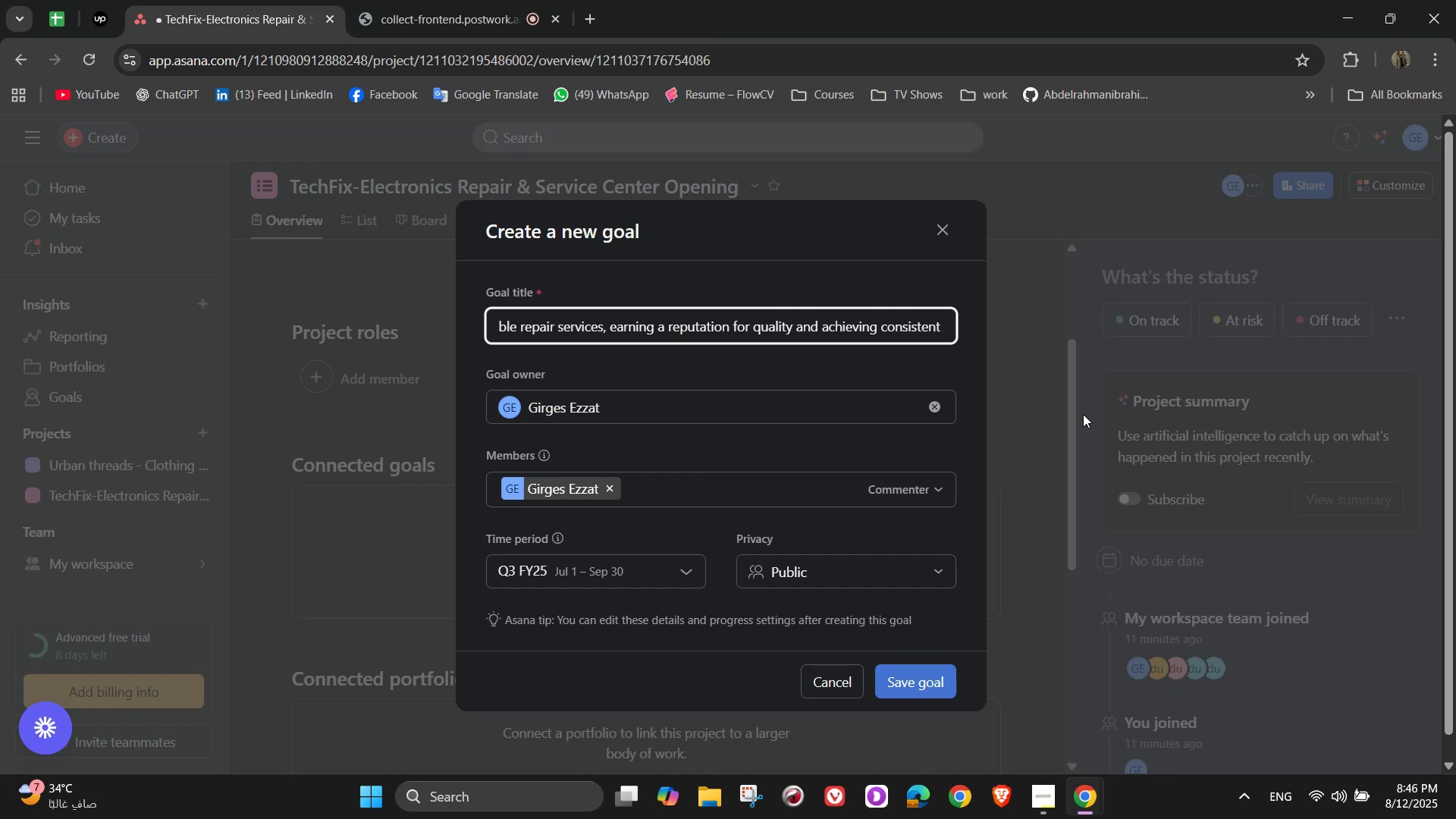 
wait(7.08)
 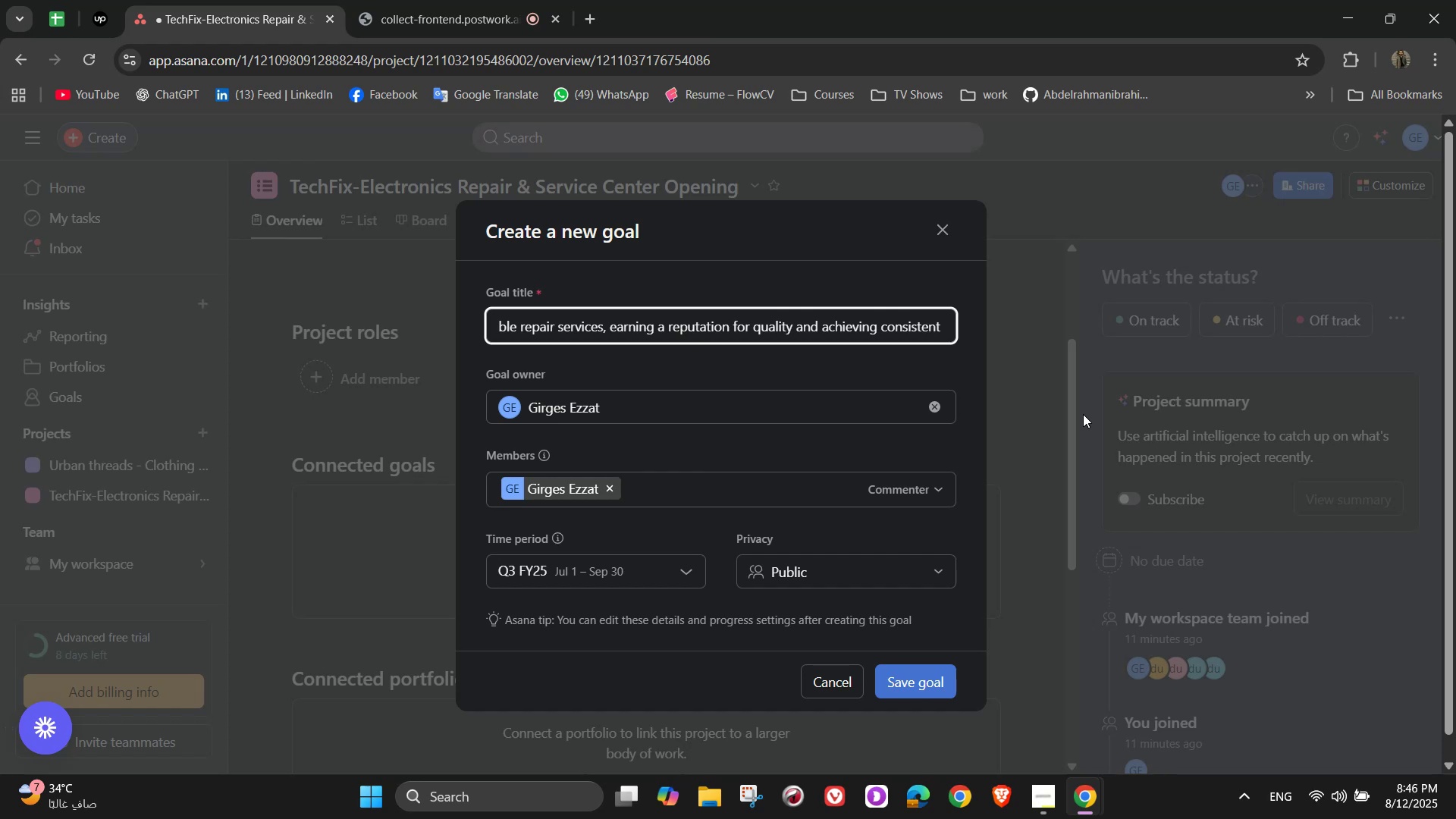 
type(customer )
 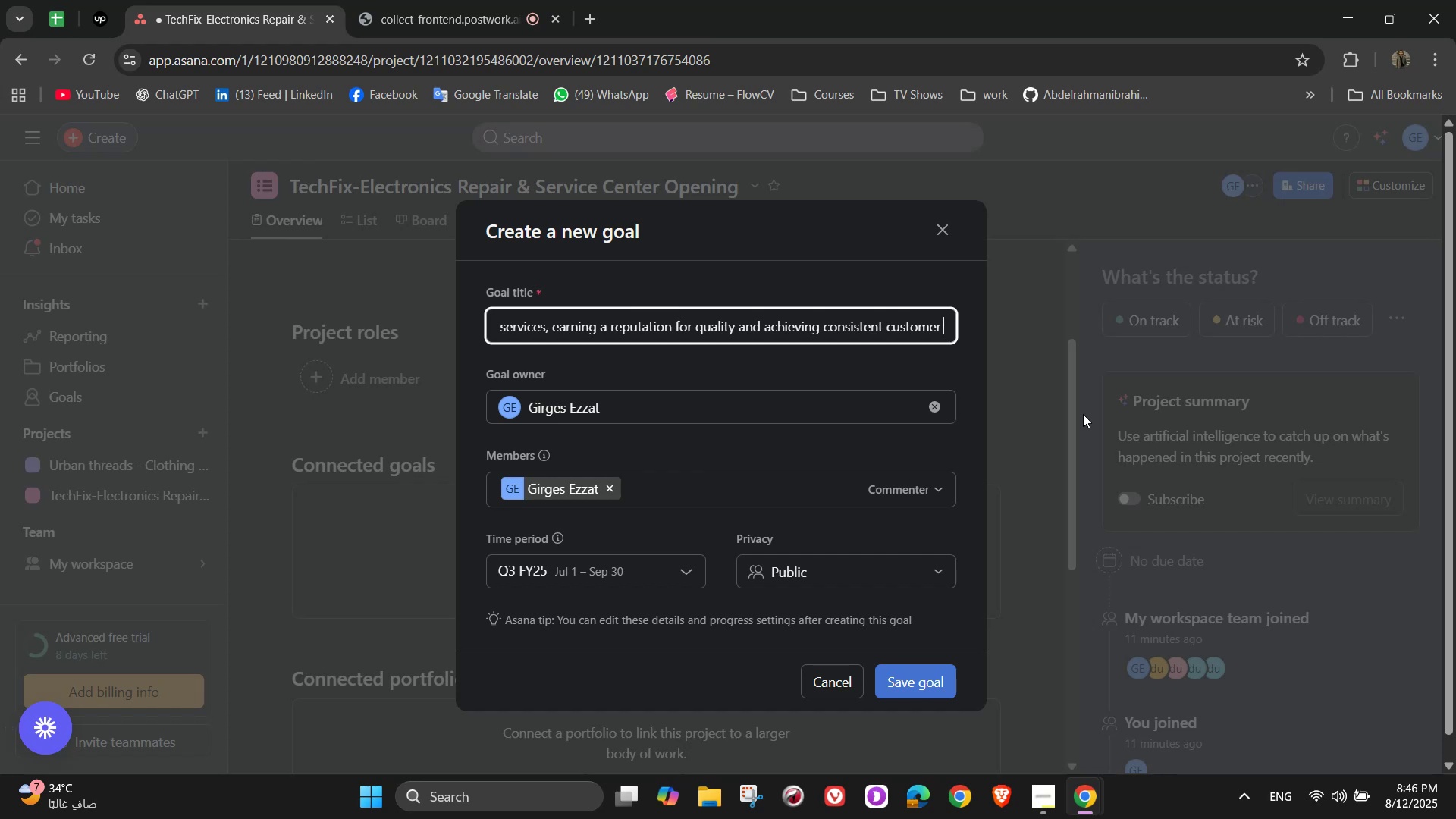 
wait(8.46)
 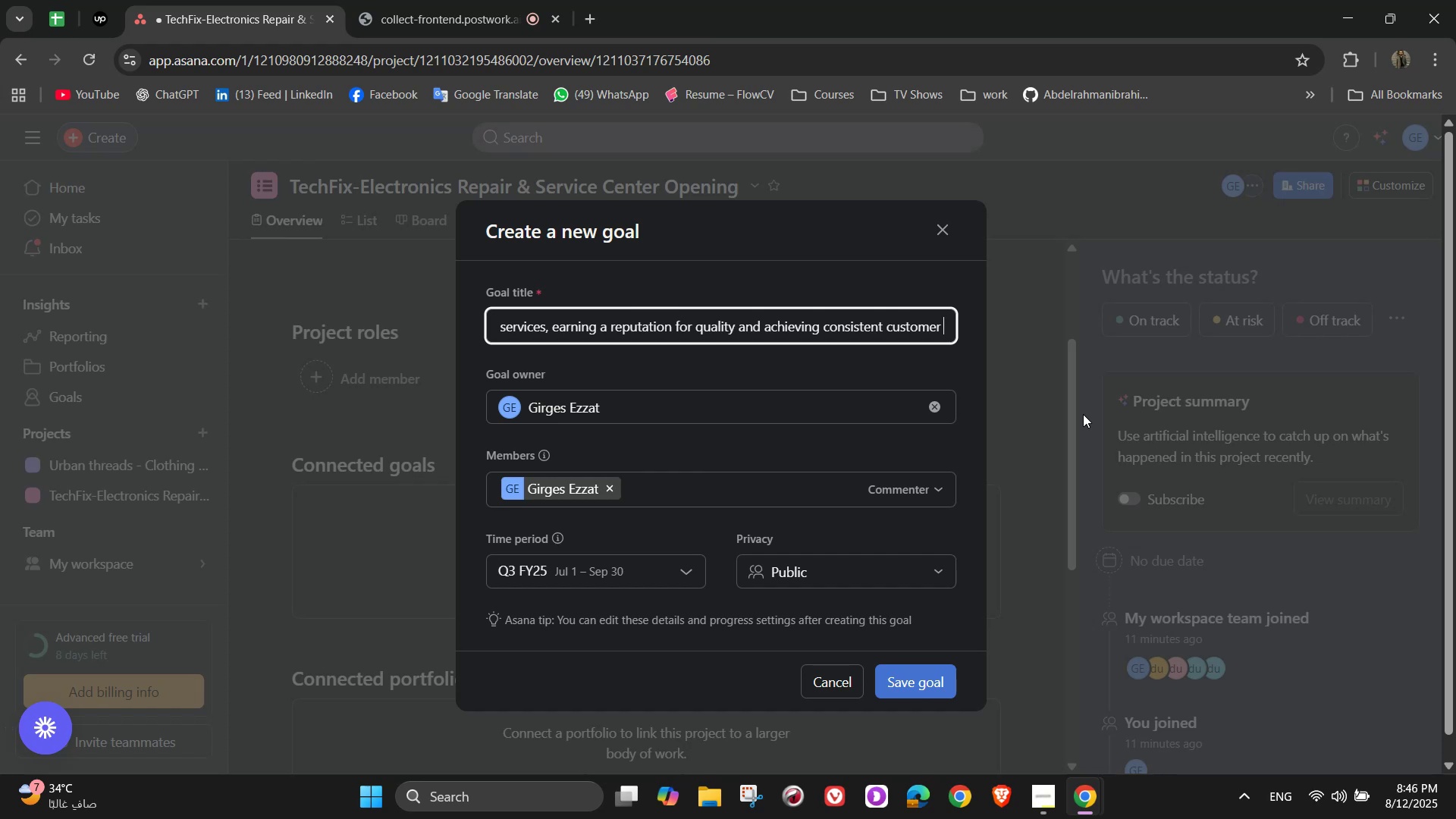 
type(growth)
 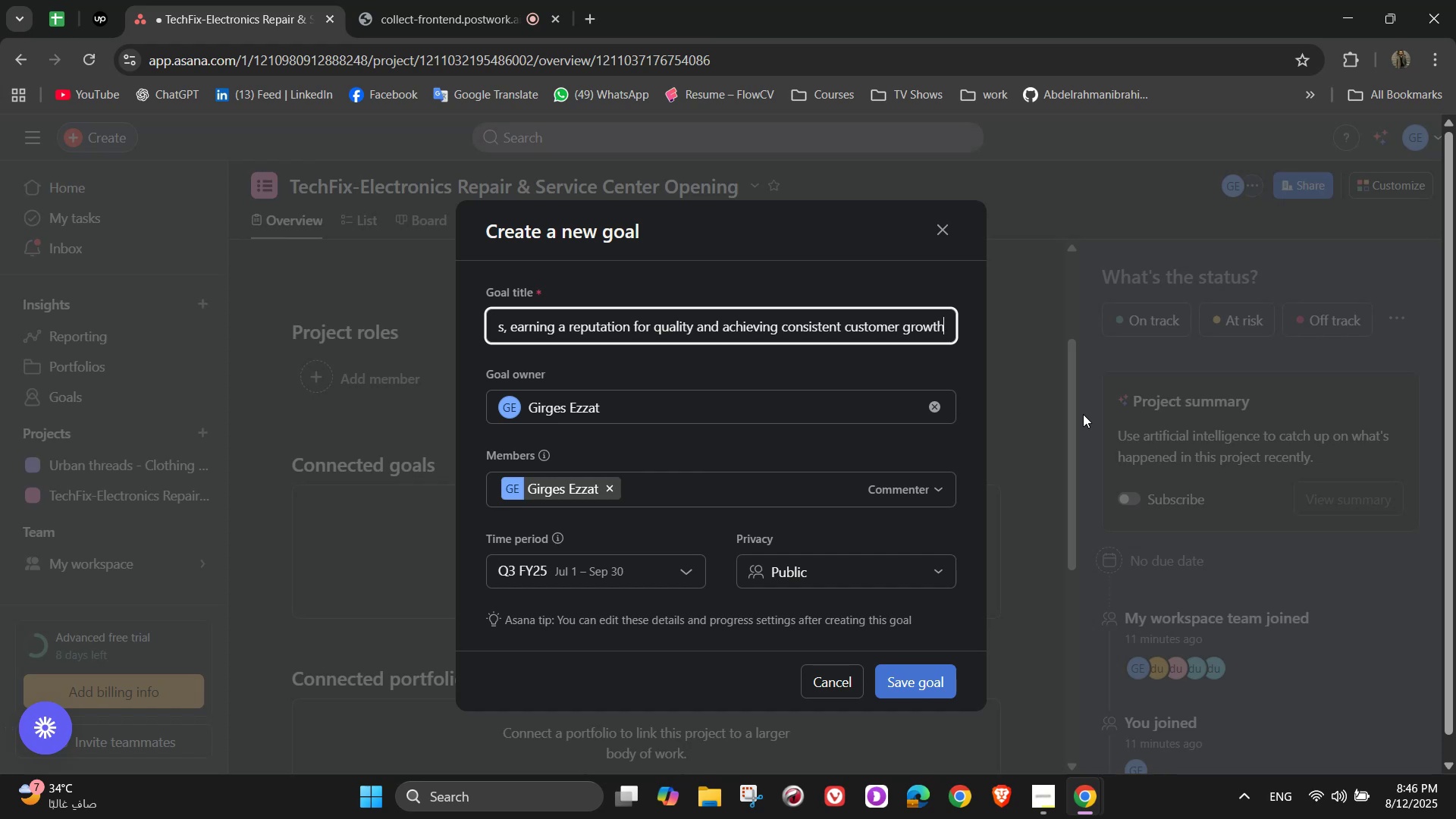 
type( within the first six )
 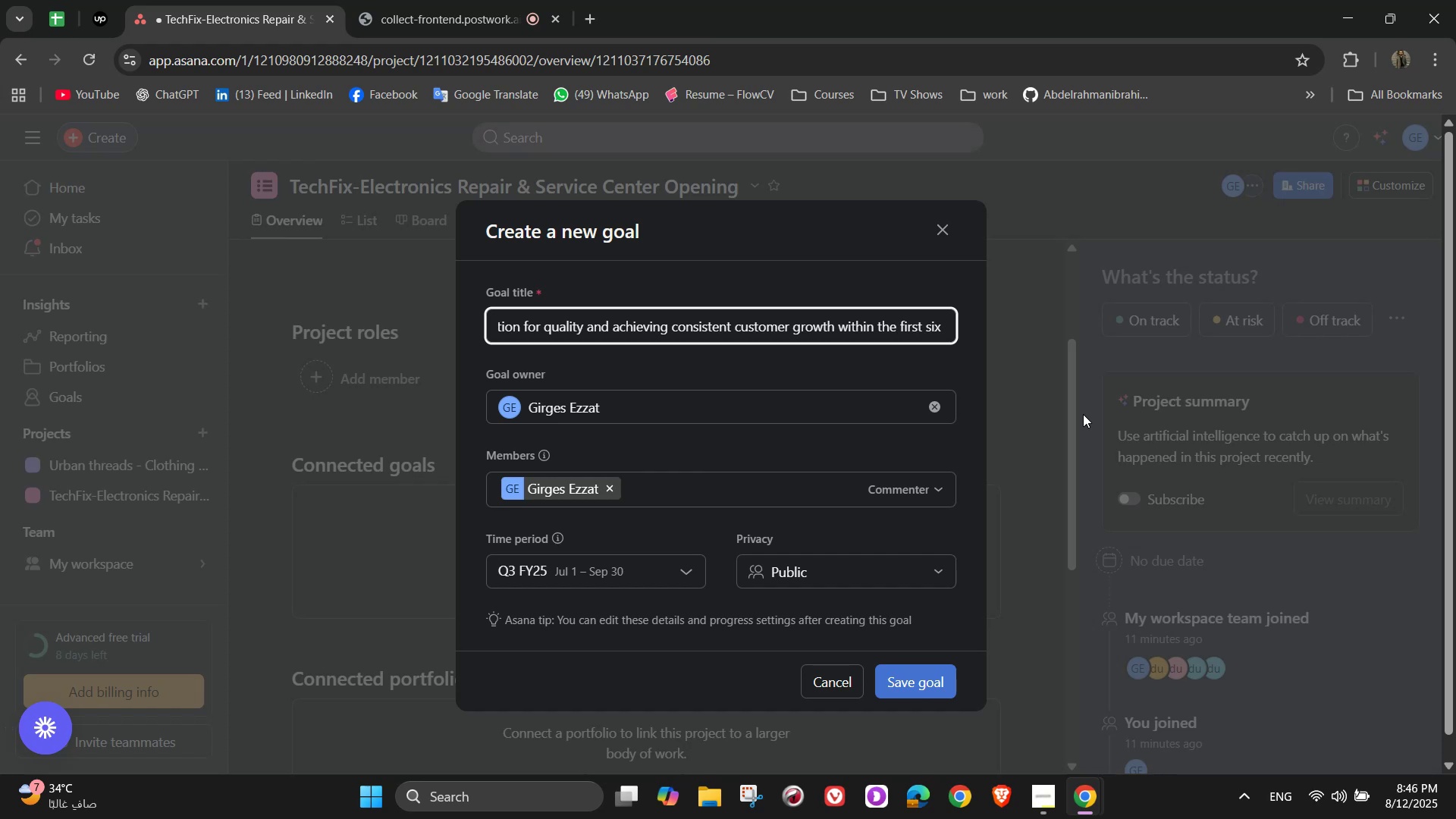 
wait(5.09)
 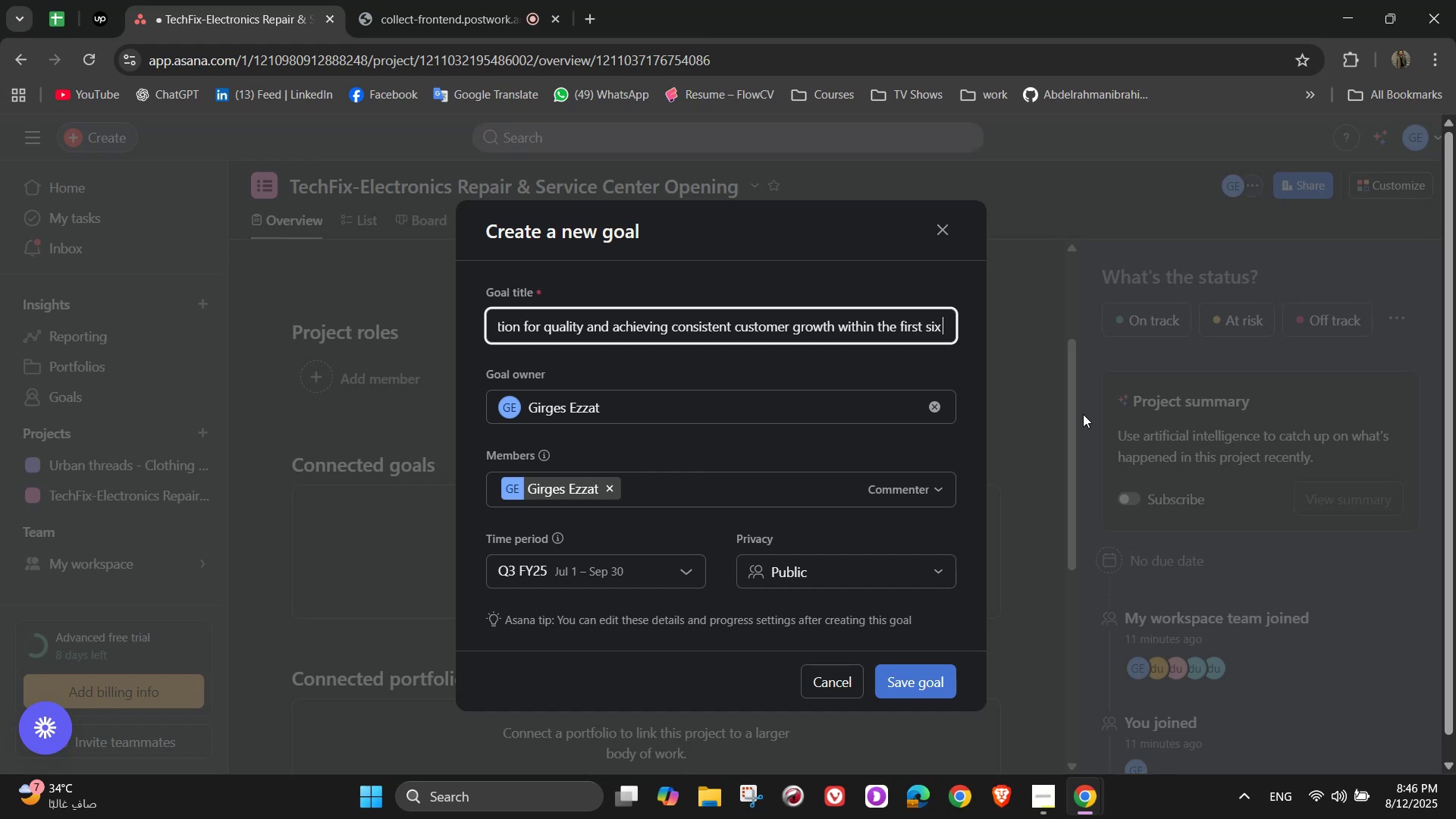 
type(months)
 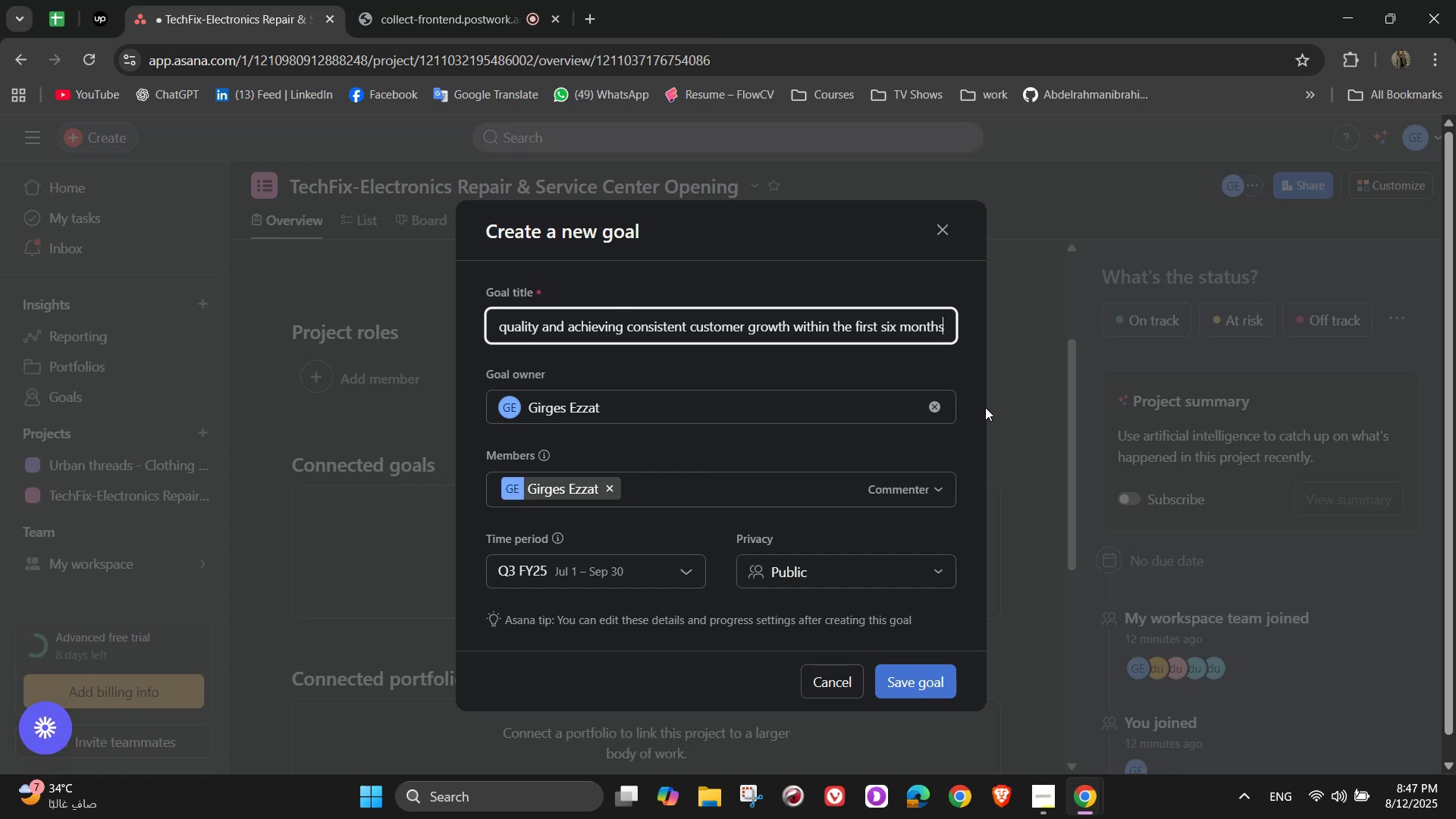 
wait(23.44)
 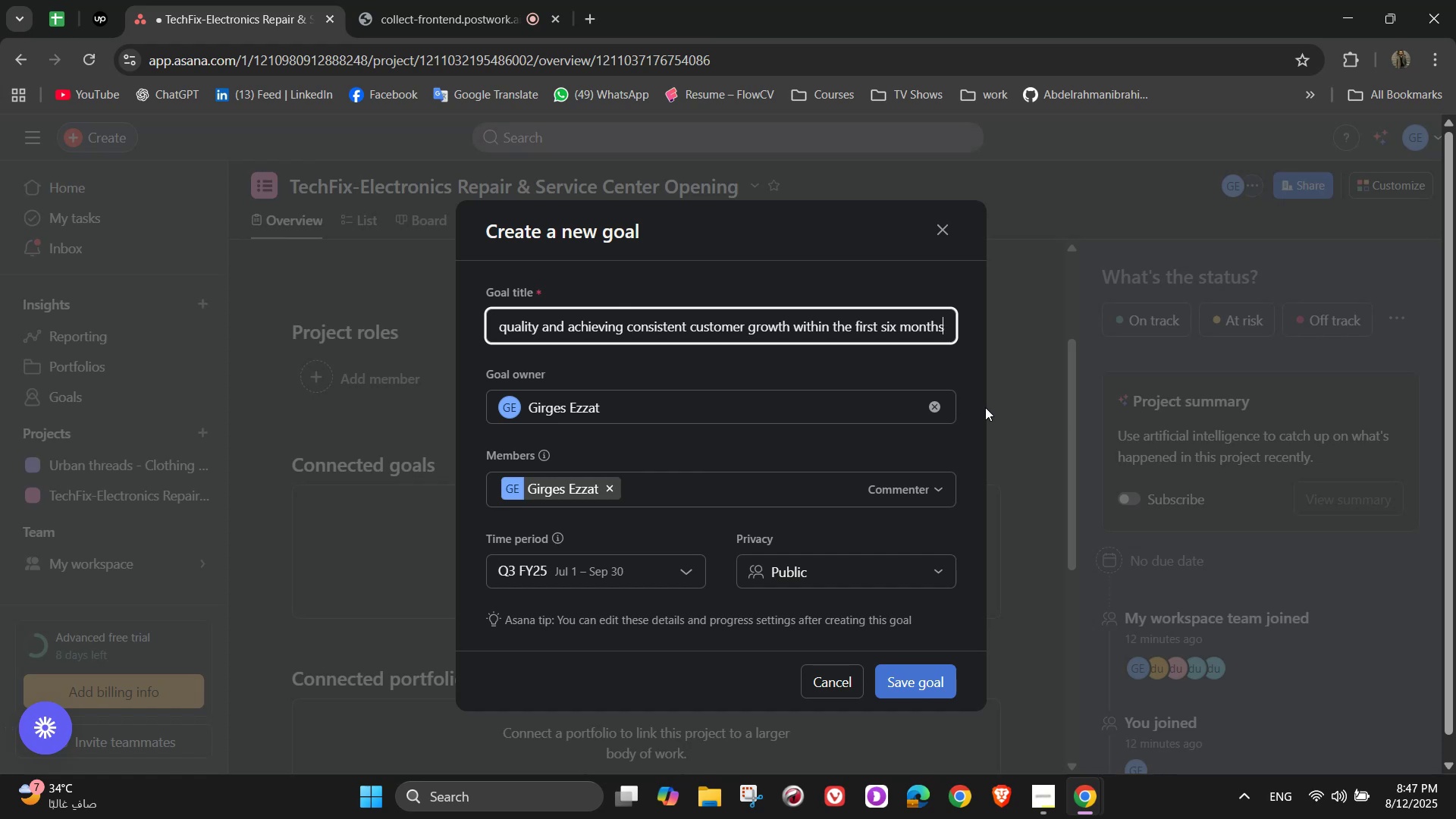 
left_click([921, 678])
 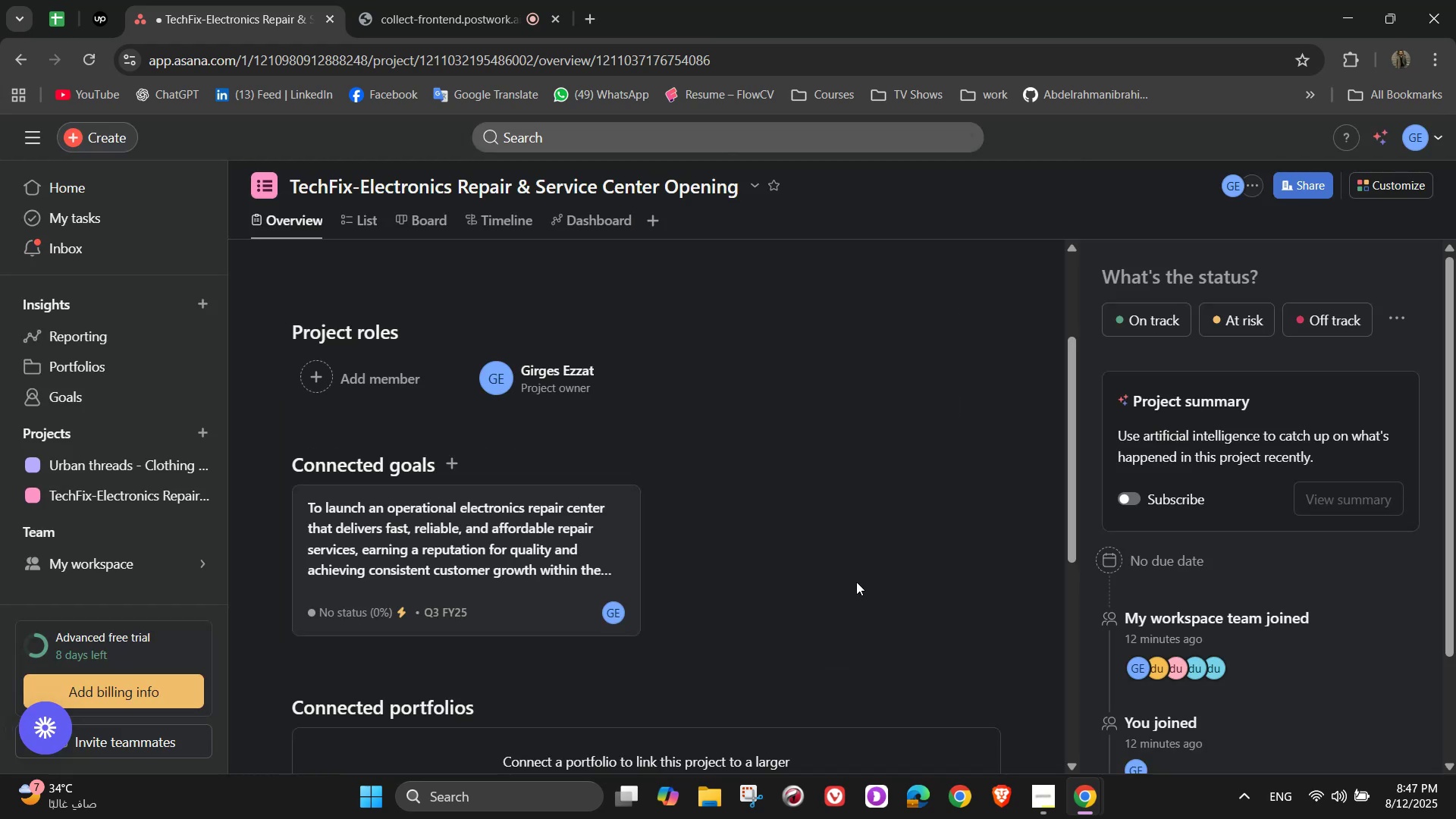 
scroll: coordinate [819, 581], scroll_direction: down, amount: 12.0
 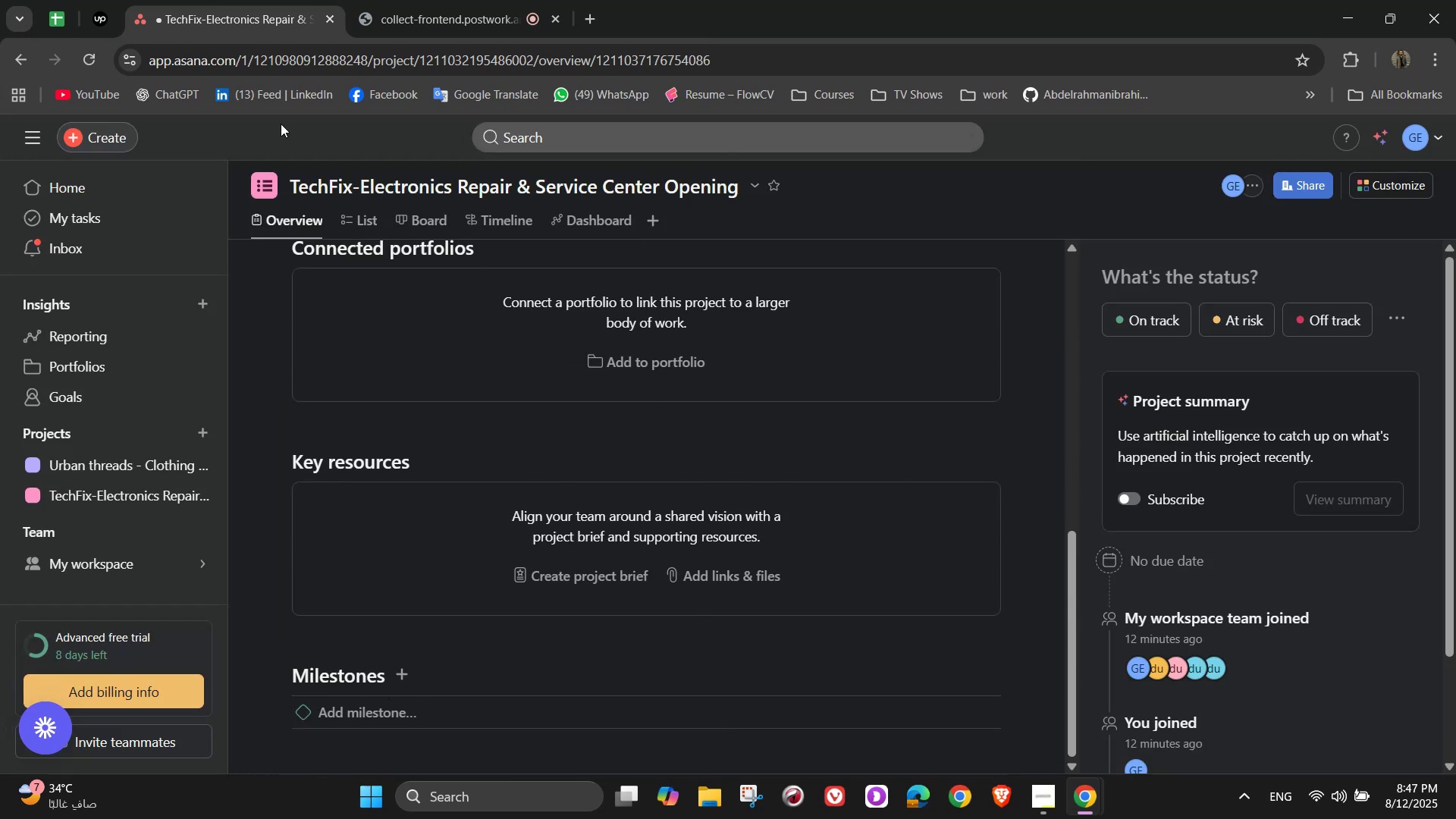 
left_click([364, 223])
 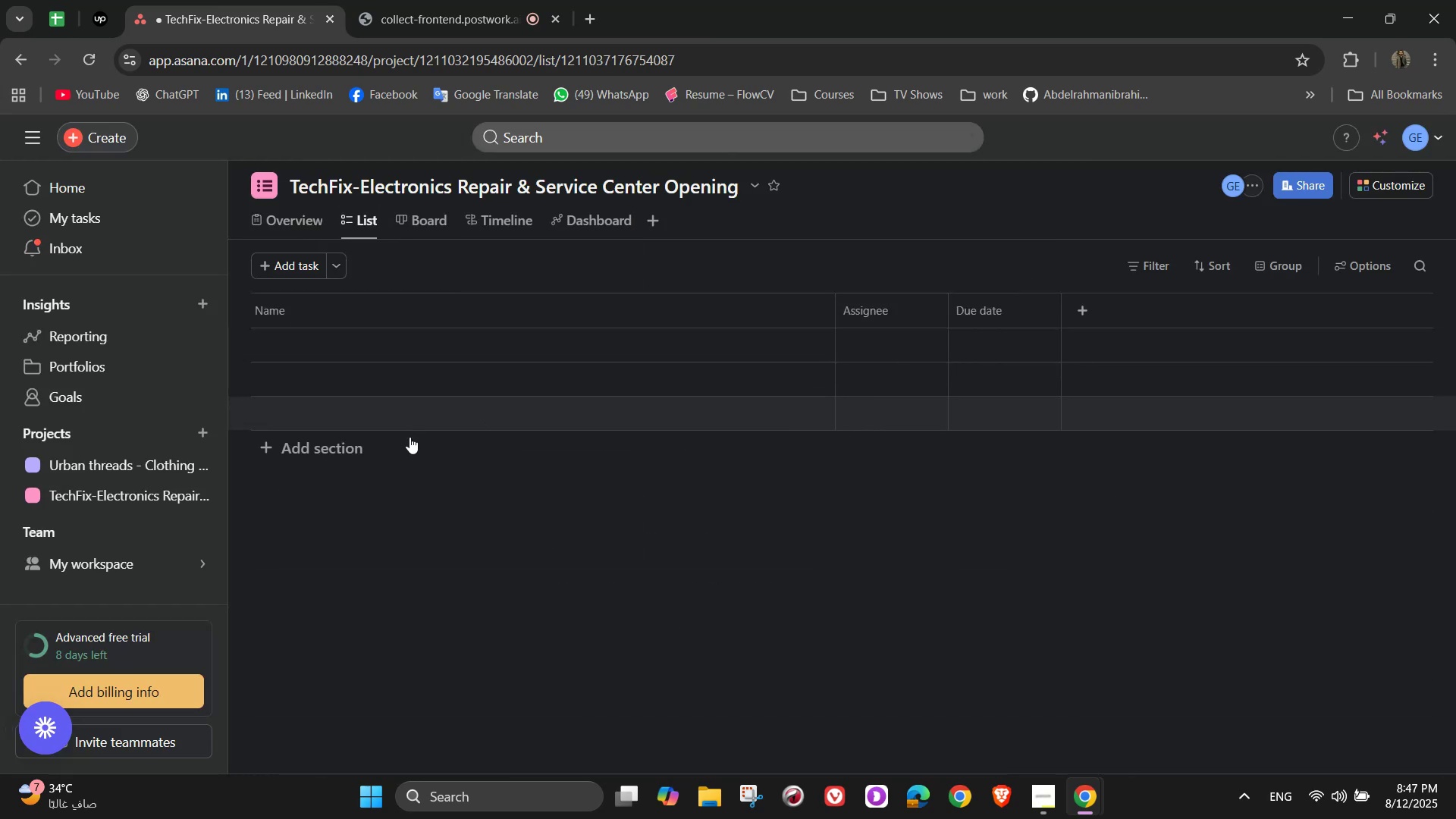 
left_click([338, 443])
 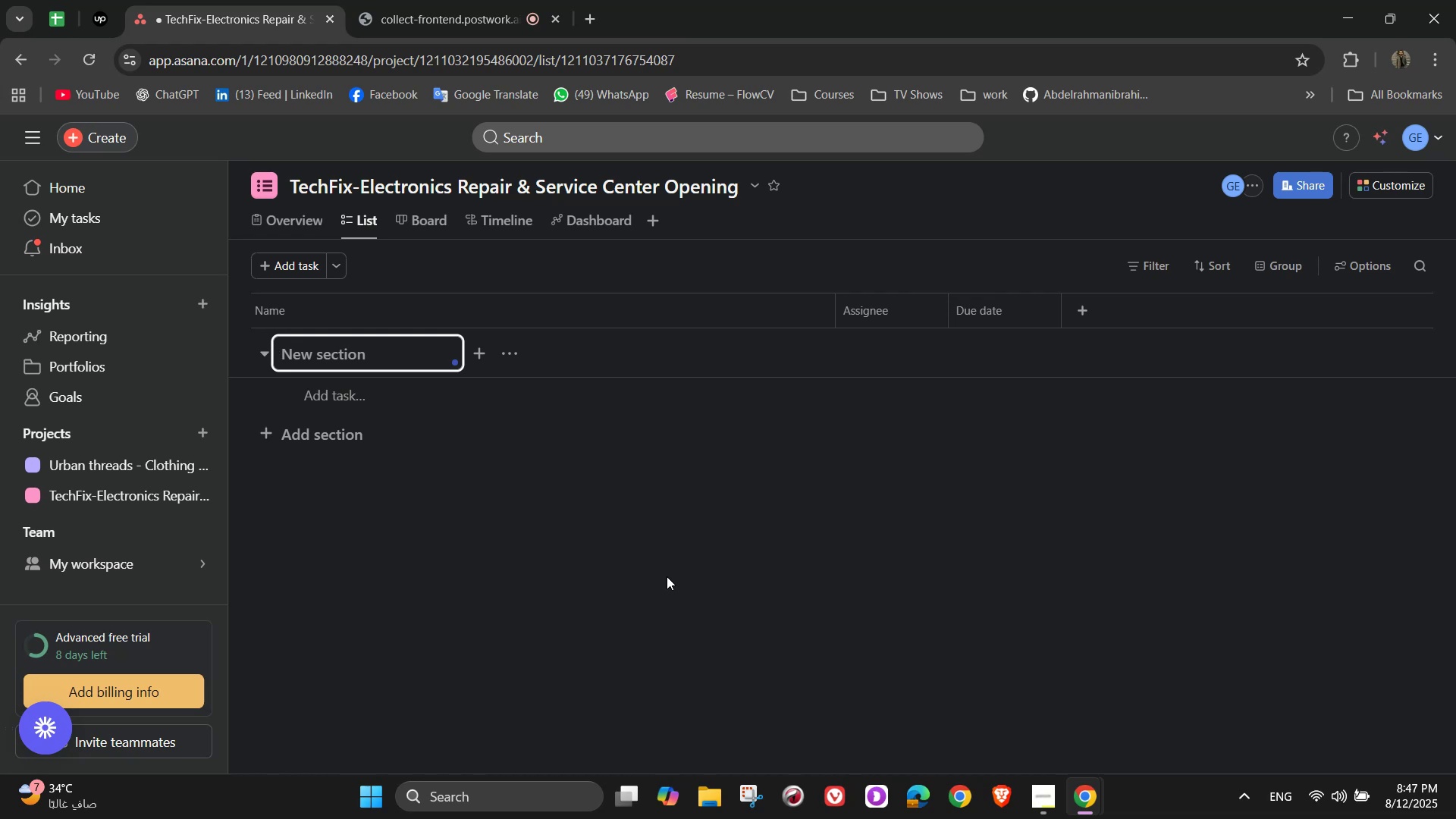 
wait(32.53)
 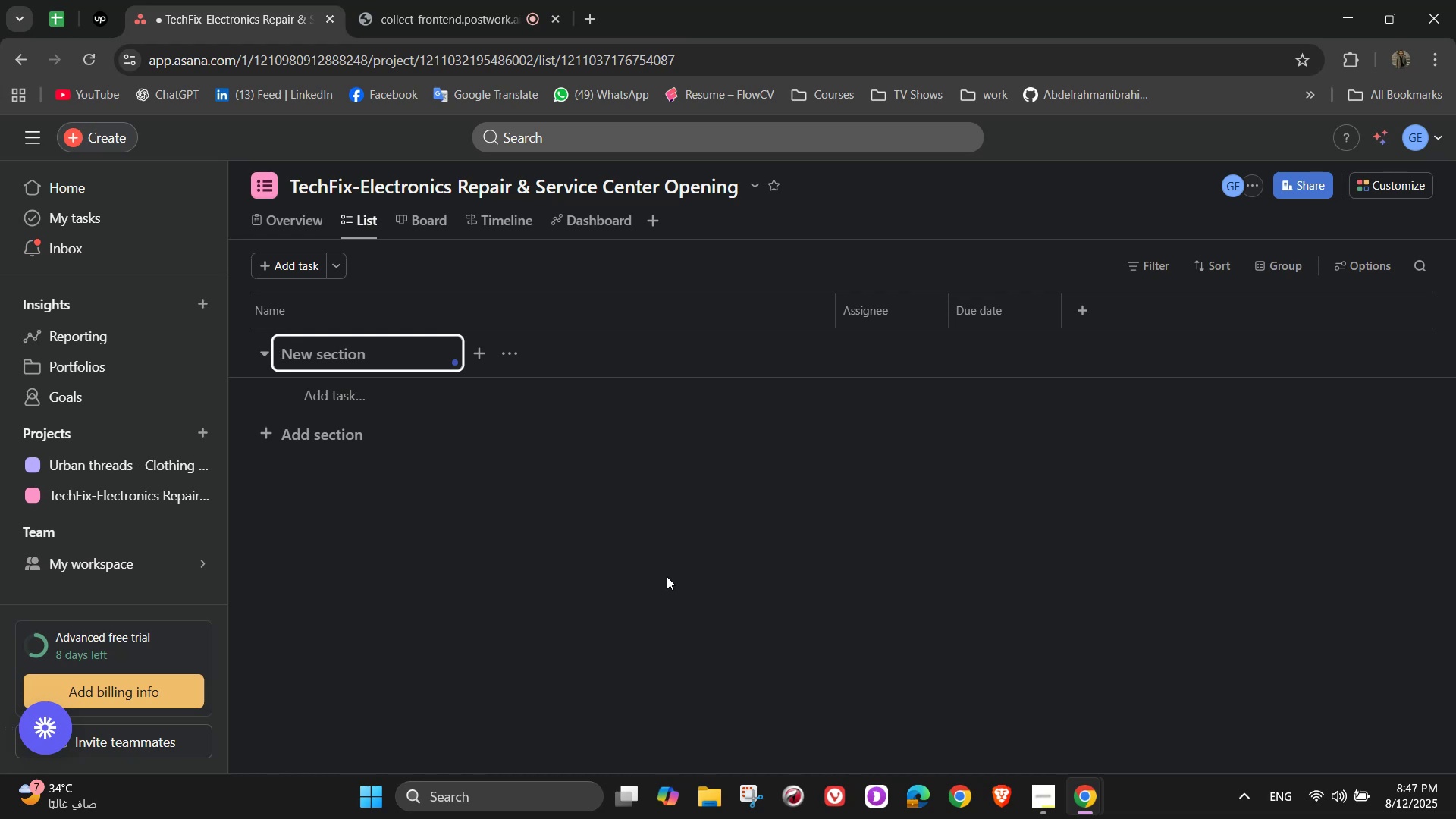 
type(Location Selection)
 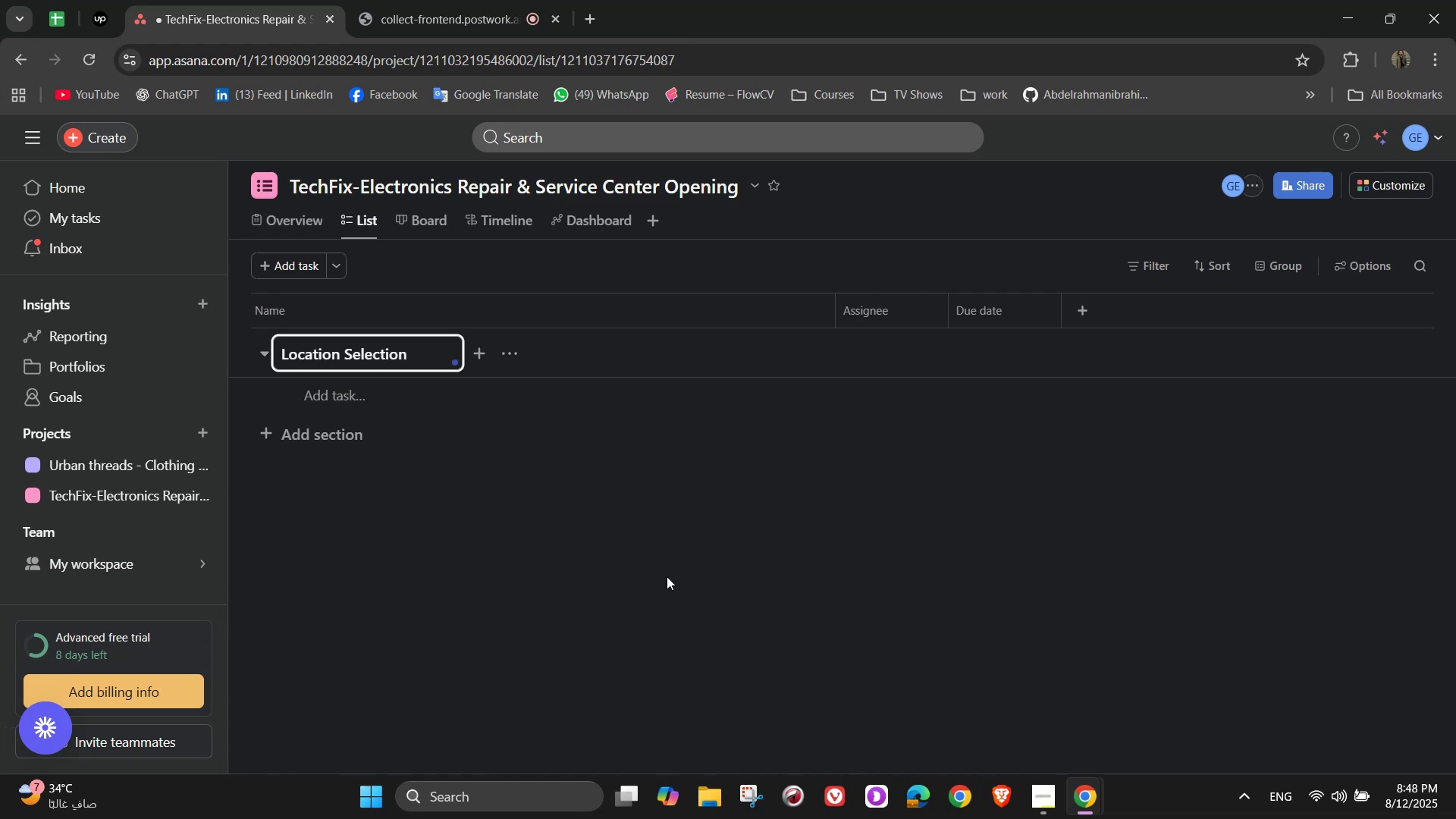 
type( & Lease )
 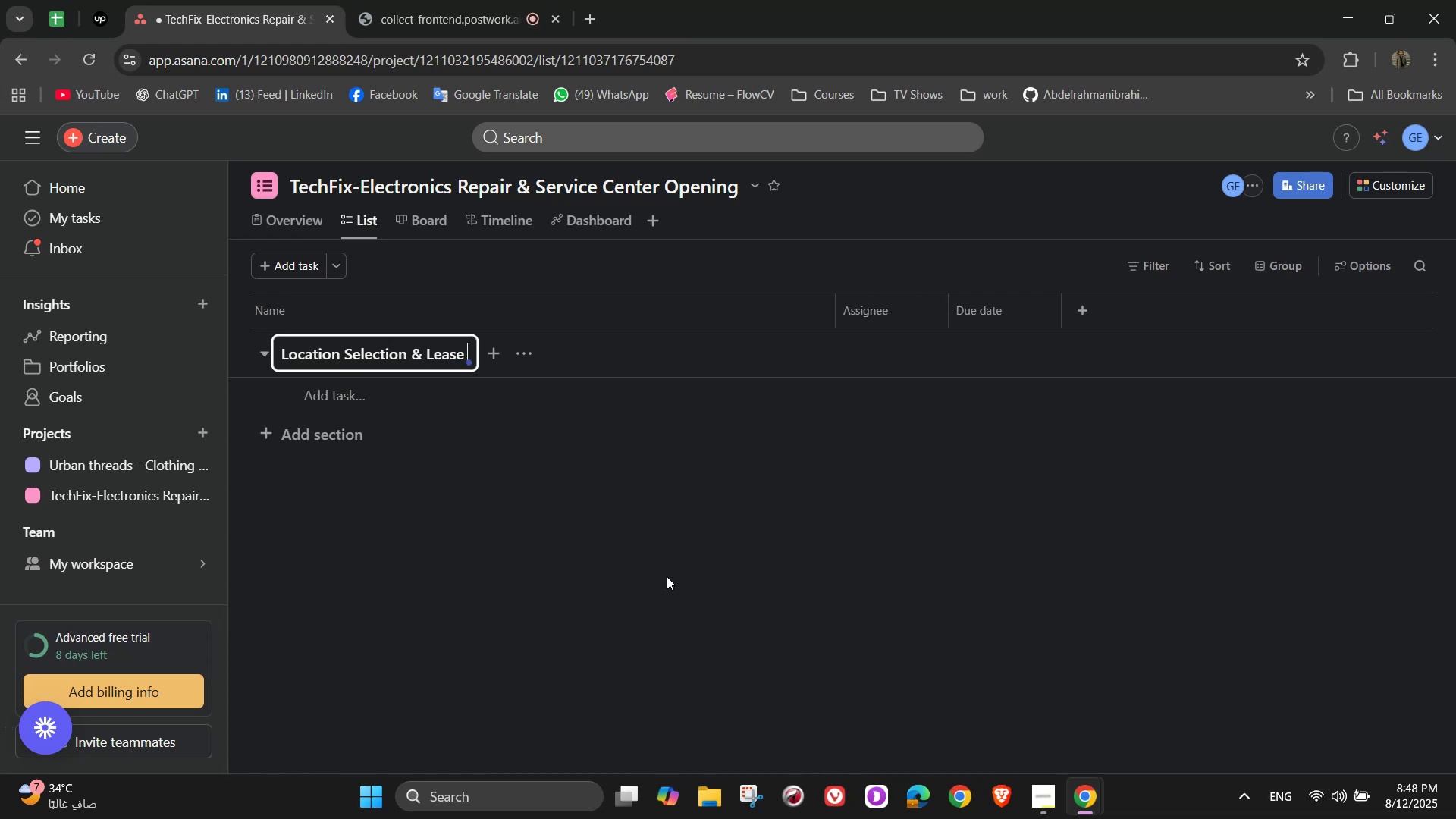 
type(sigh)
key(Backspace)
type(ning )
 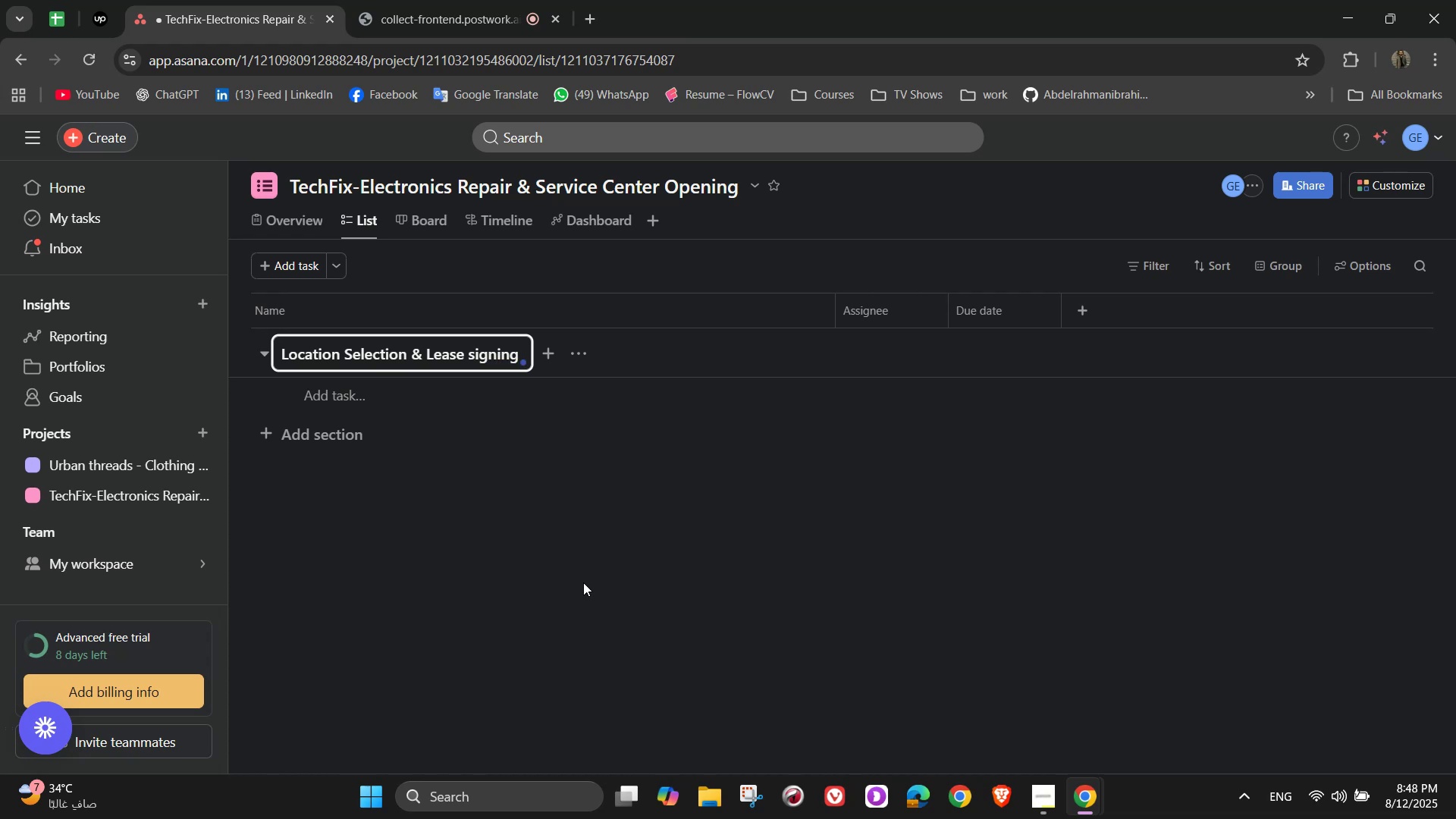 
wait(10.07)
 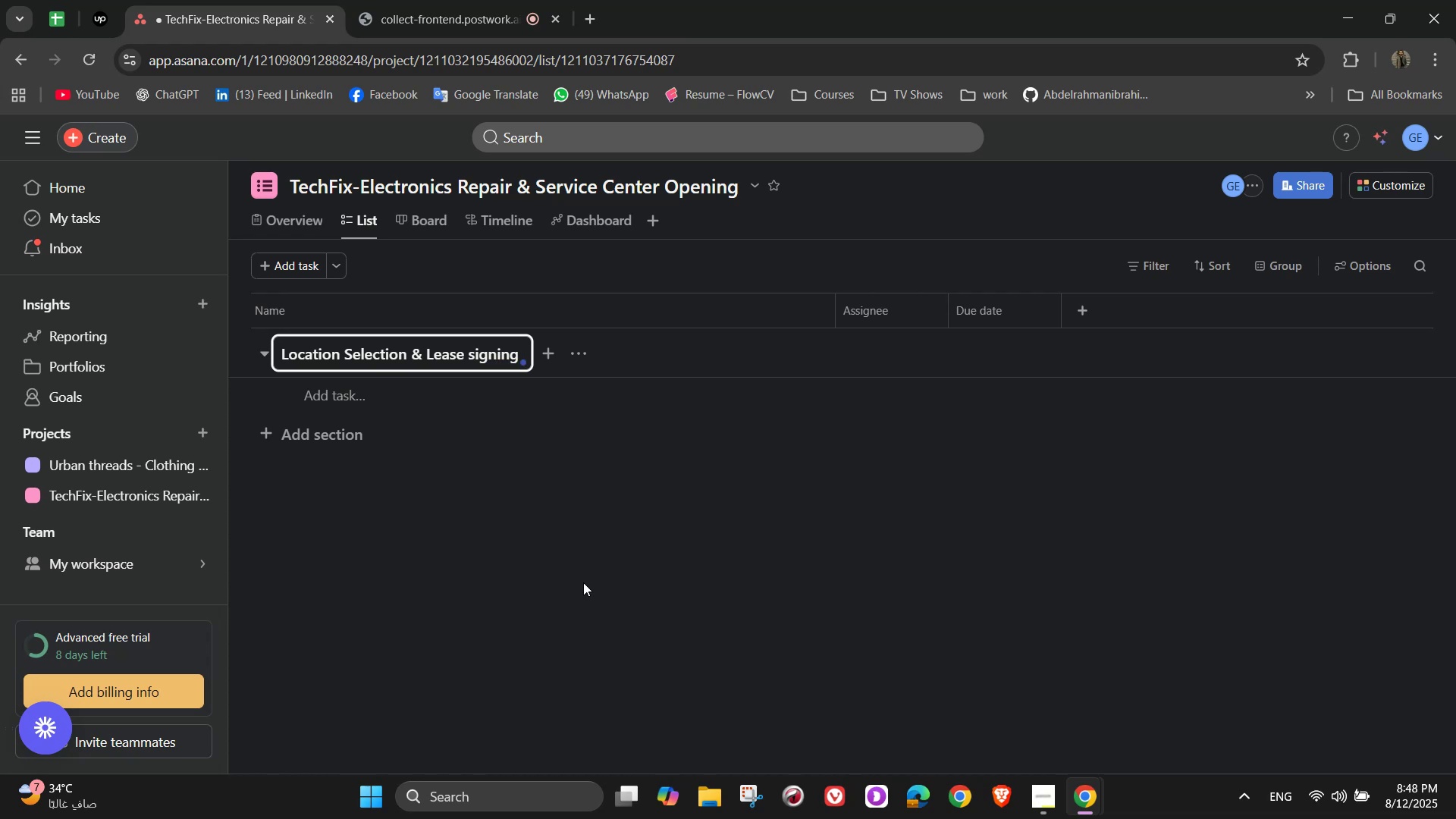 
left_click([350, 397])
 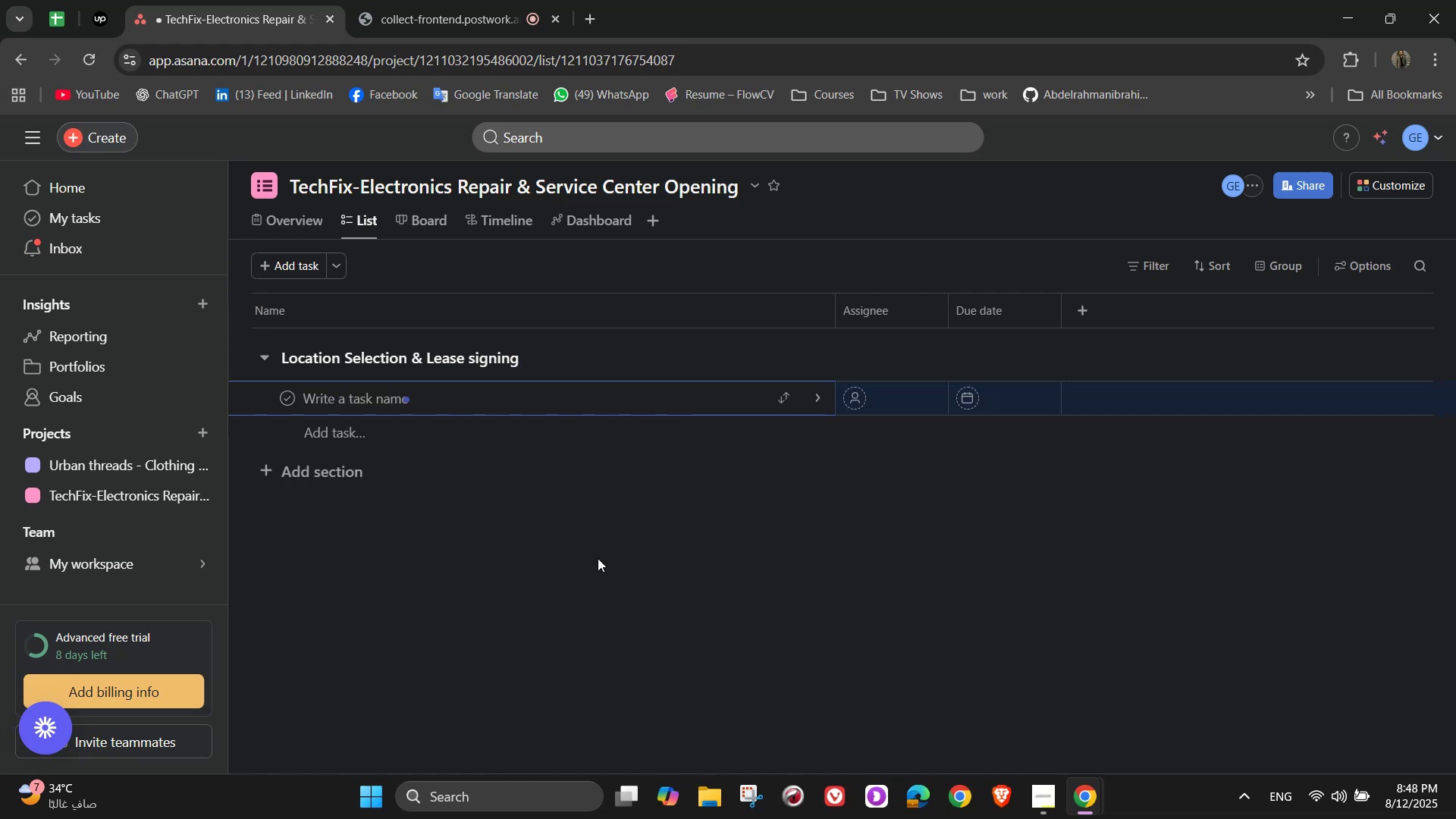 
wait(5.1)
 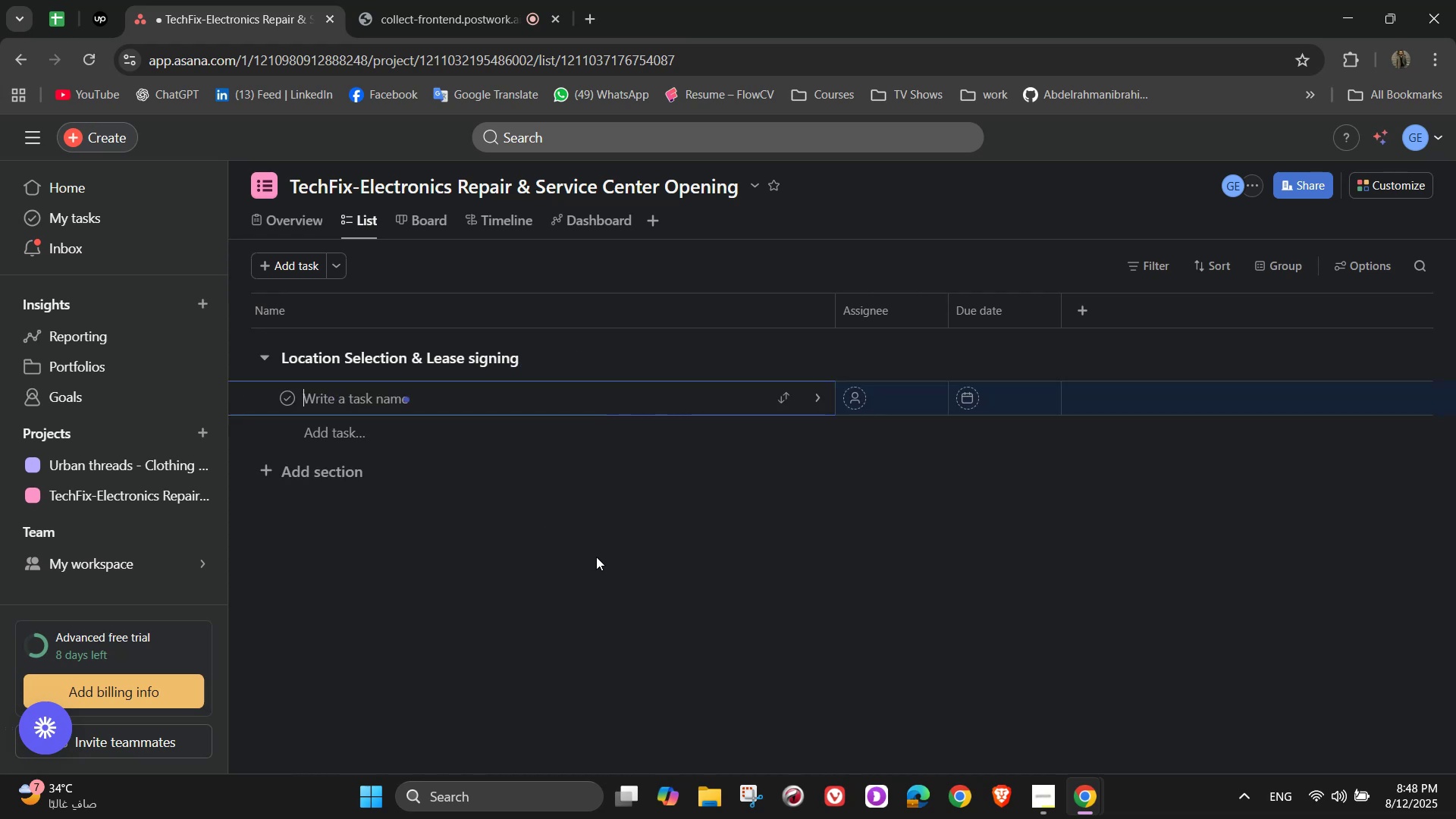 
hold_key(key=ShiftLeft, duration=0.41)
 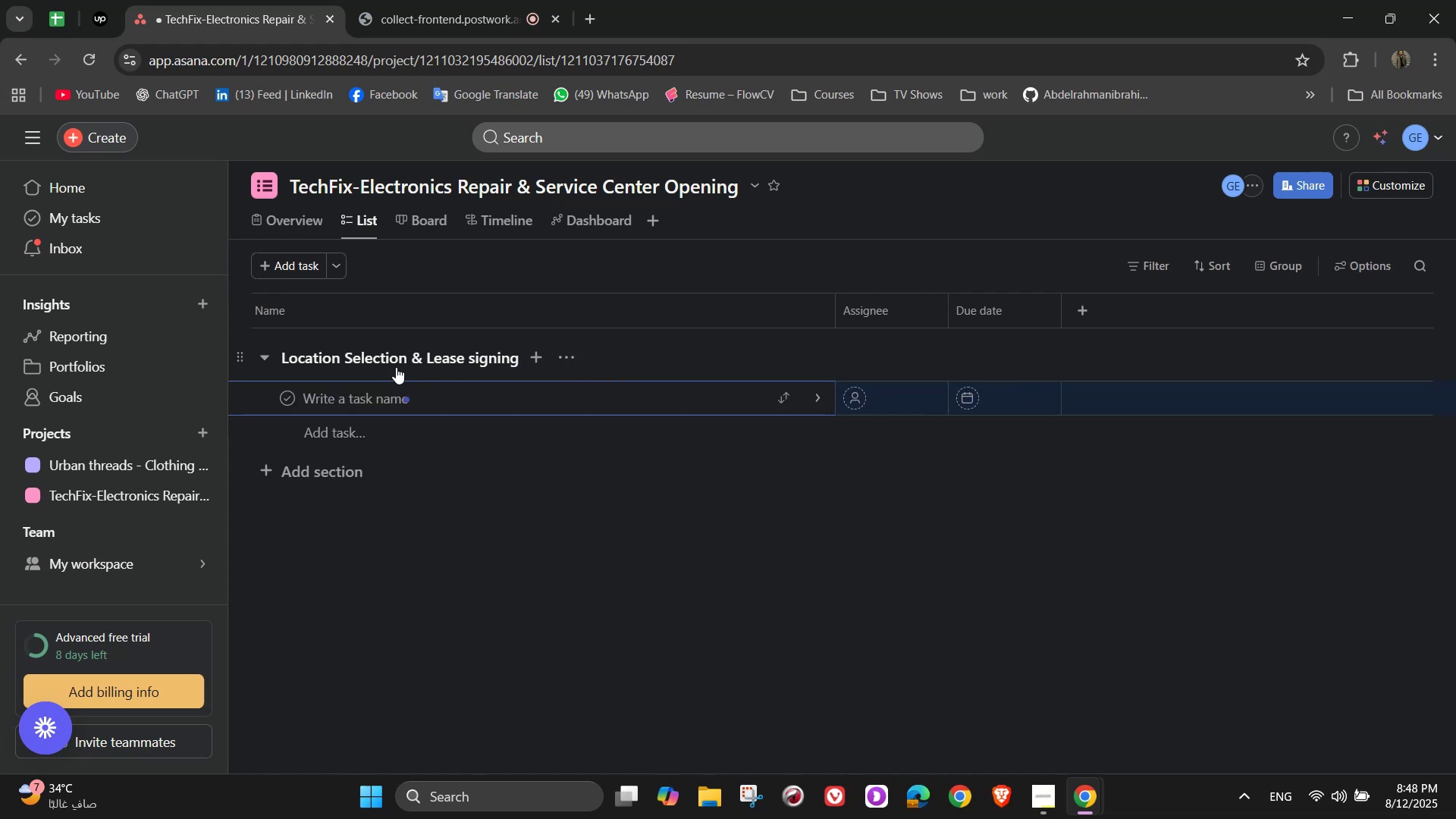 
double_click([397, 353])
 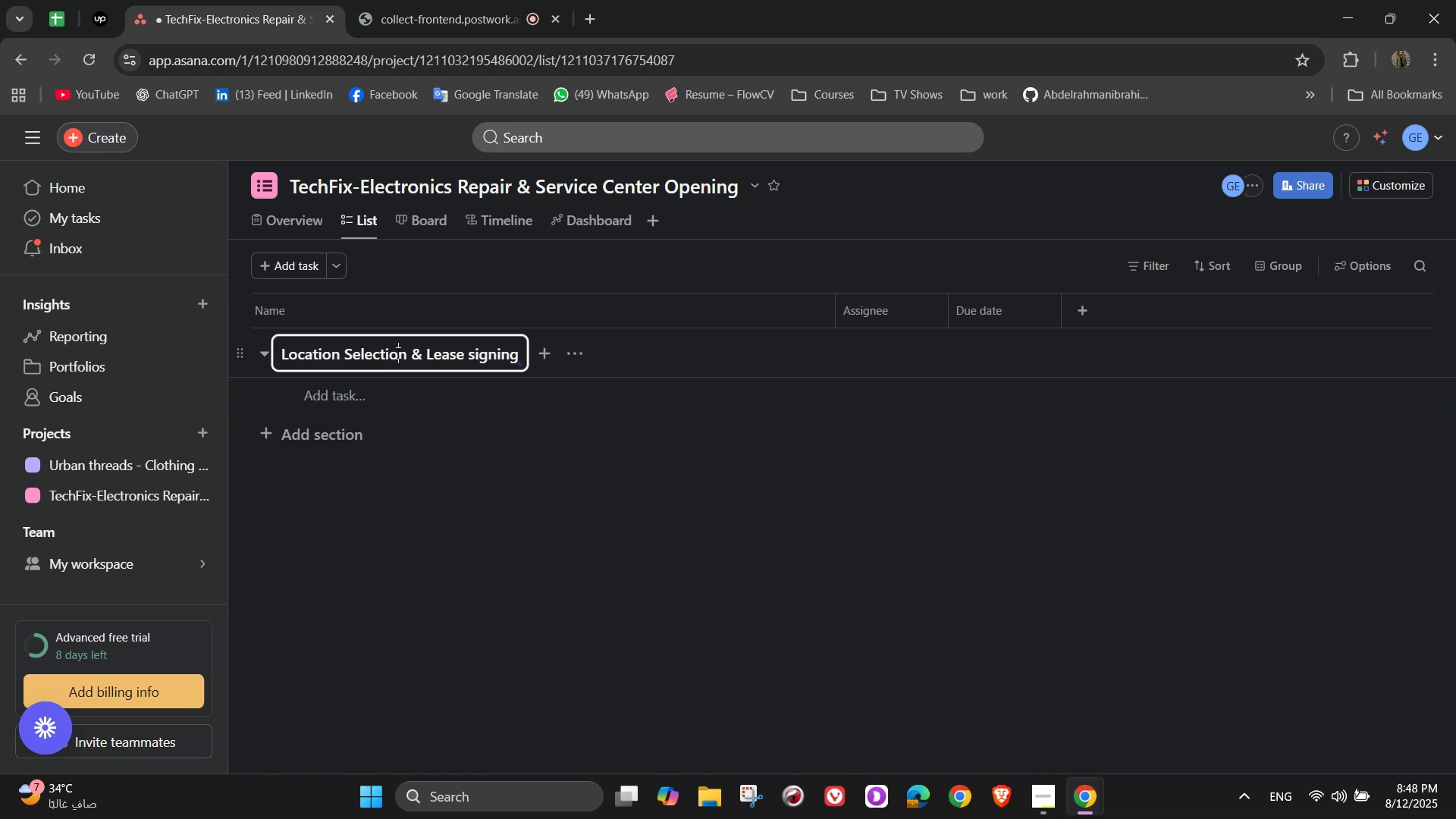 
triple_click([397, 353])
 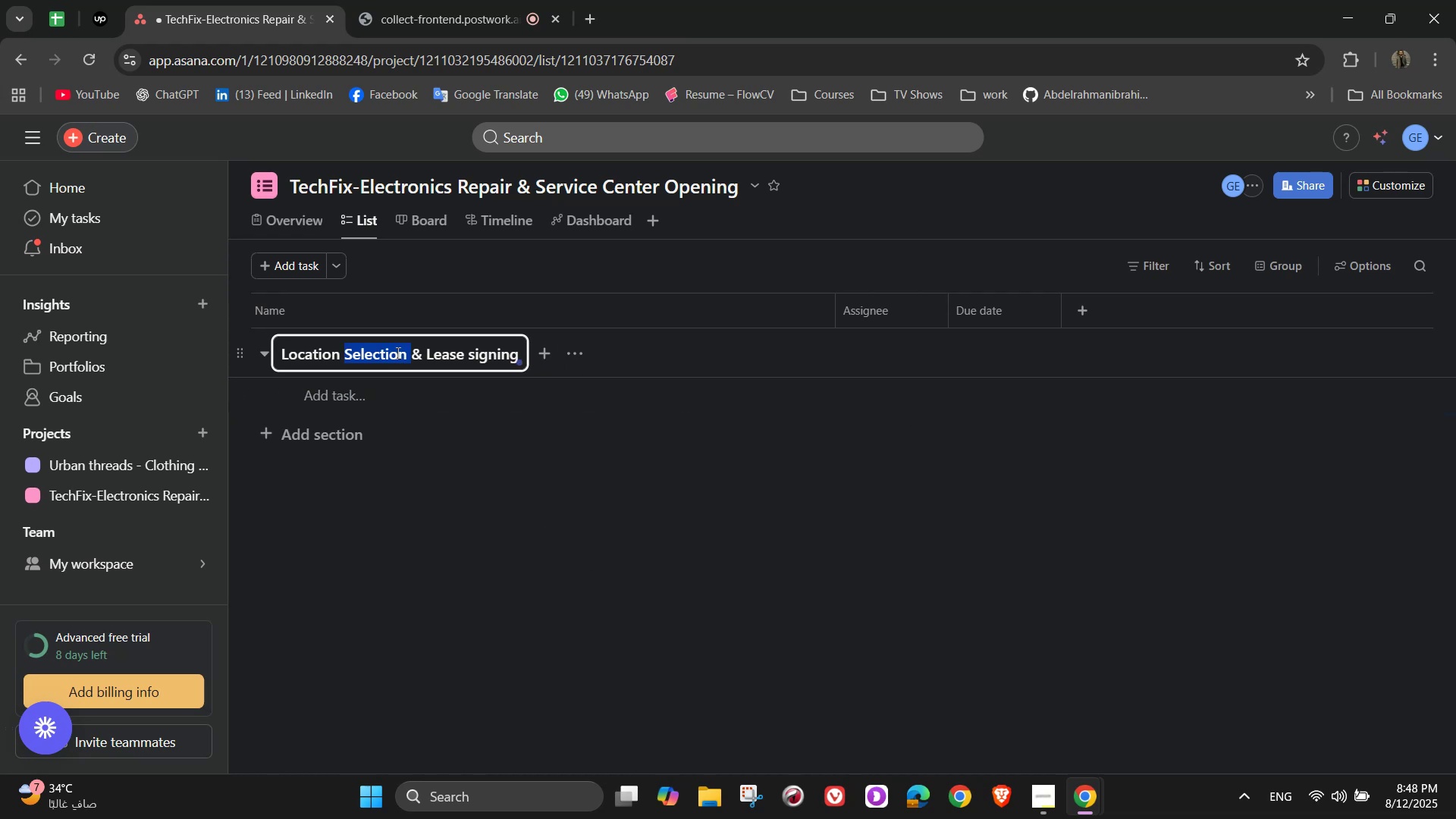 
triple_click([397, 353])
 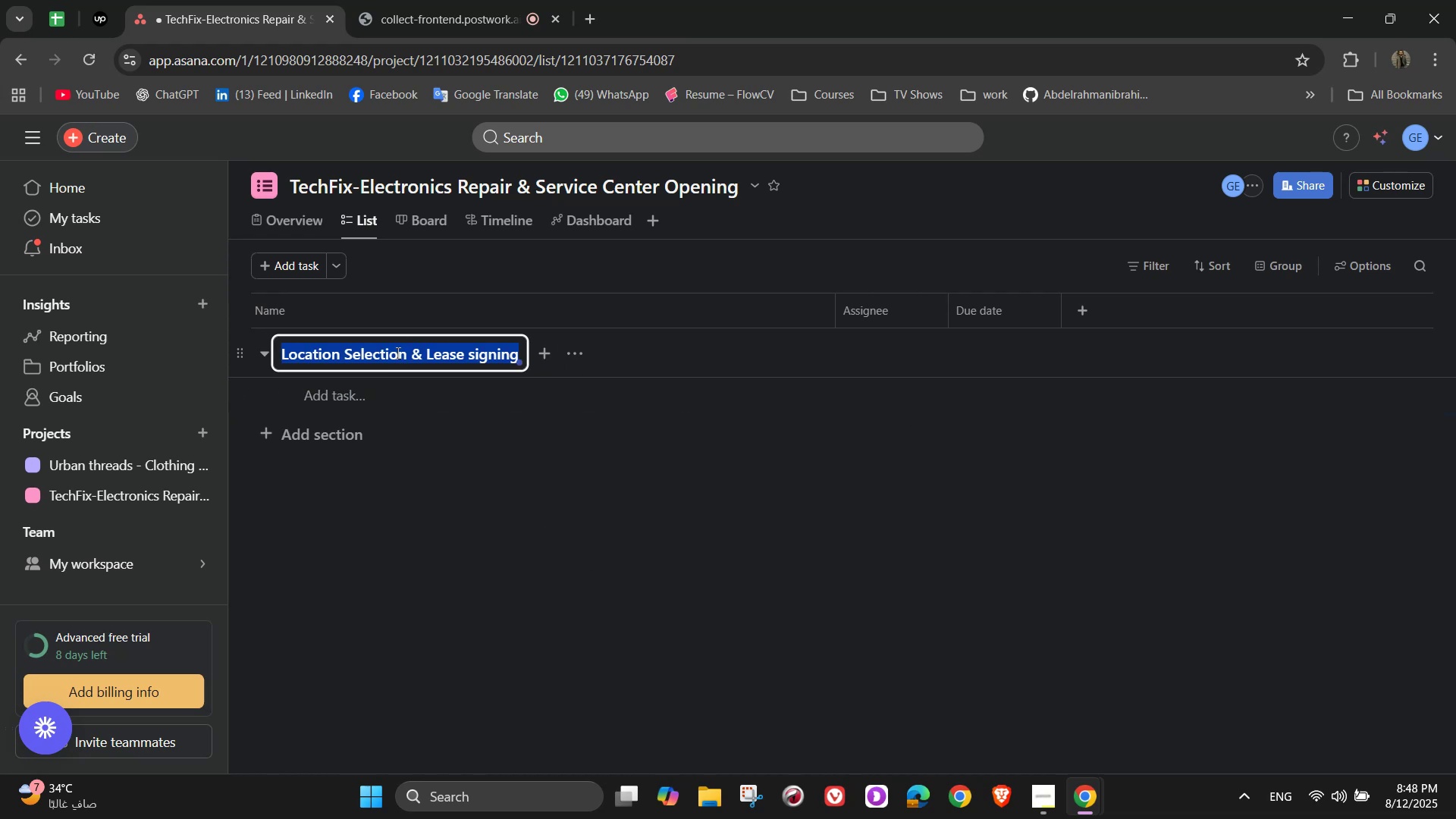 
key(Control+X)
 